 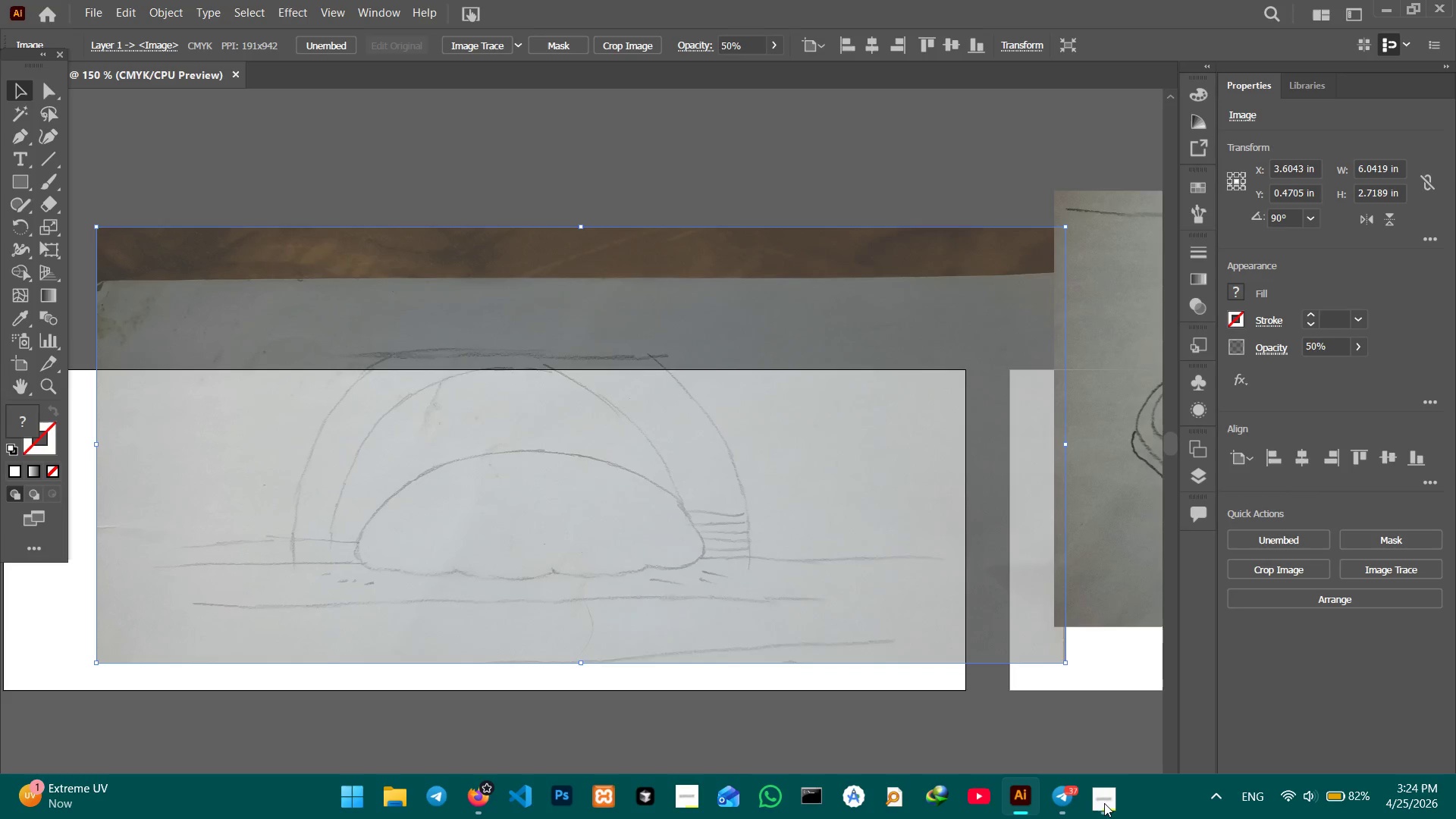 
left_click_drag(start_coordinate=[802, 510], to_coordinate=[957, 351])
 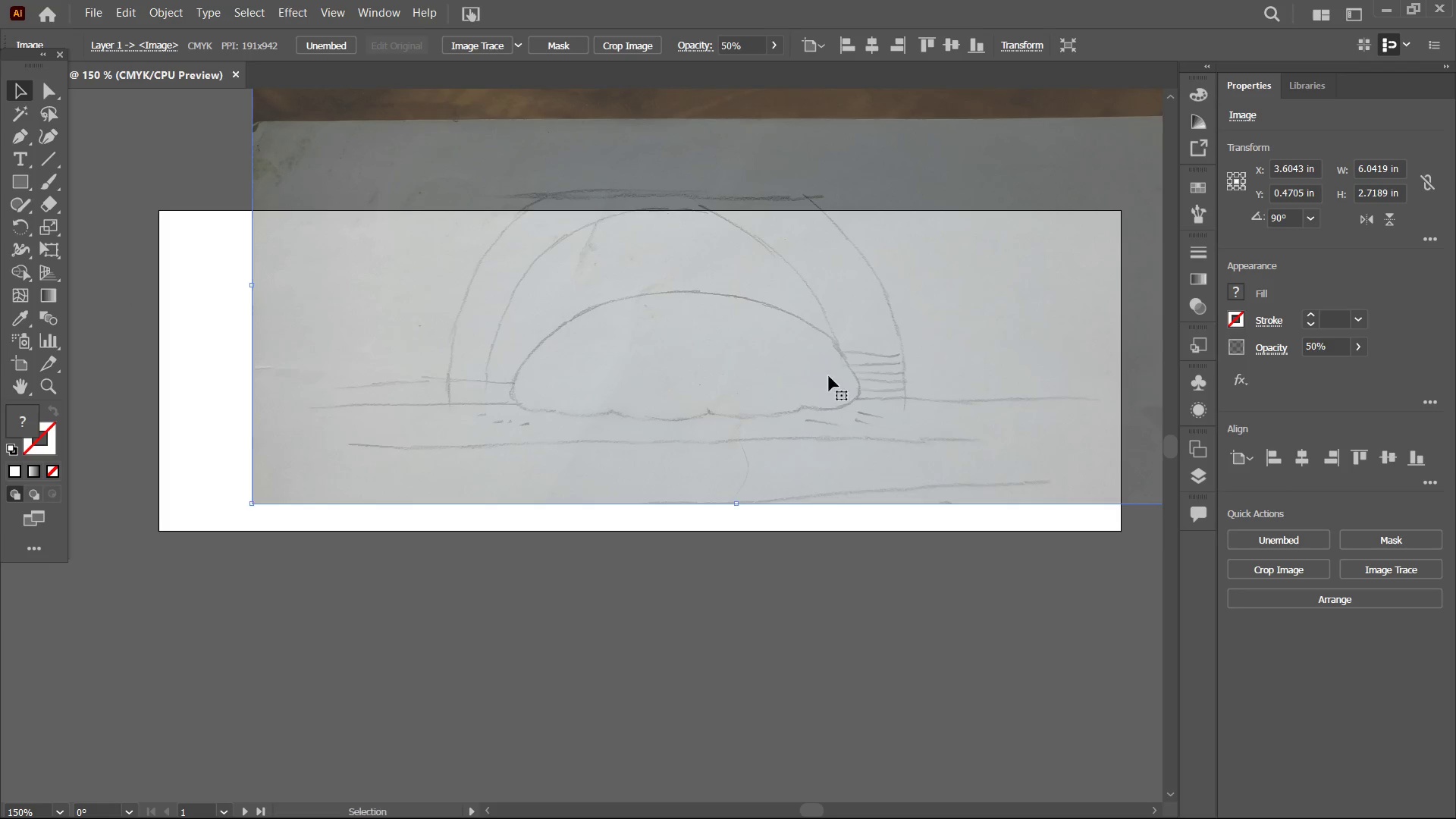 
hold_key(key=Space, duration=24.55)
 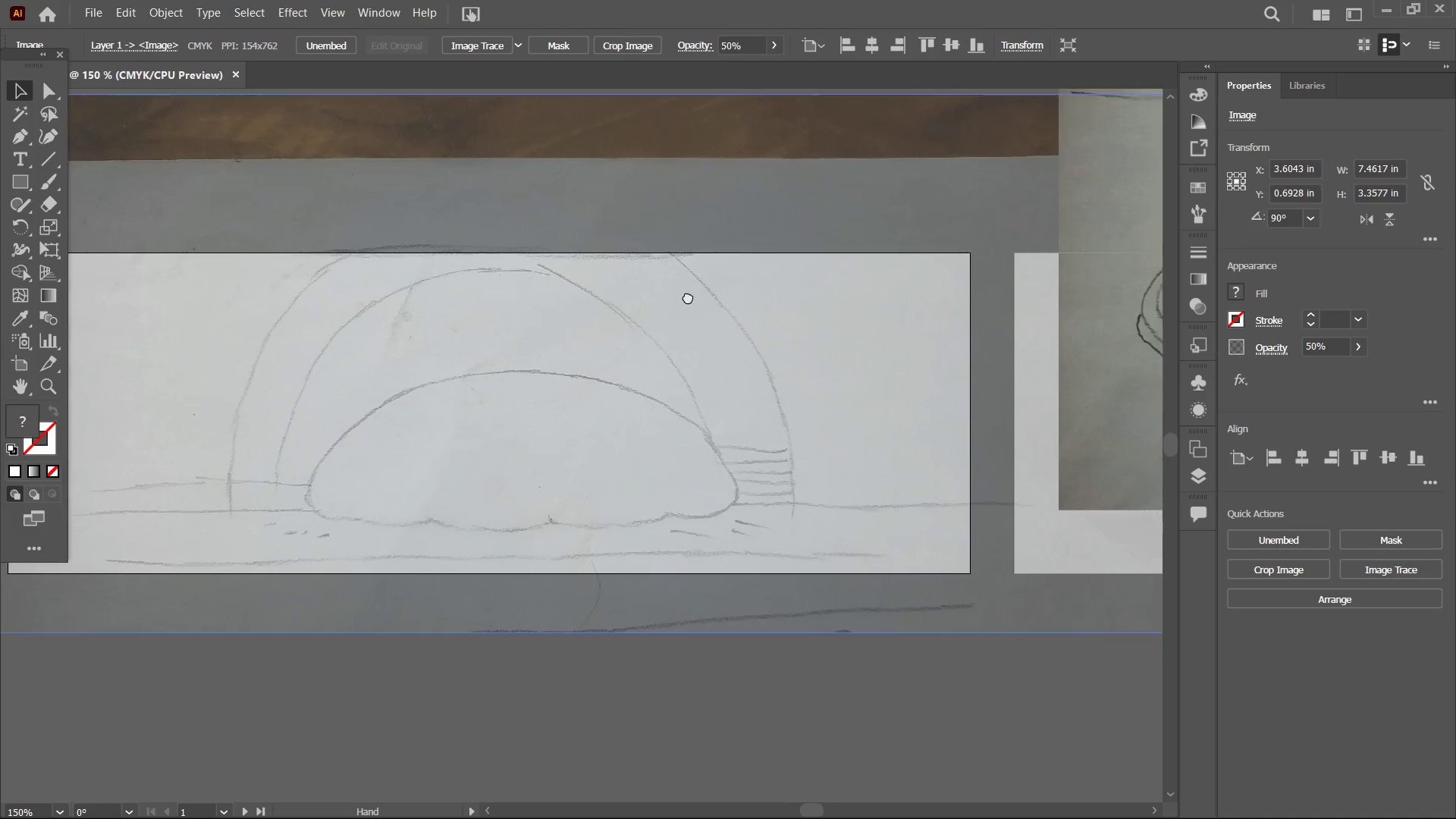 
left_click_drag(start_coordinate=[784, 397], to_coordinate=[781, 457])
 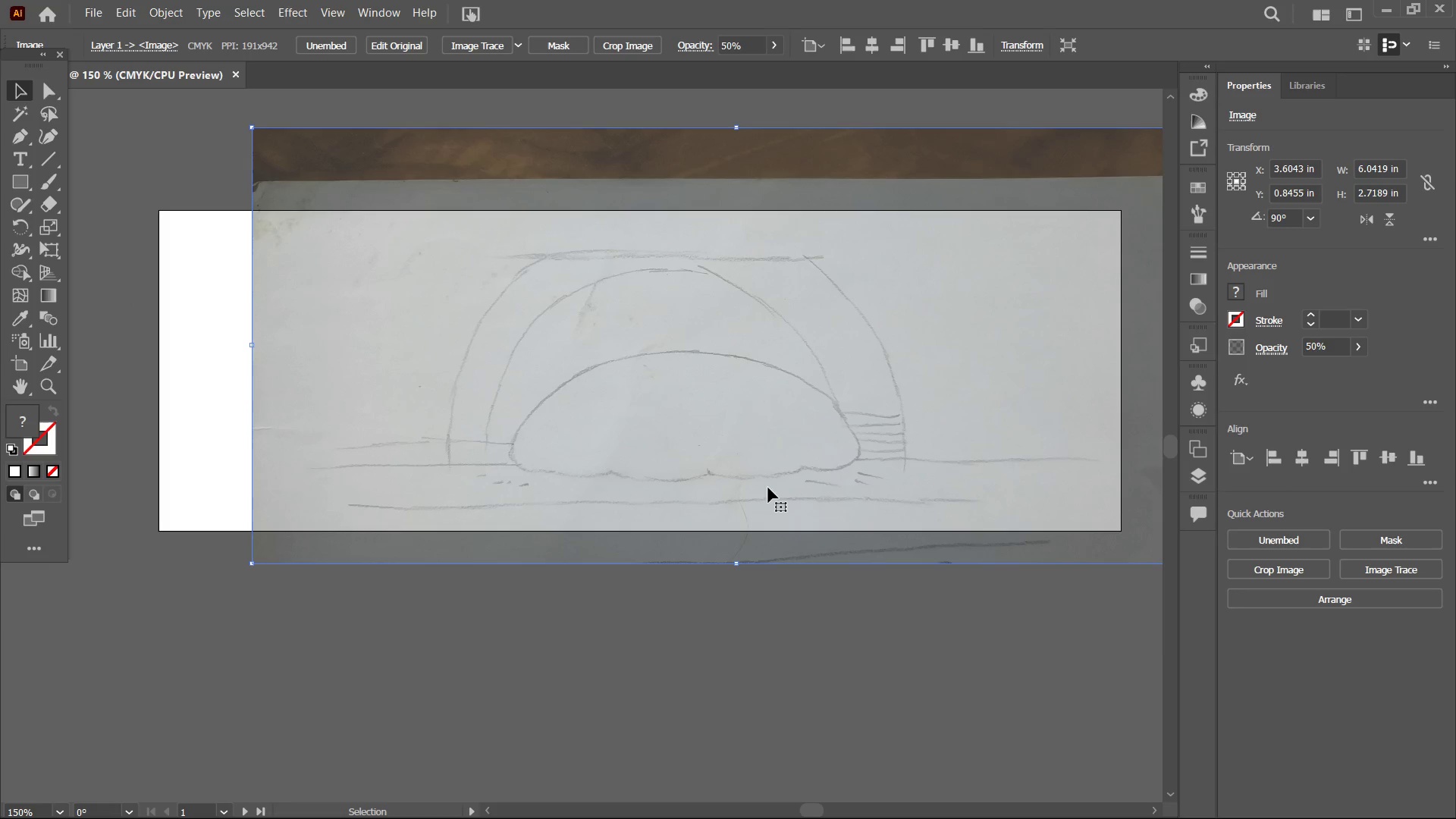 
left_click_drag(start_coordinate=[768, 482], to_coordinate=[768, 455])
 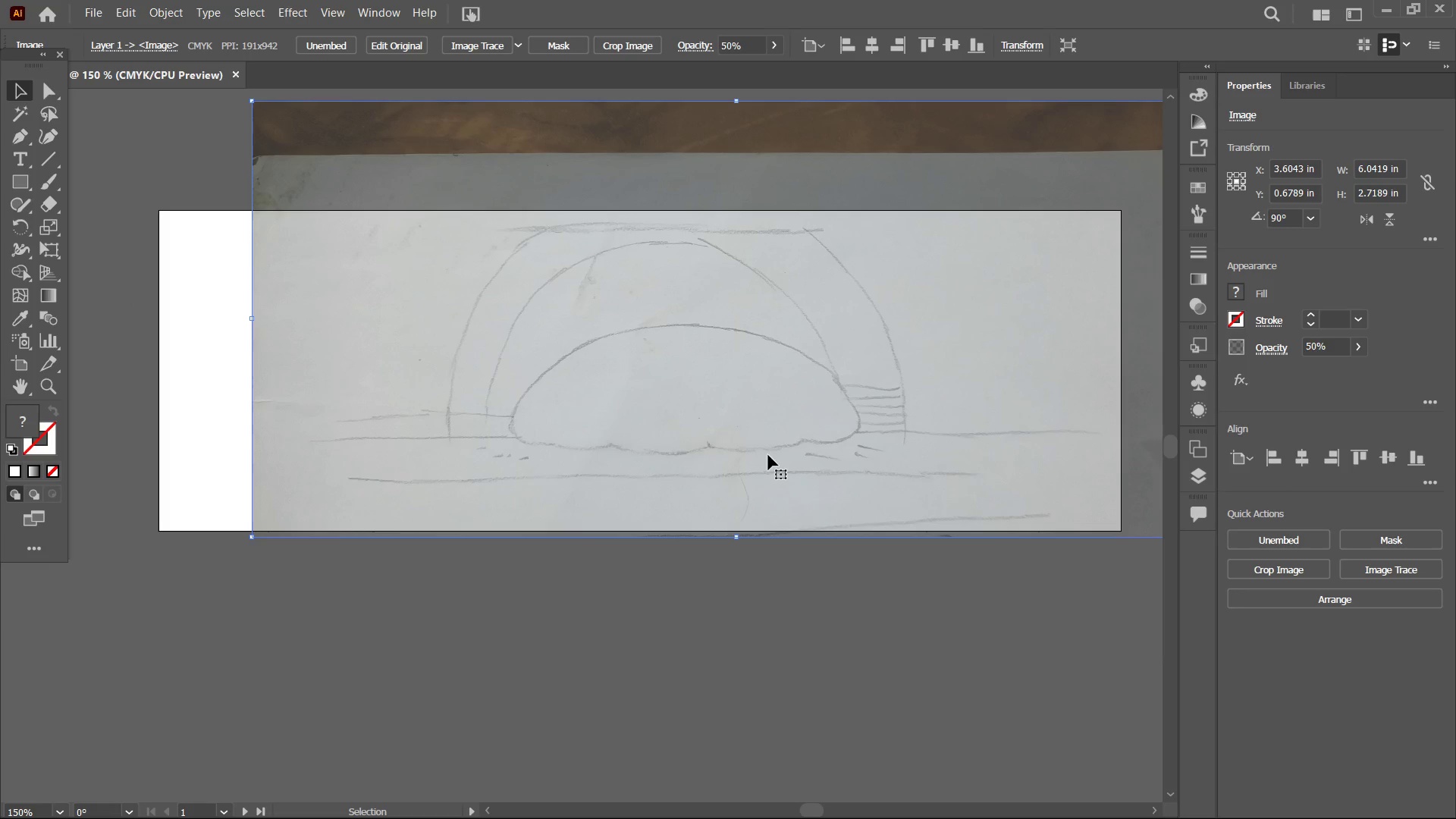 
left_click_drag(start_coordinate=[768, 455], to_coordinate=[770, 501])
 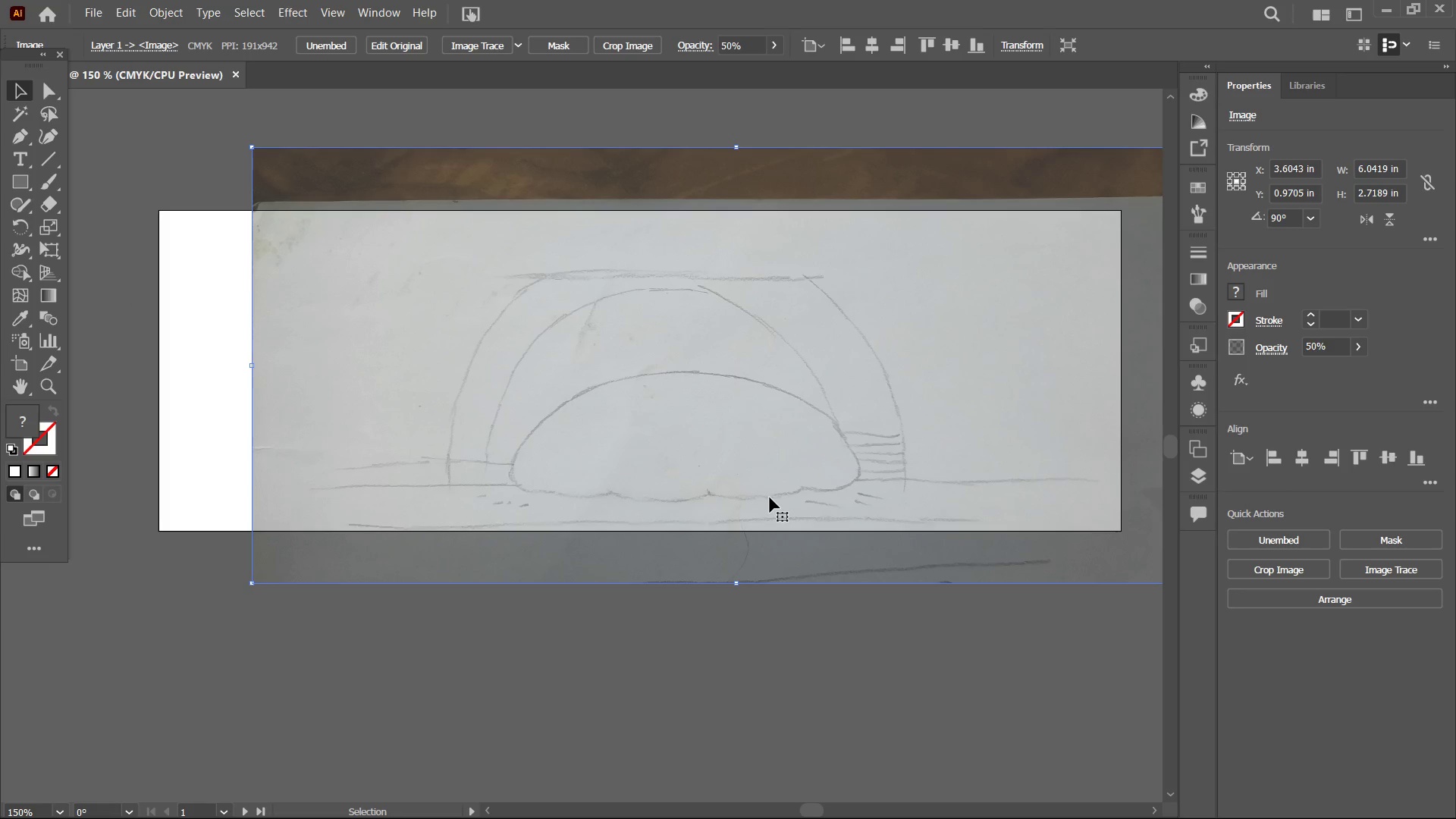 
left_click_drag(start_coordinate=[770, 497], to_coordinate=[771, 505])
 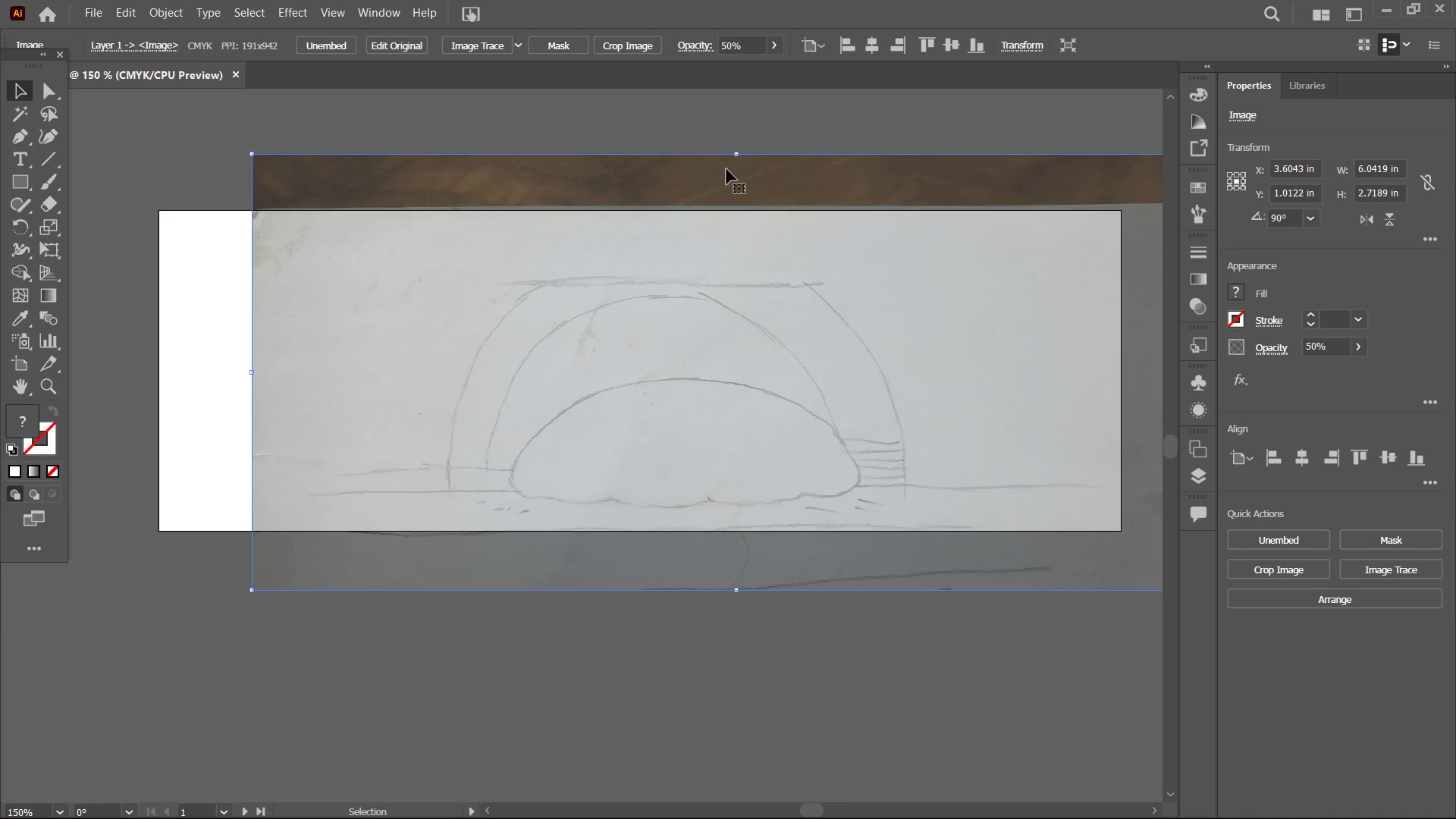 
hold_key(key=ShiftLeft, duration=2.33)
left_click_drag(start_coordinate=[739, 153], to_coordinate=[745, 88])
 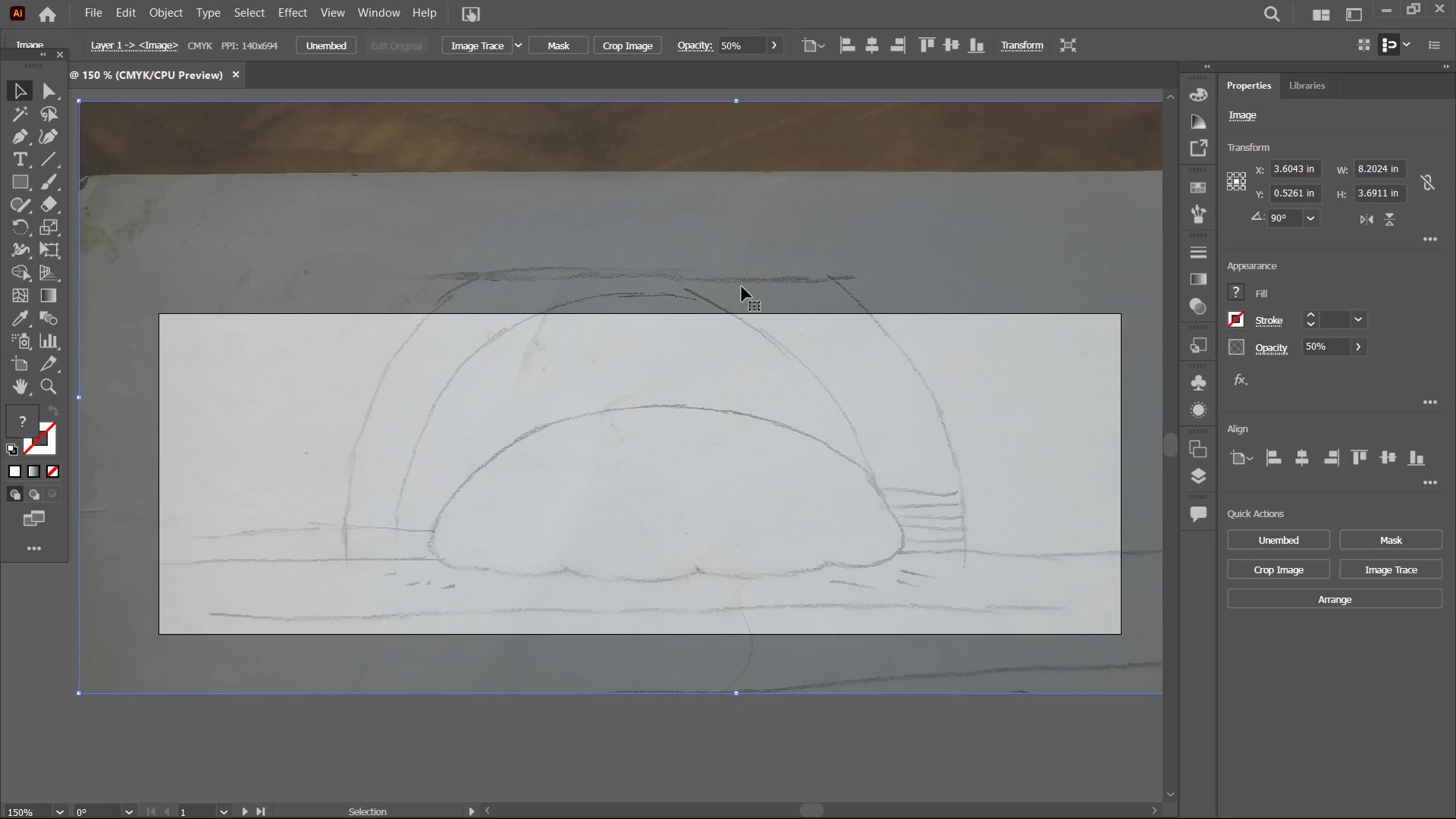 
hold_key(key=ShiftLeft, duration=6.56)
left_click_drag(start_coordinate=[736, 99], to_coordinate=[736, 118])
 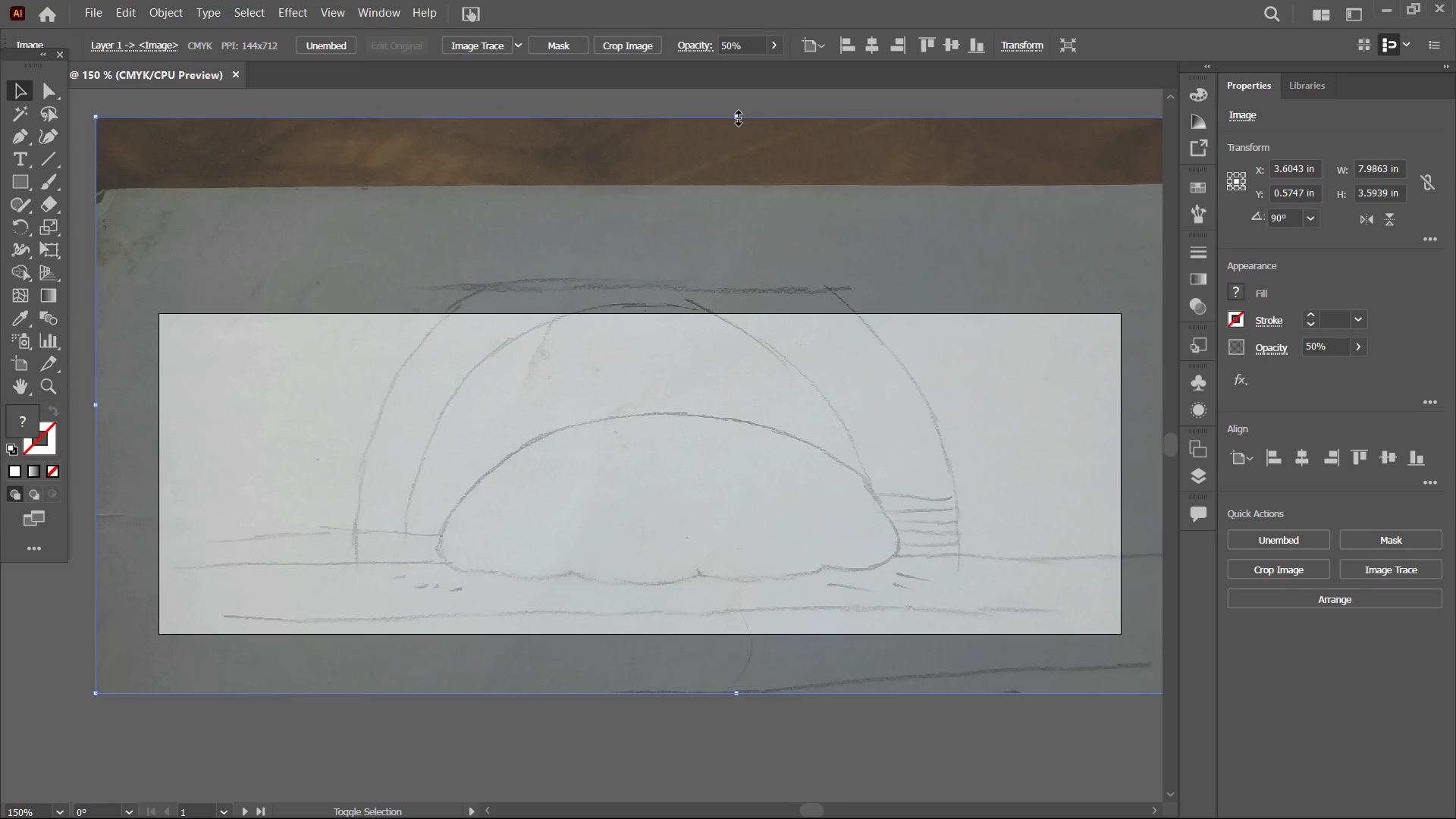 
left_click_drag(start_coordinate=[736, 116], to_coordinate=[733, 133])
 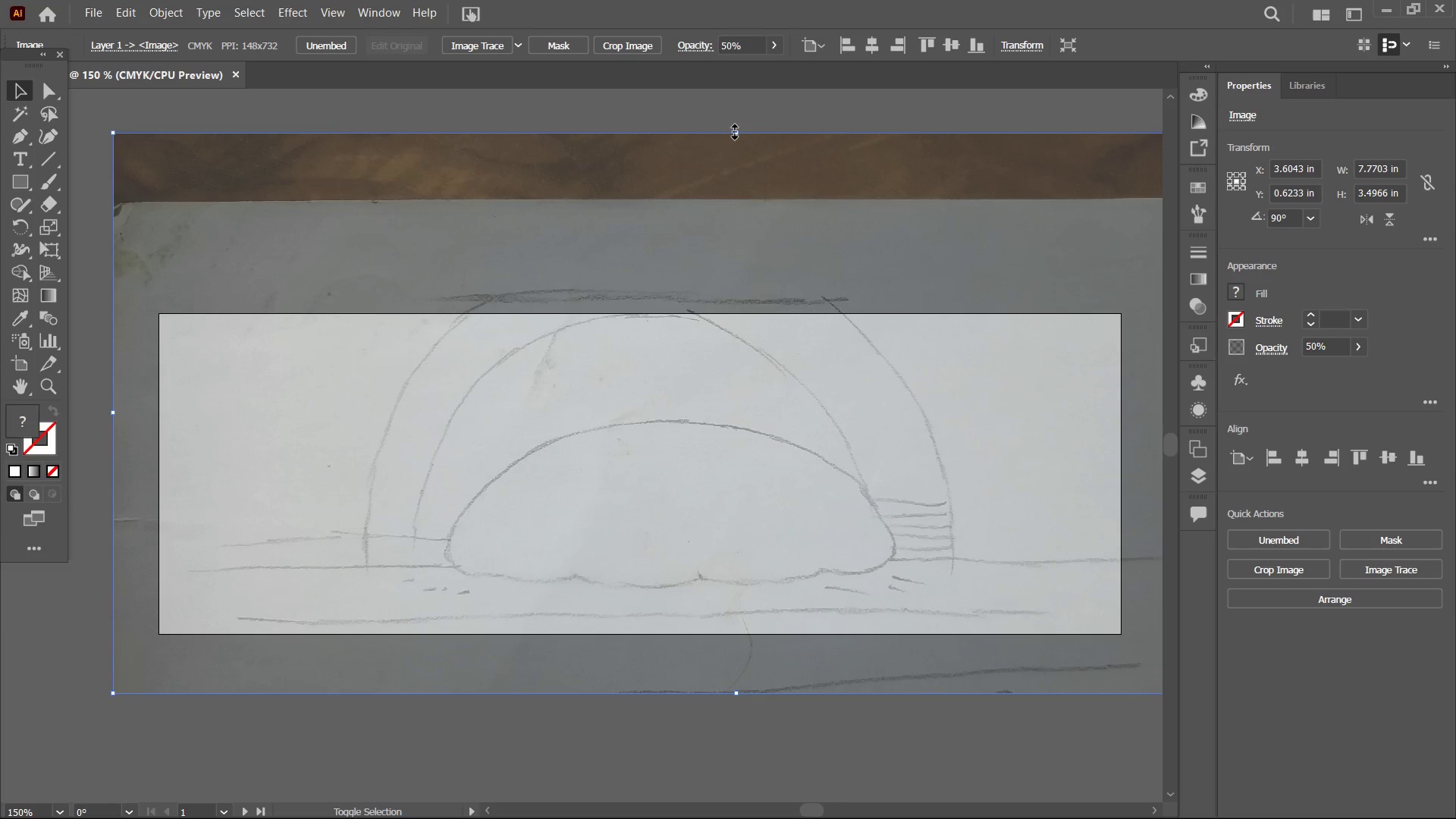 
left_click_drag(start_coordinate=[733, 130], to_coordinate=[732, 148])
 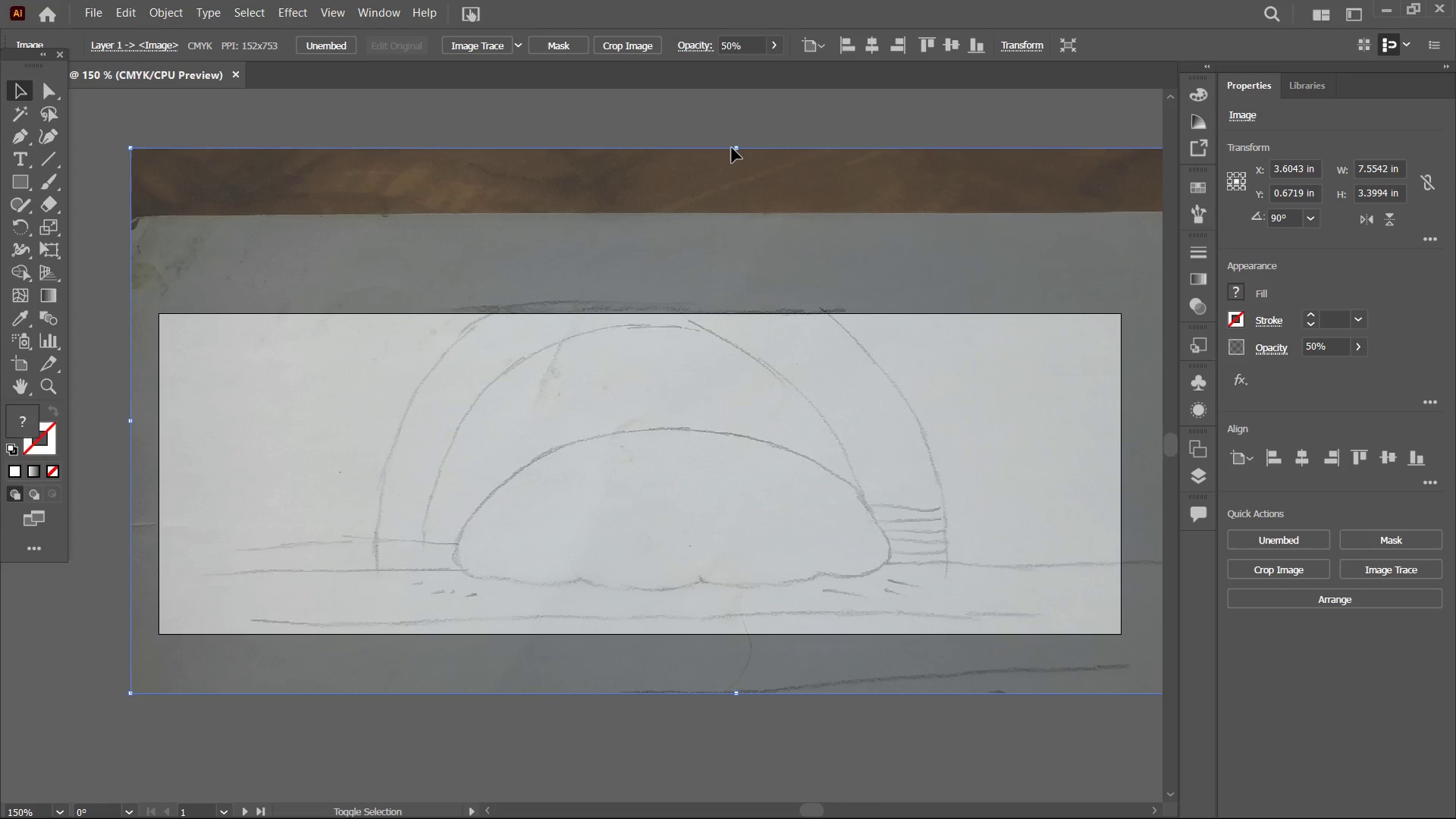 
left_click_drag(start_coordinate=[732, 148], to_coordinate=[732, 157])
 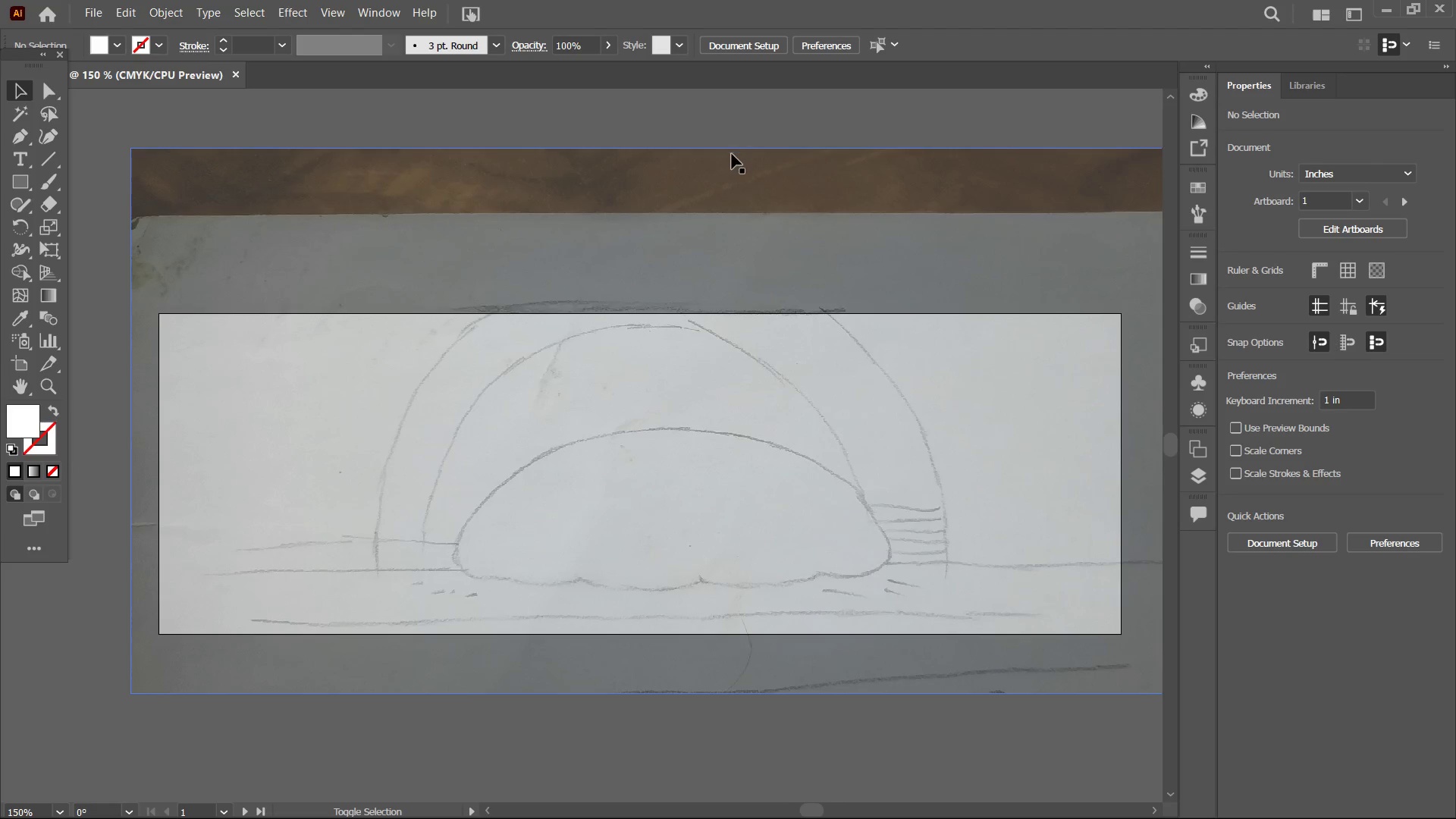 
left_click([733, 160])
 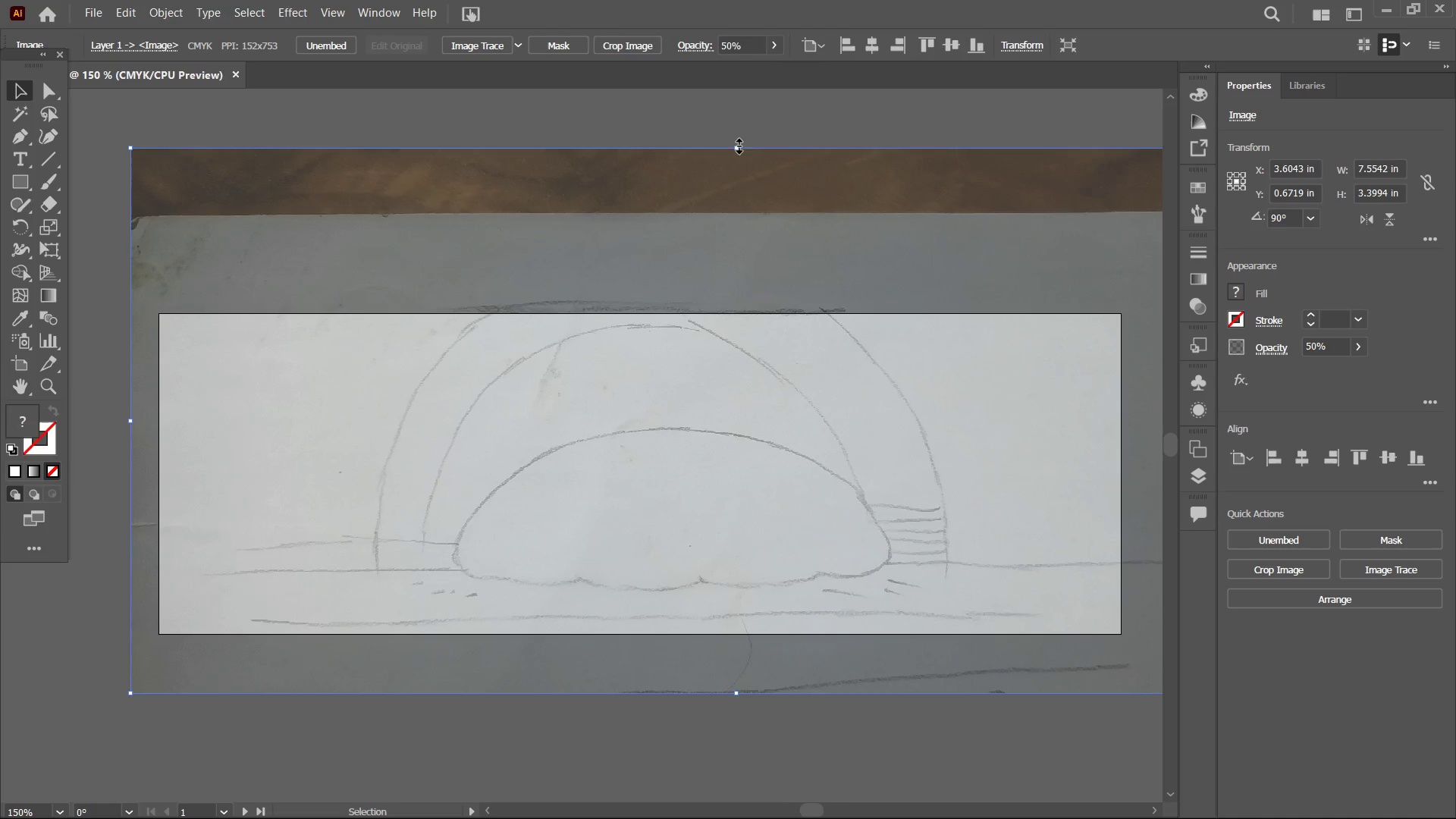 
hold_key(key=ShiftLeft, duration=2.23)
left_click_drag(start_coordinate=[736, 145], to_coordinate=[736, 155])
 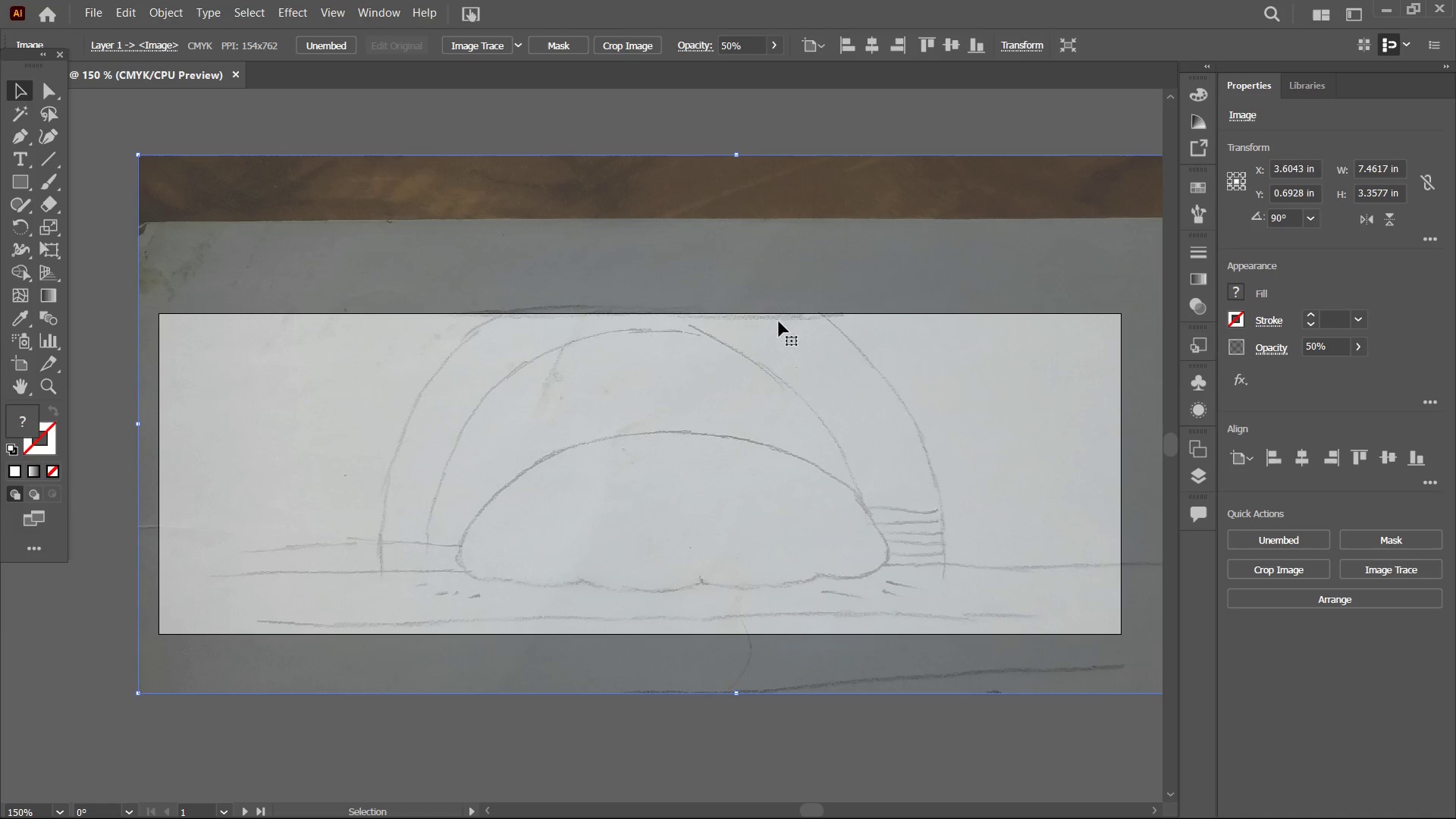 
hold_key(key=Space, duration=0.77)
 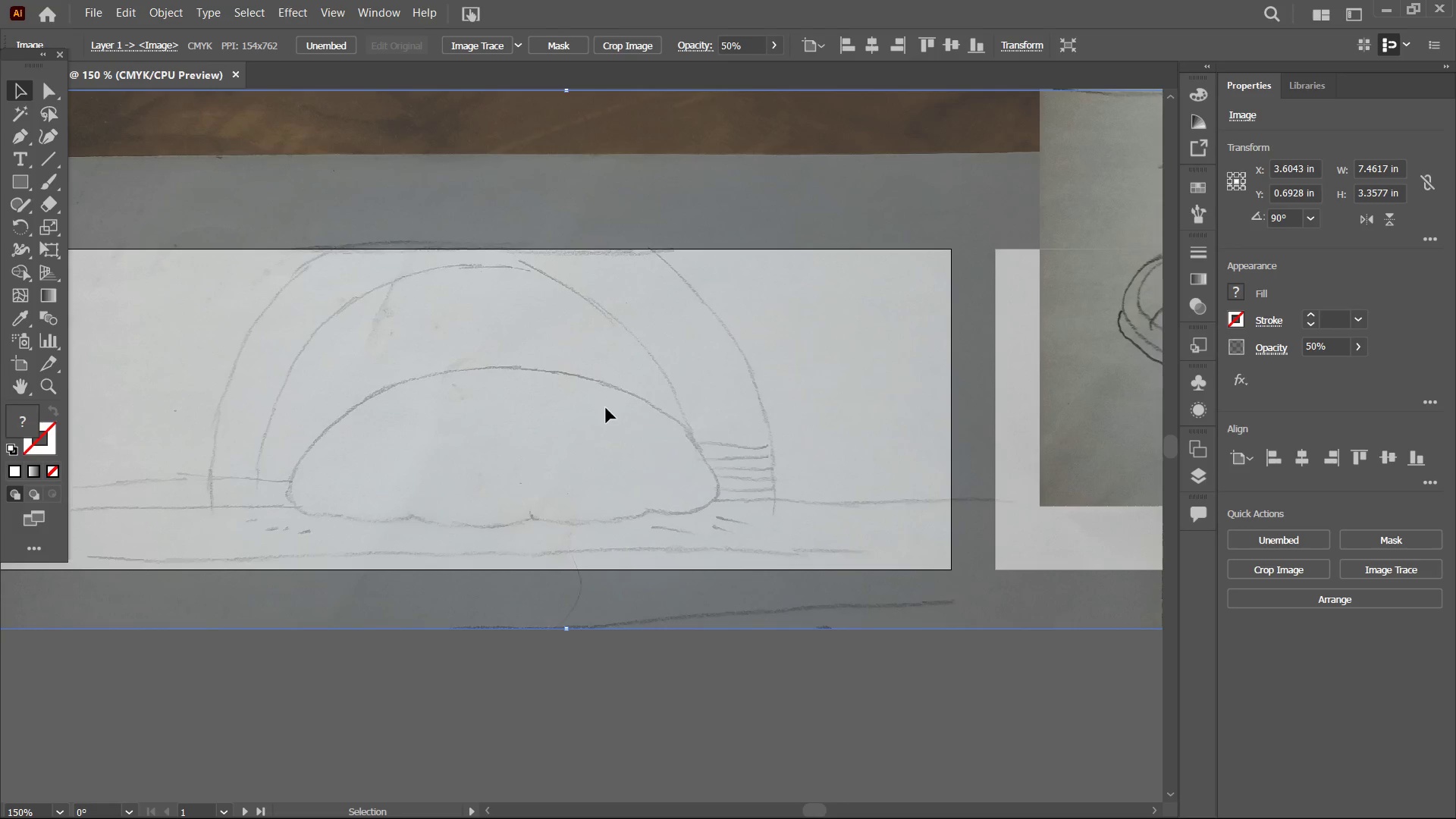 
left_click_drag(start_coordinate=[850, 360], to_coordinate=[680, 296])
 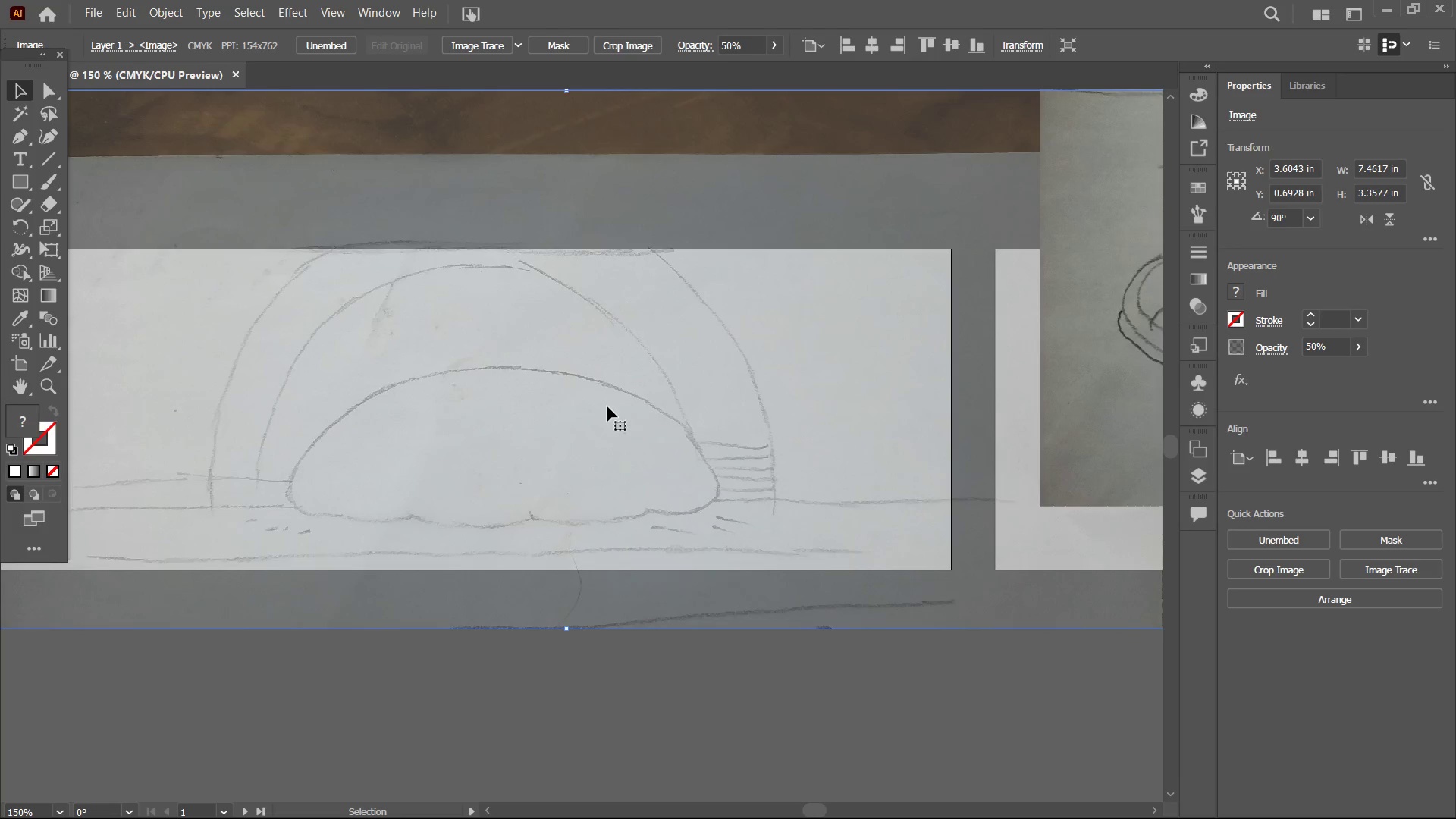 
left_click_drag(start_coordinate=[603, 405], to_coordinate=[647, 422])
 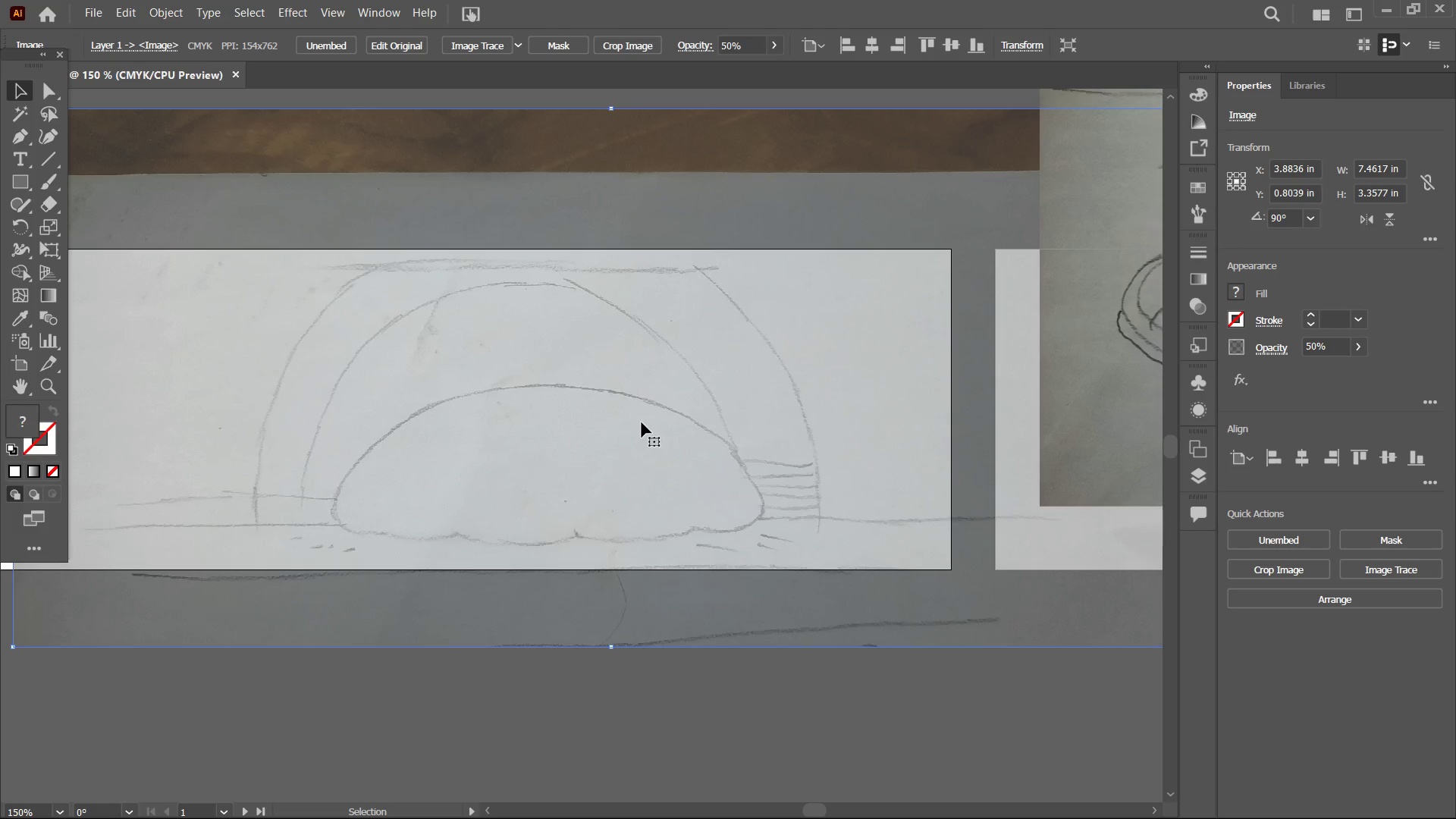 
left_click_drag(start_coordinate=[642, 422], to_coordinate=[647, 417])
 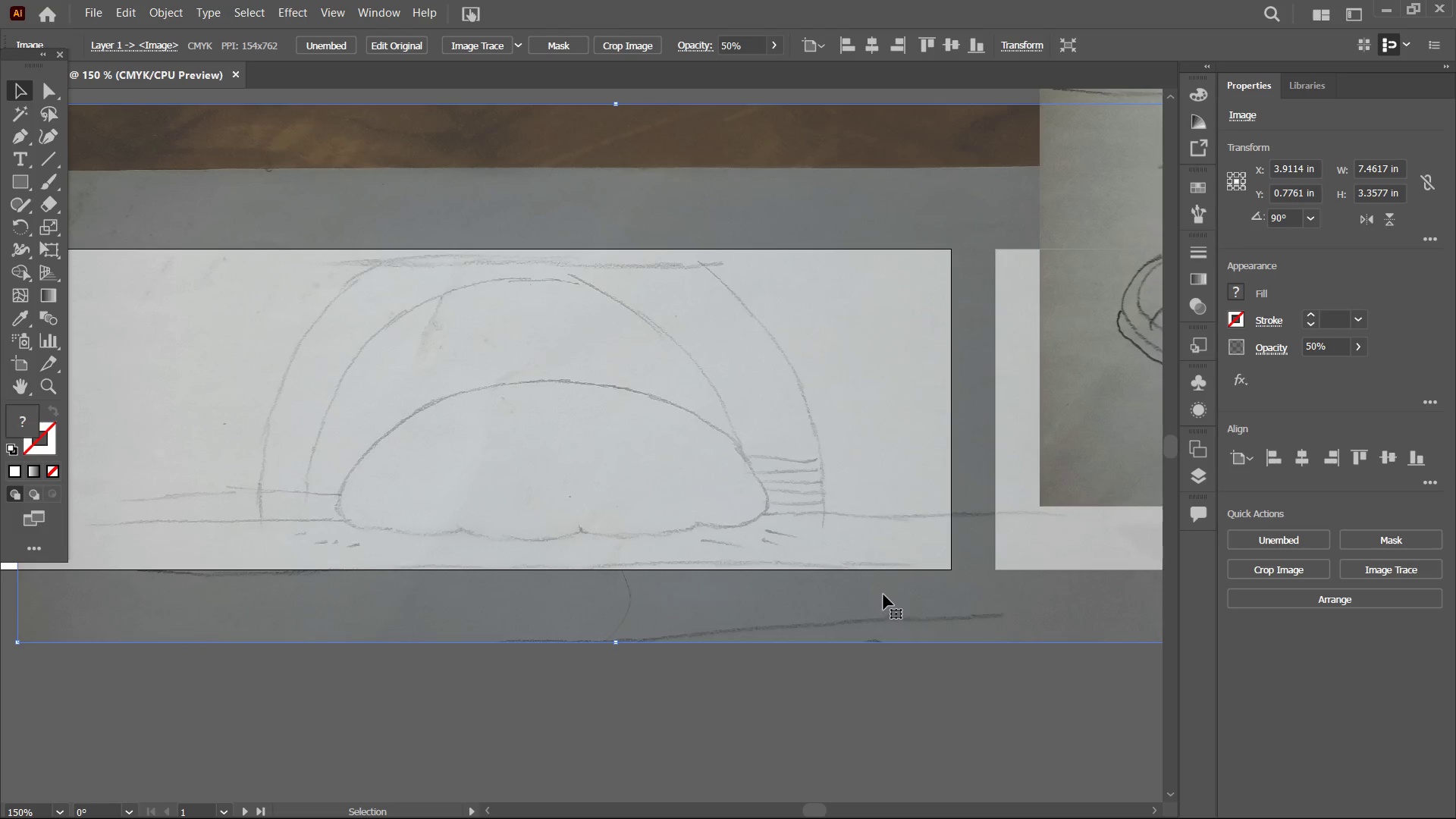 
hold_key(key=Space, duration=0.56)
 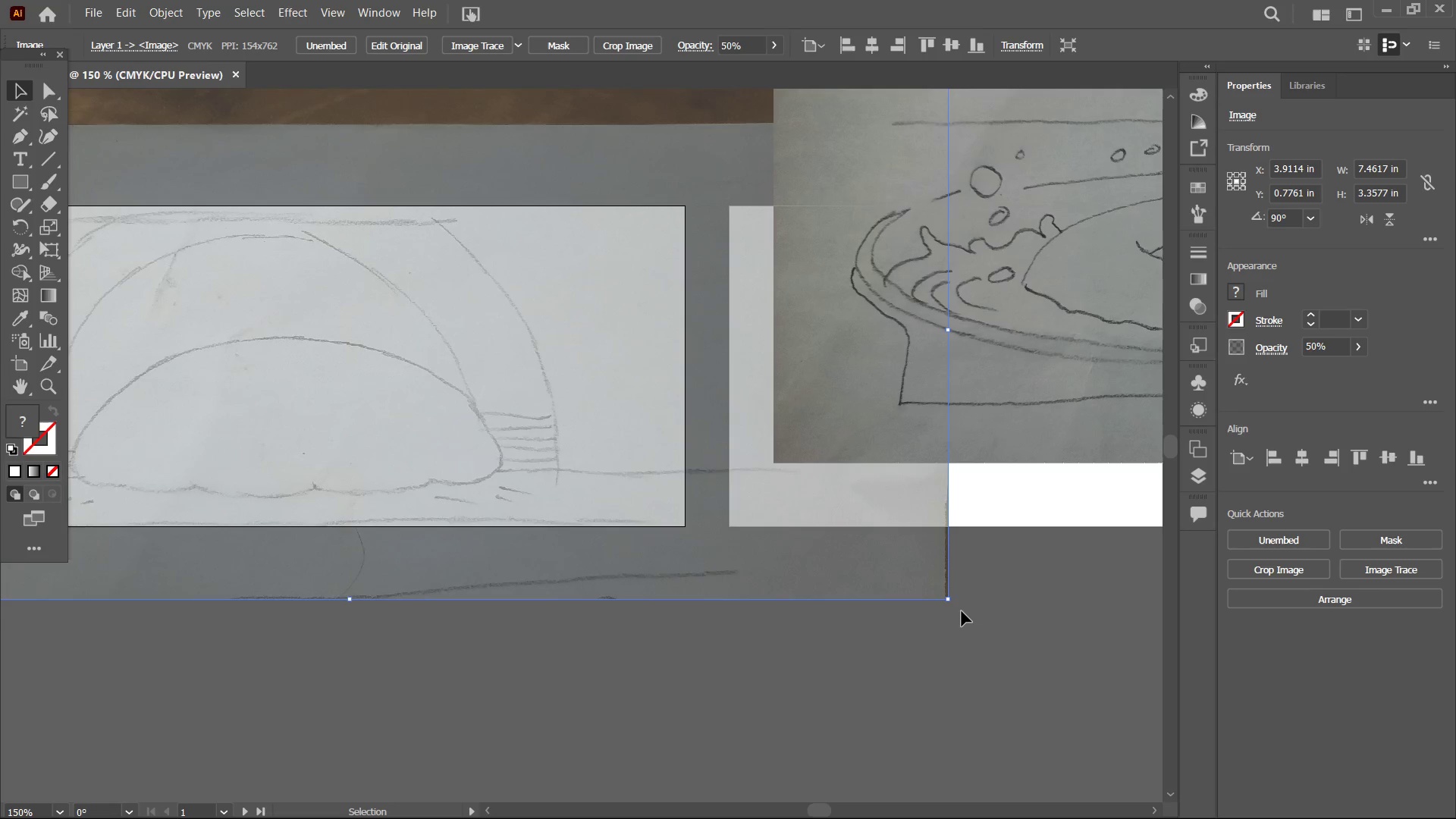 
left_click_drag(start_coordinate=[938, 546], to_coordinate=[671, 502])
 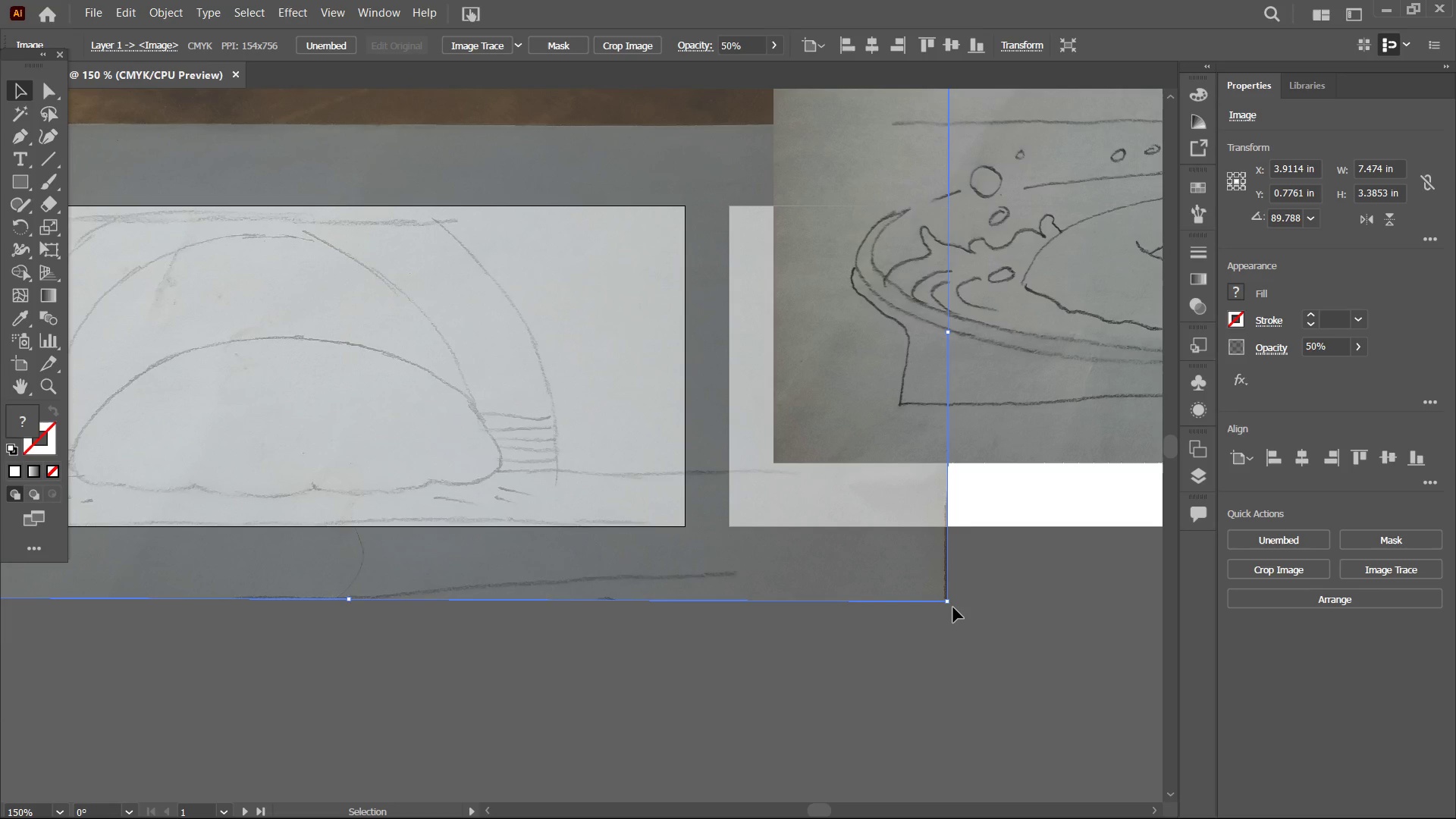 
left_click_drag(start_coordinate=[951, 607], to_coordinate=[947, 608])
 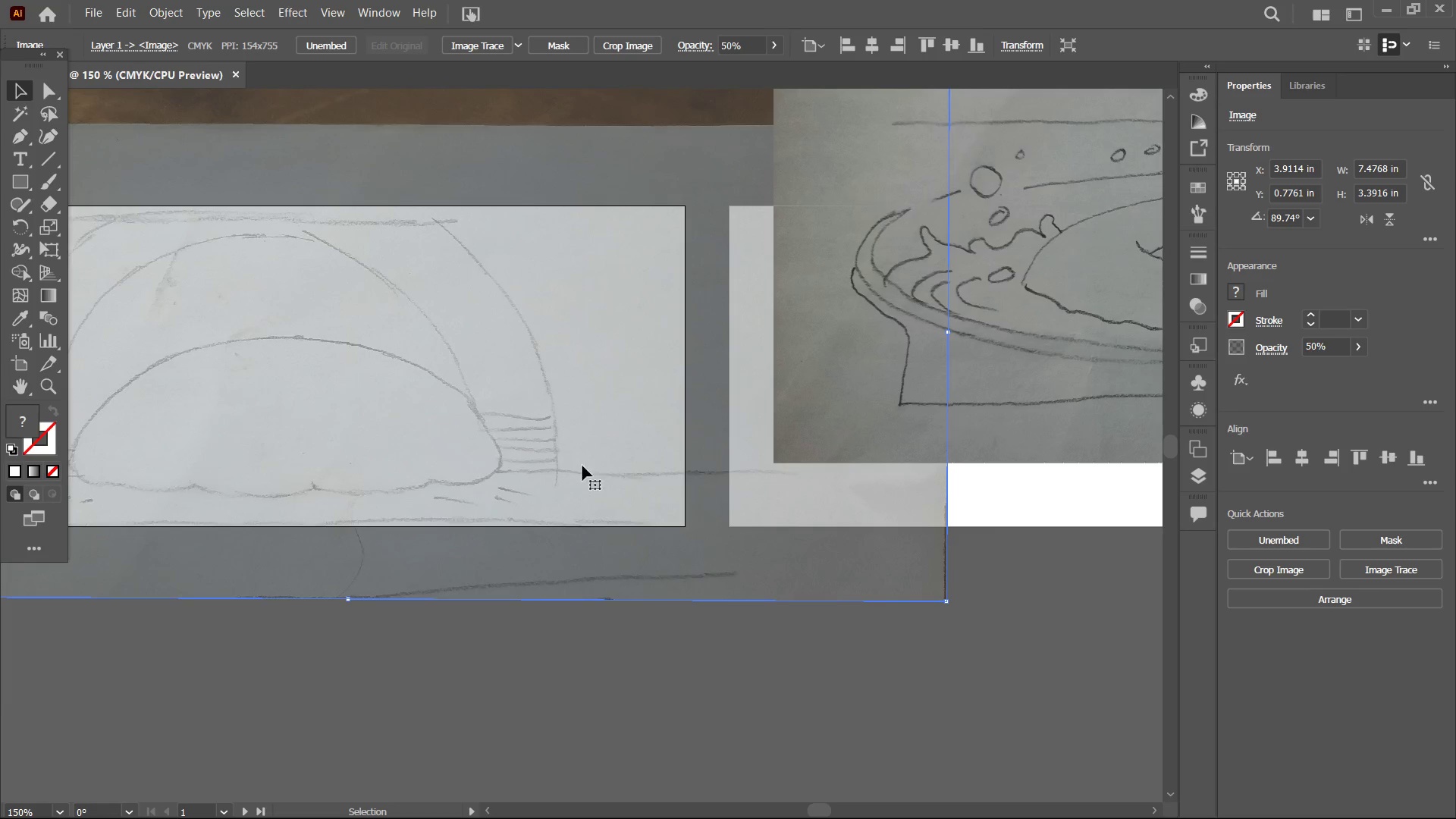 
hold_key(key=Space, duration=1.14)
 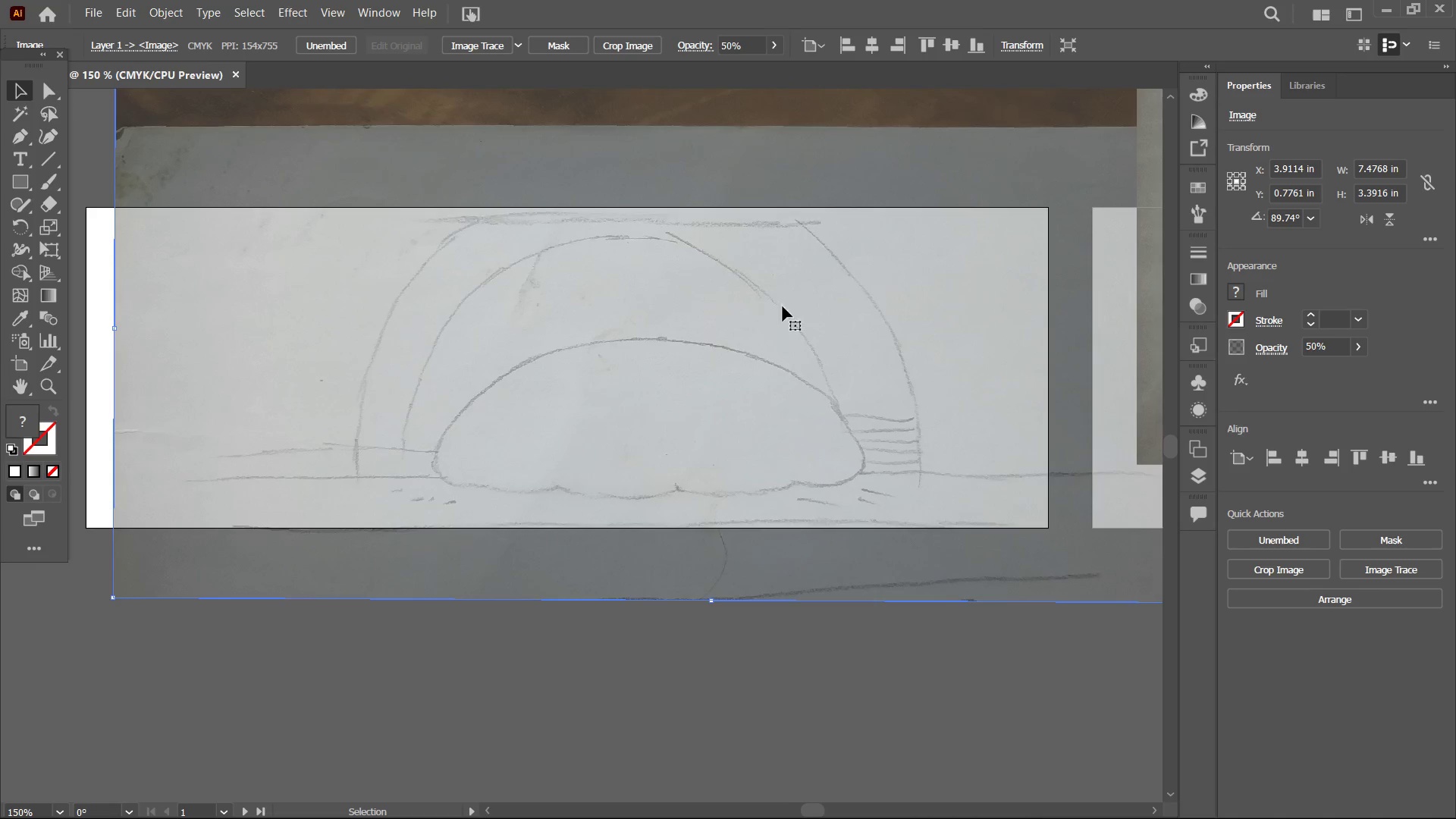 
left_click_drag(start_coordinate=[437, 445], to_coordinate=[800, 447])
 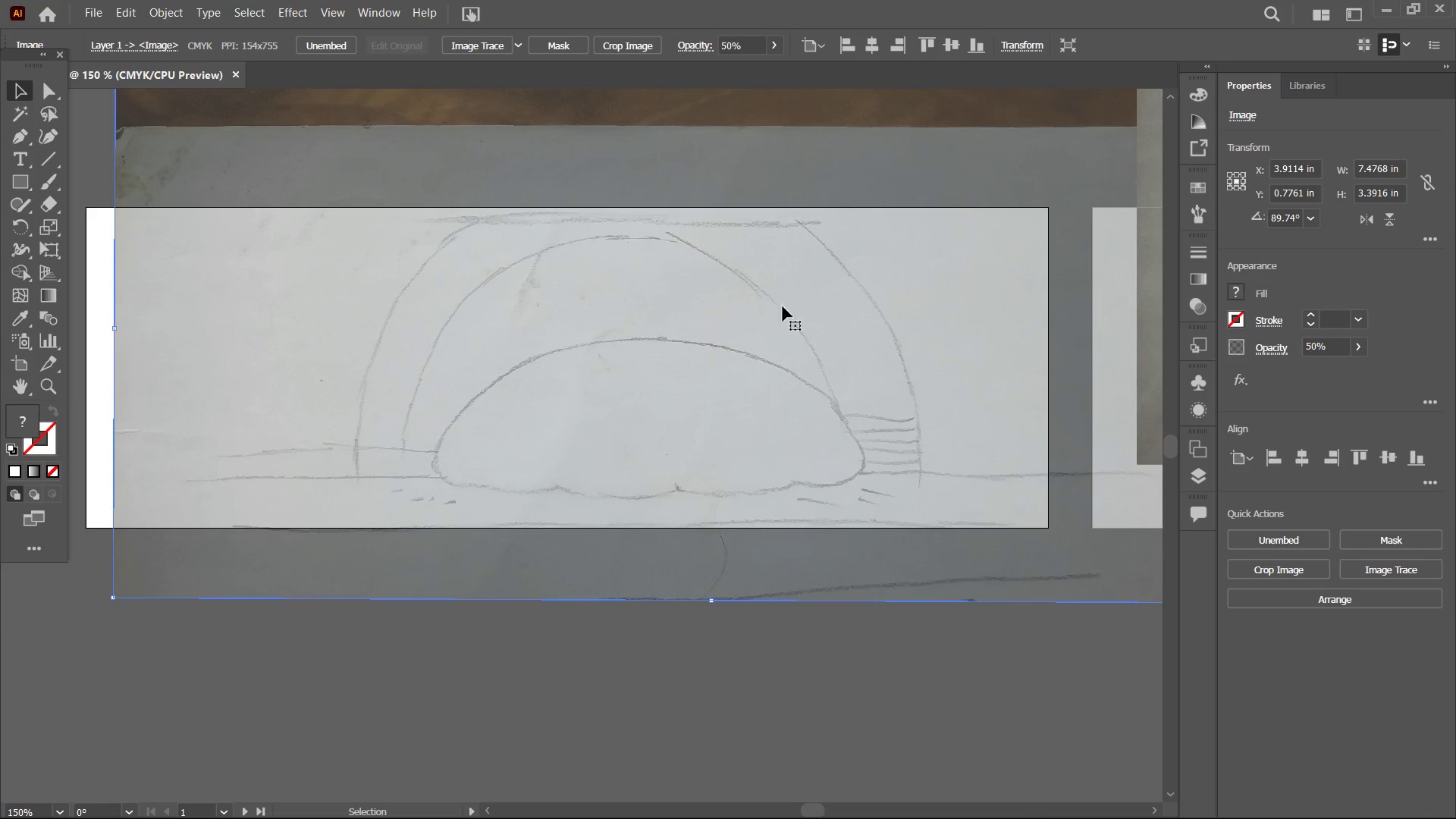 
hold_key(key=Space, duration=0.5)
 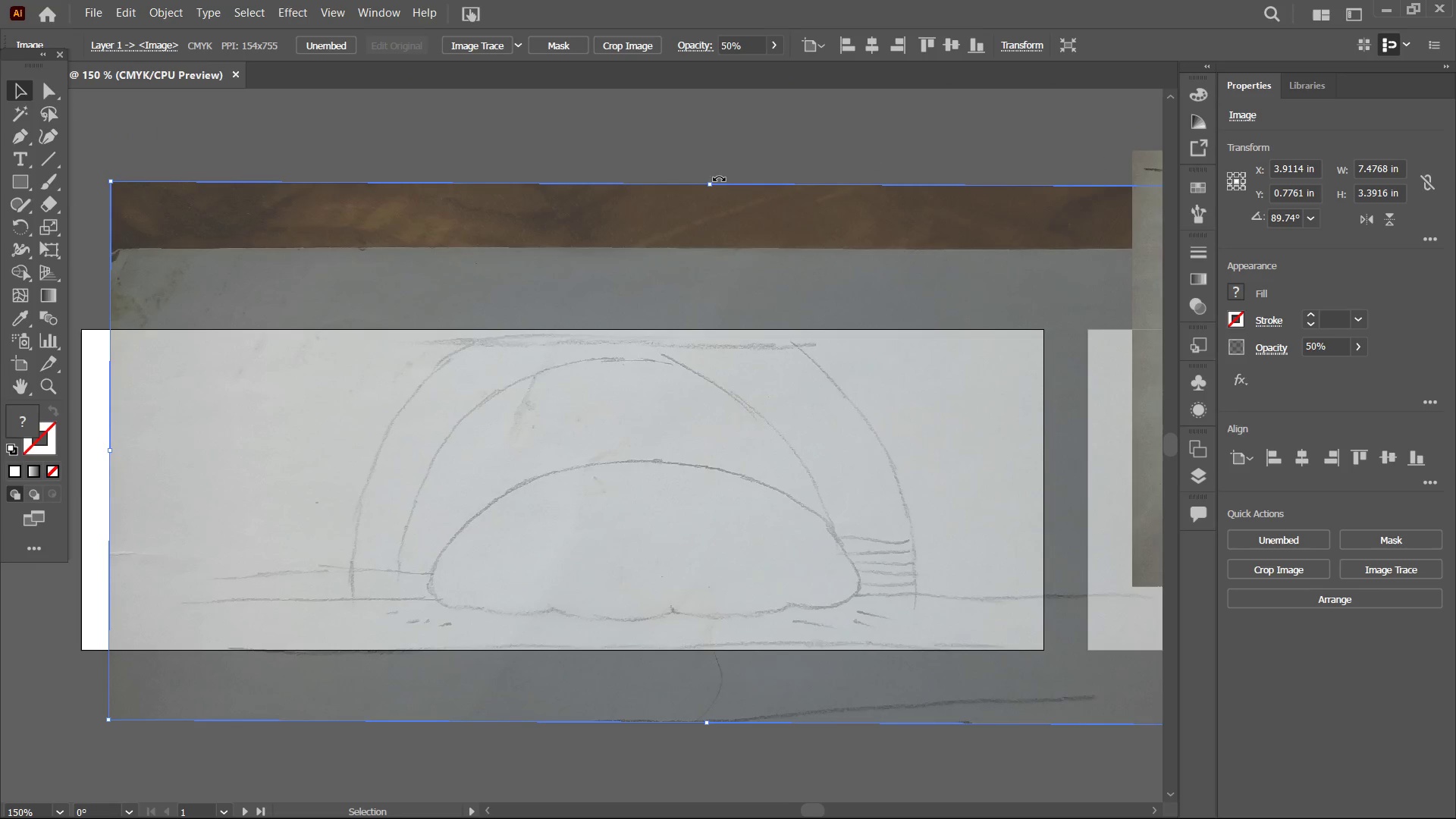 
left_click_drag(start_coordinate=[834, 331], to_coordinate=[829, 449])
 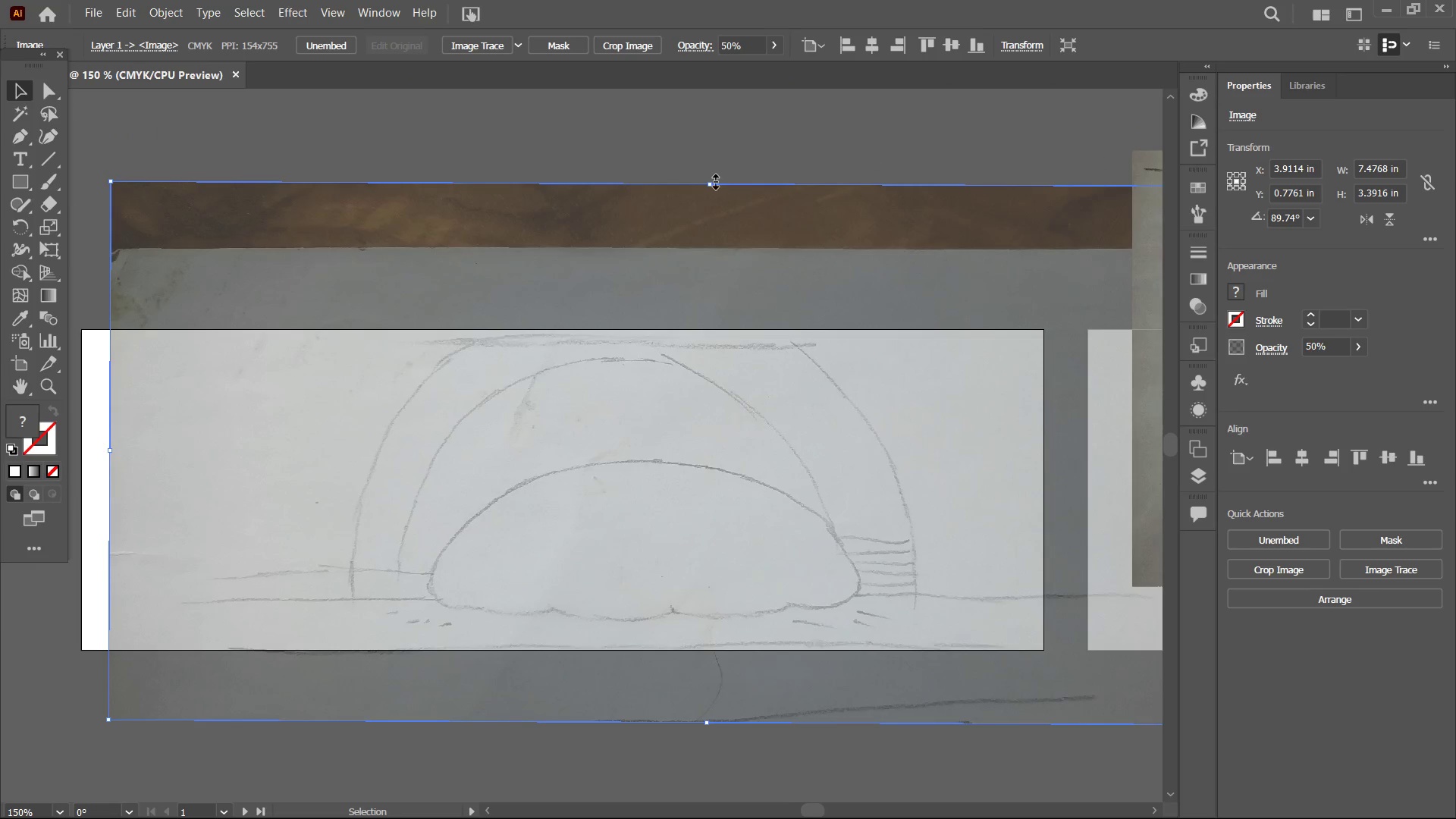 
hold_key(key=ShiftLeft, duration=1.88)
left_click_drag(start_coordinate=[711, 182], to_coordinate=[711, 174])
 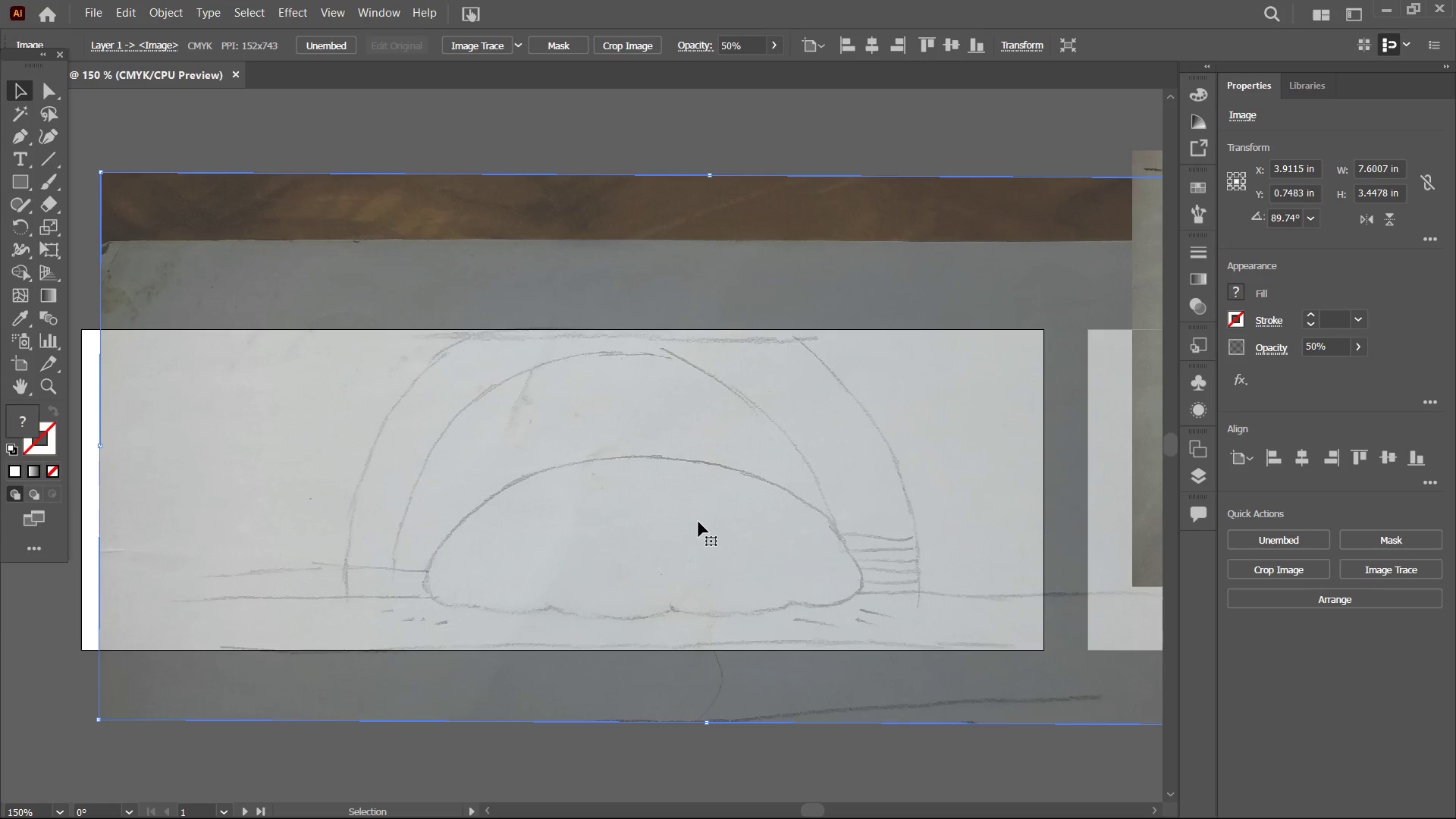 
hold_key(key=Space, duration=0.72)
 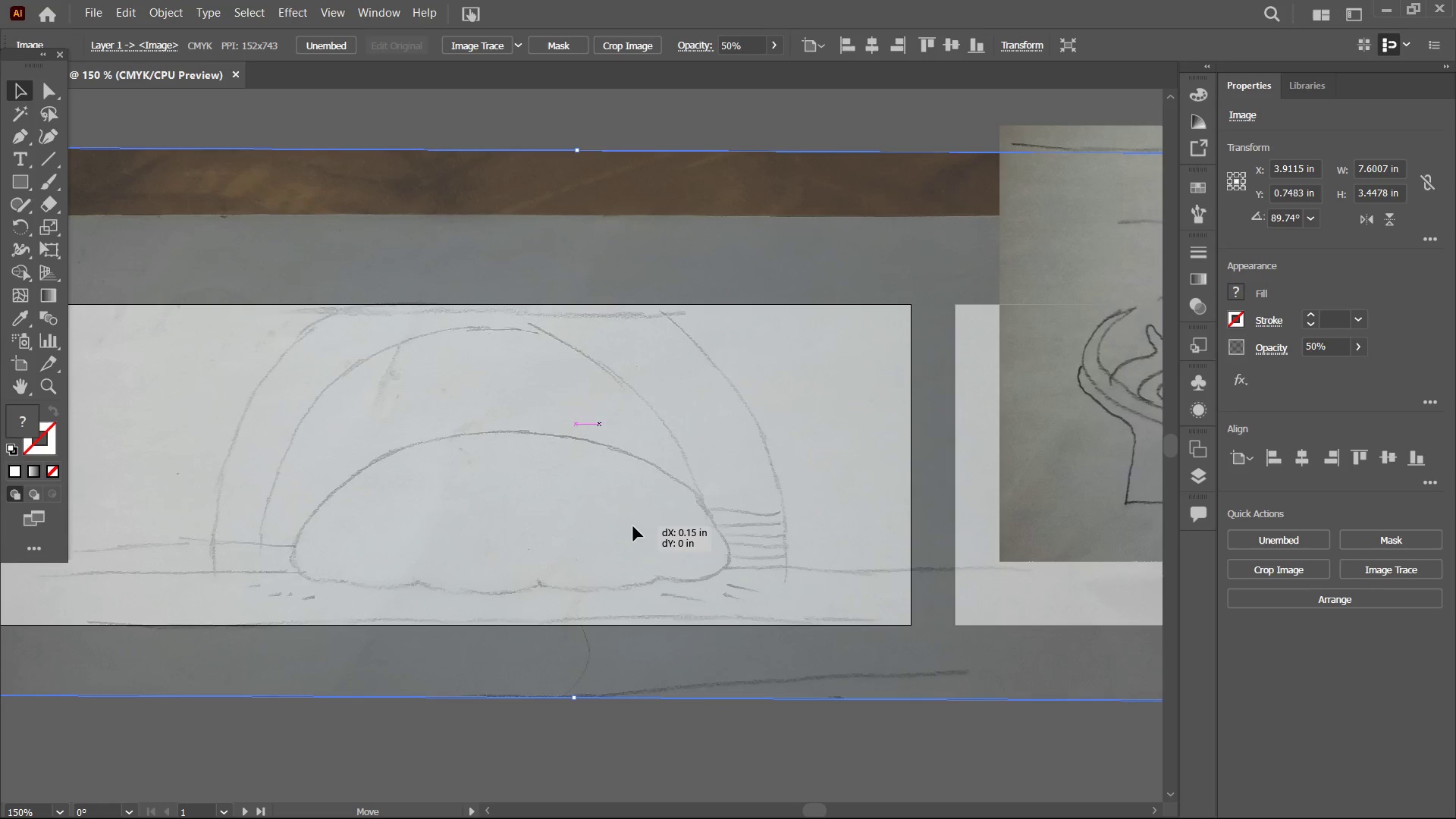 
left_click_drag(start_coordinate=[816, 555], to_coordinate=[682, 529])
 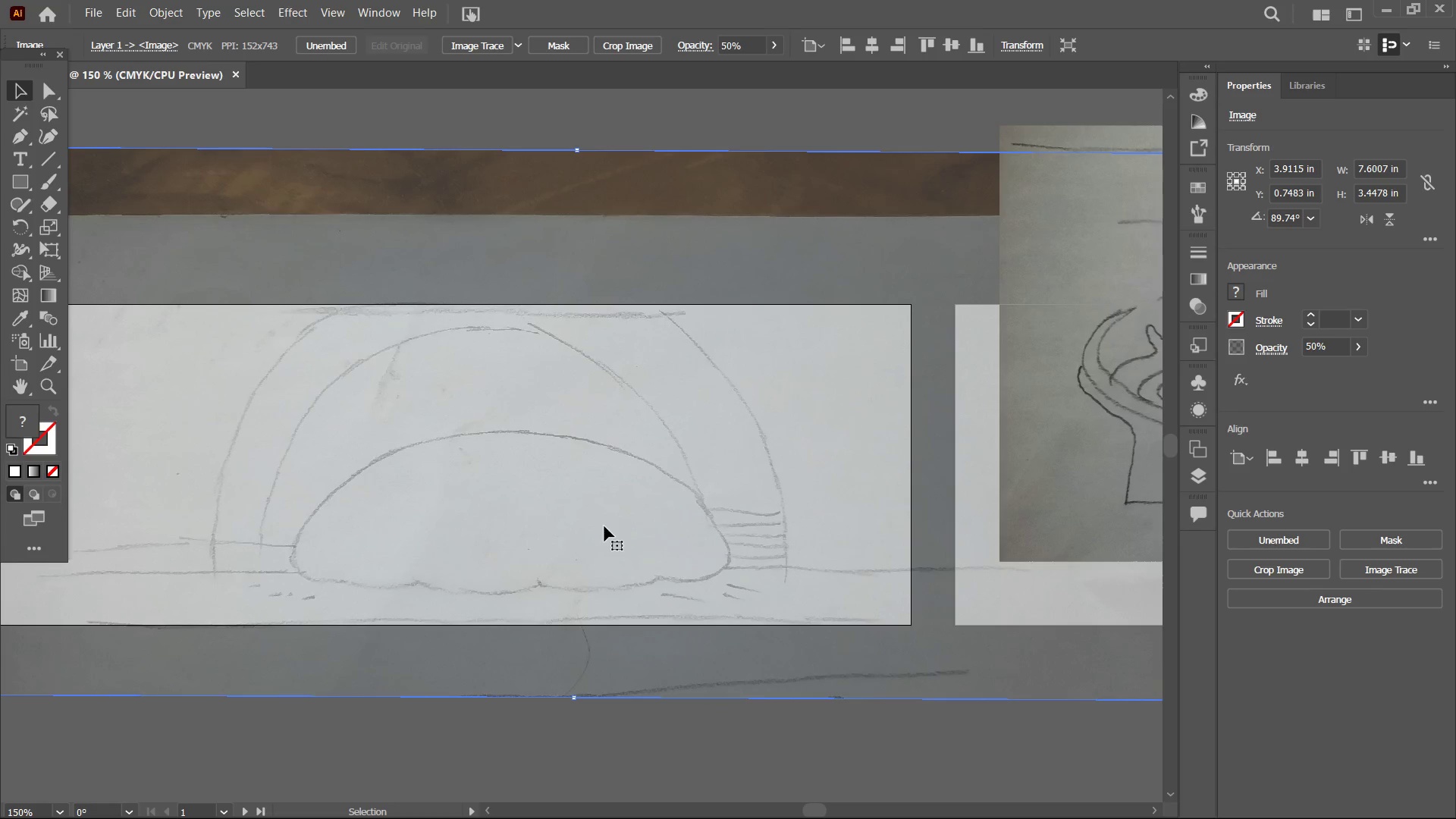 
left_click_drag(start_coordinate=[604, 526], to_coordinate=[635, 526])
 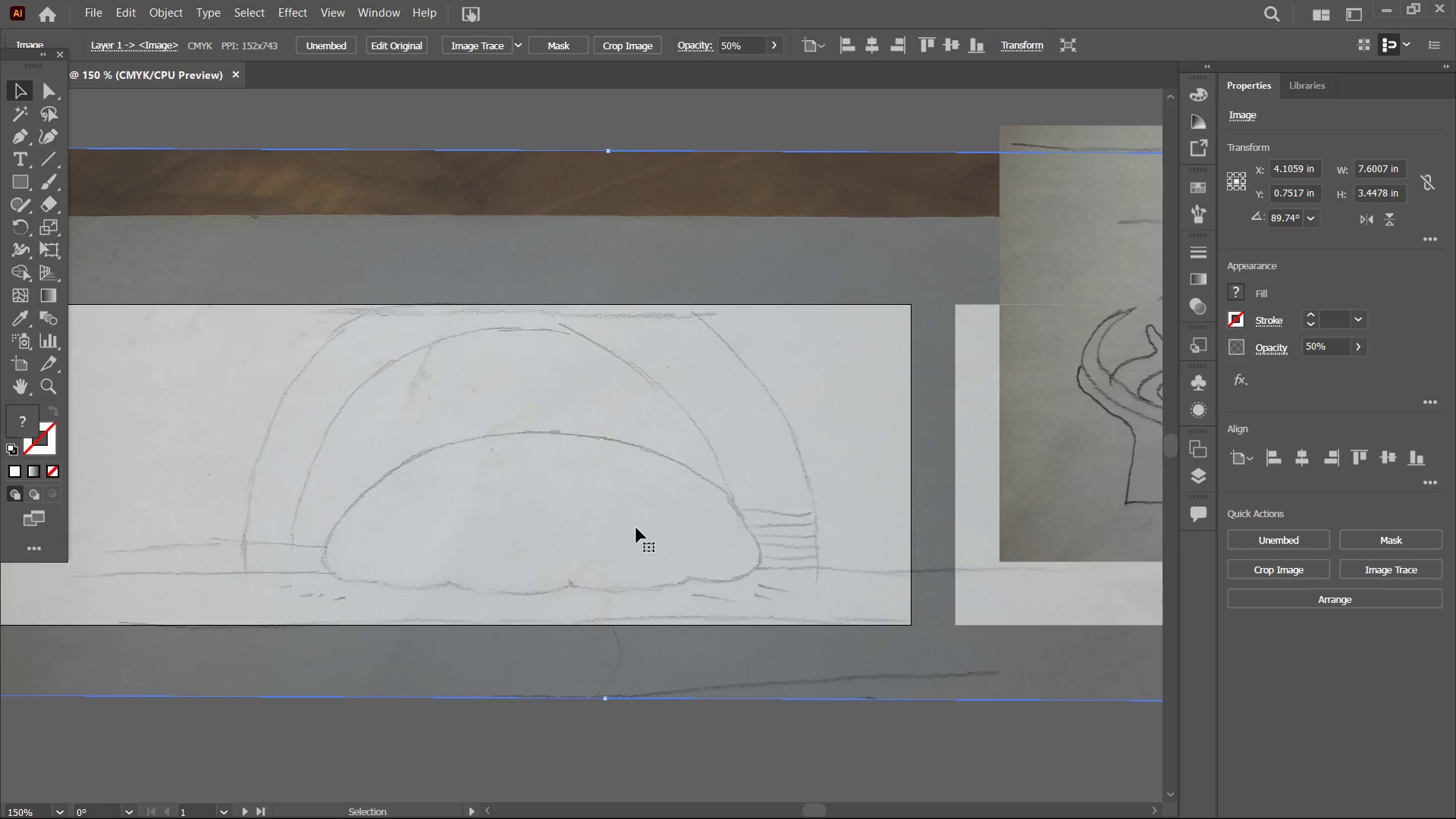 
hold_key(key=Space, duration=1.5)
 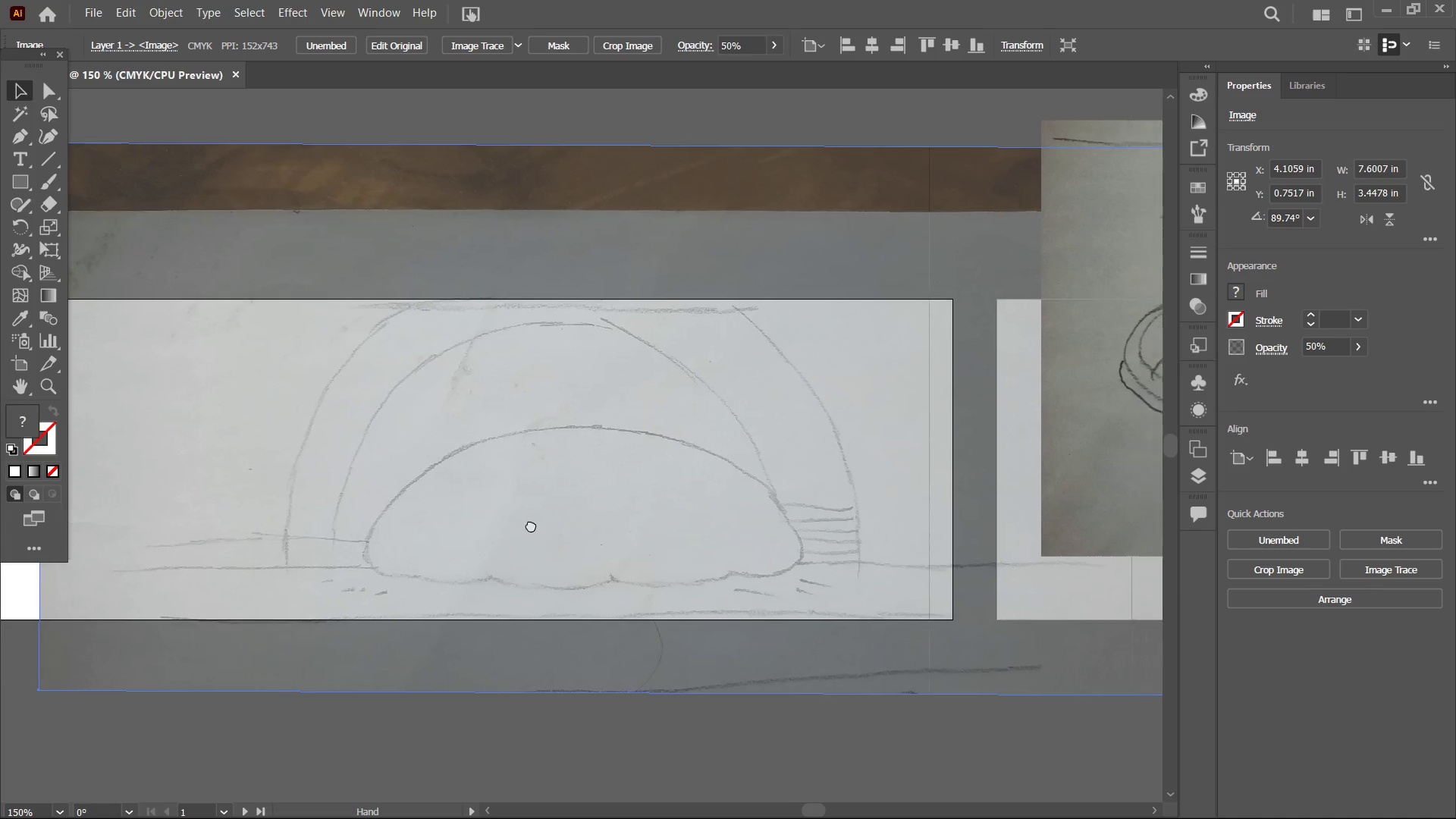 
left_click_drag(start_coordinate=[447, 548], to_coordinate=[519, 545])
 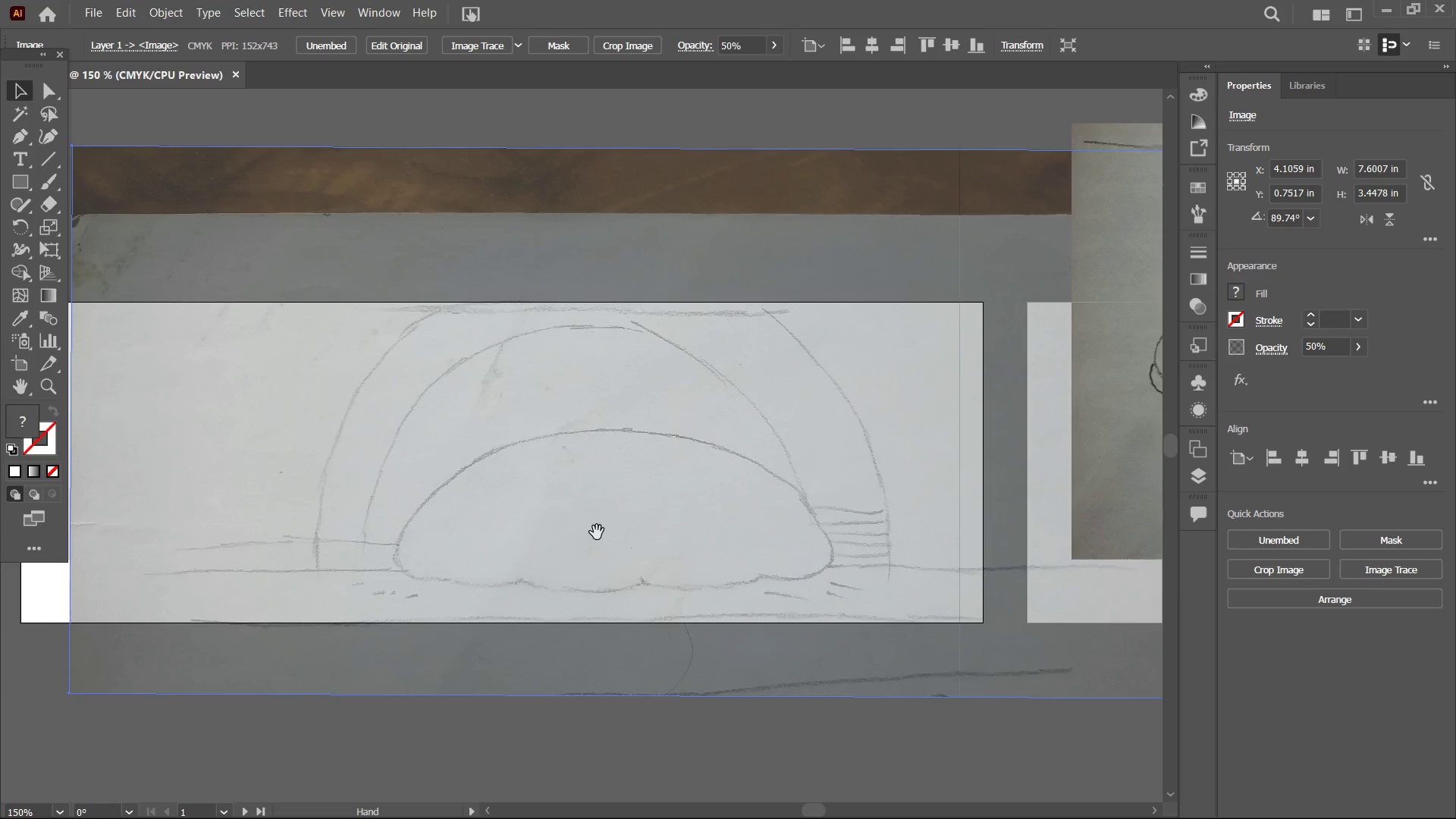 
hold_key(key=Space, duration=0.86)
 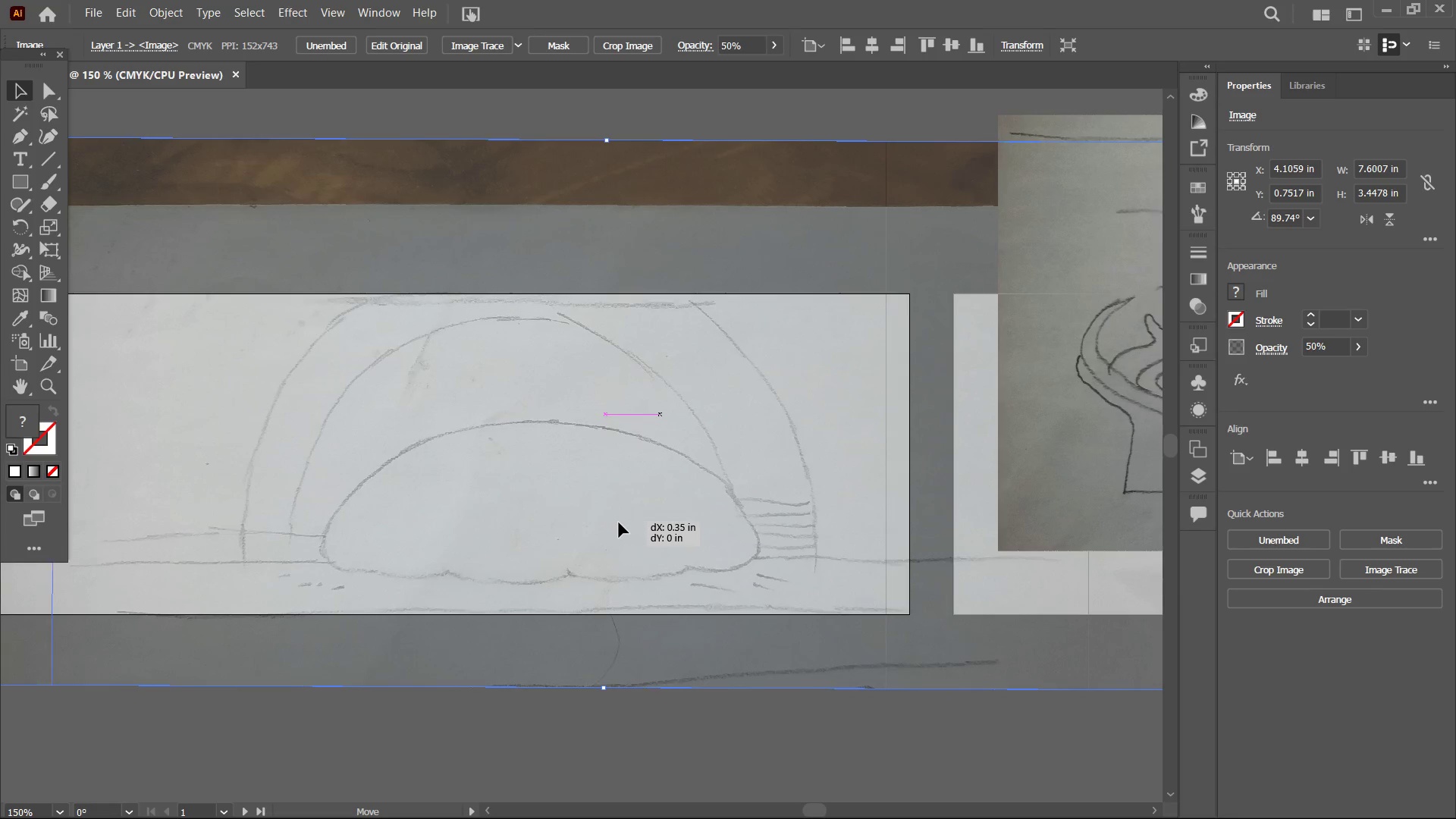 
left_click_drag(start_coordinate=[601, 534], to_coordinate=[527, 525])
 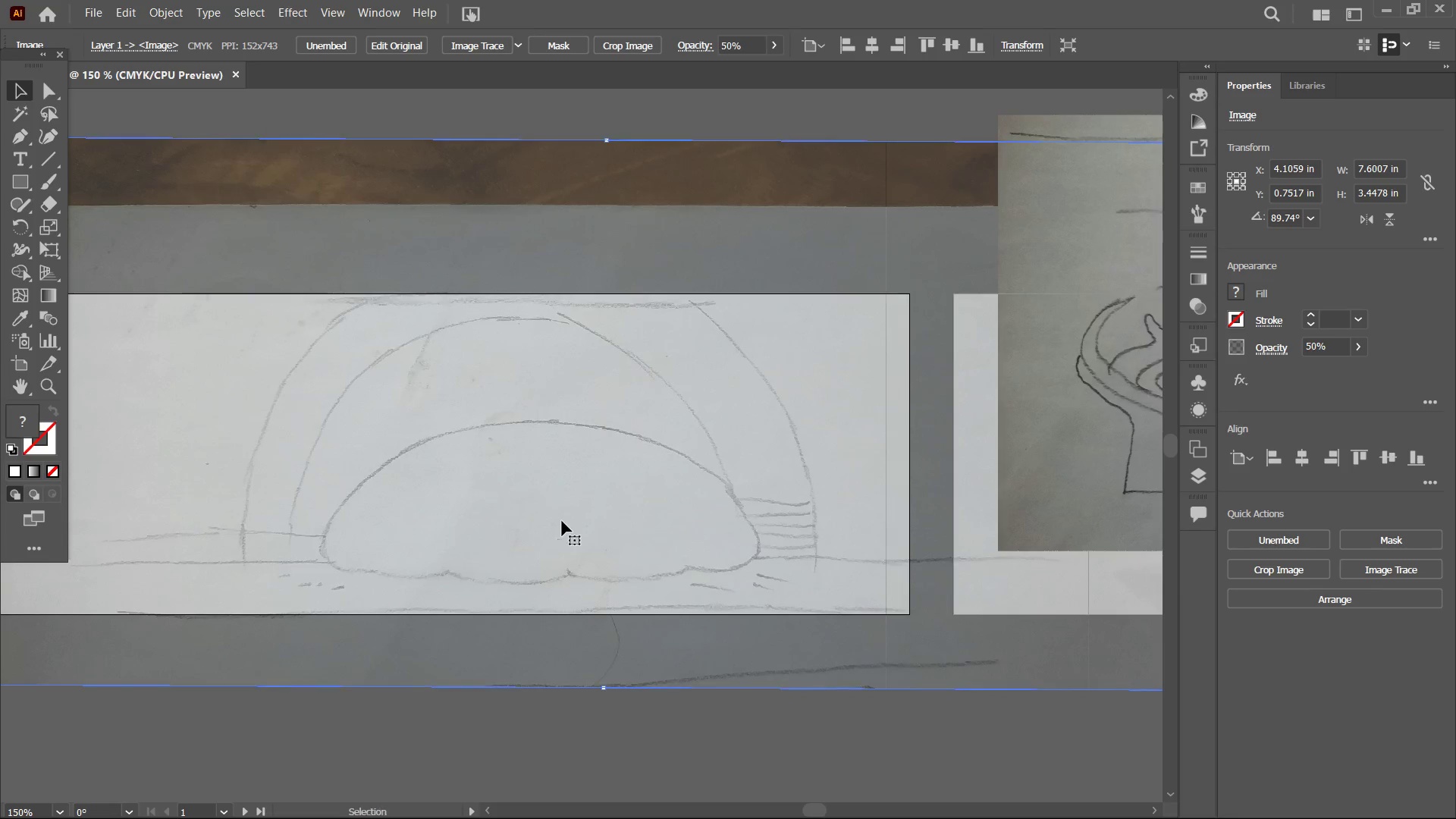 
left_click_drag(start_coordinate=[562, 521], to_coordinate=[619, 522])
 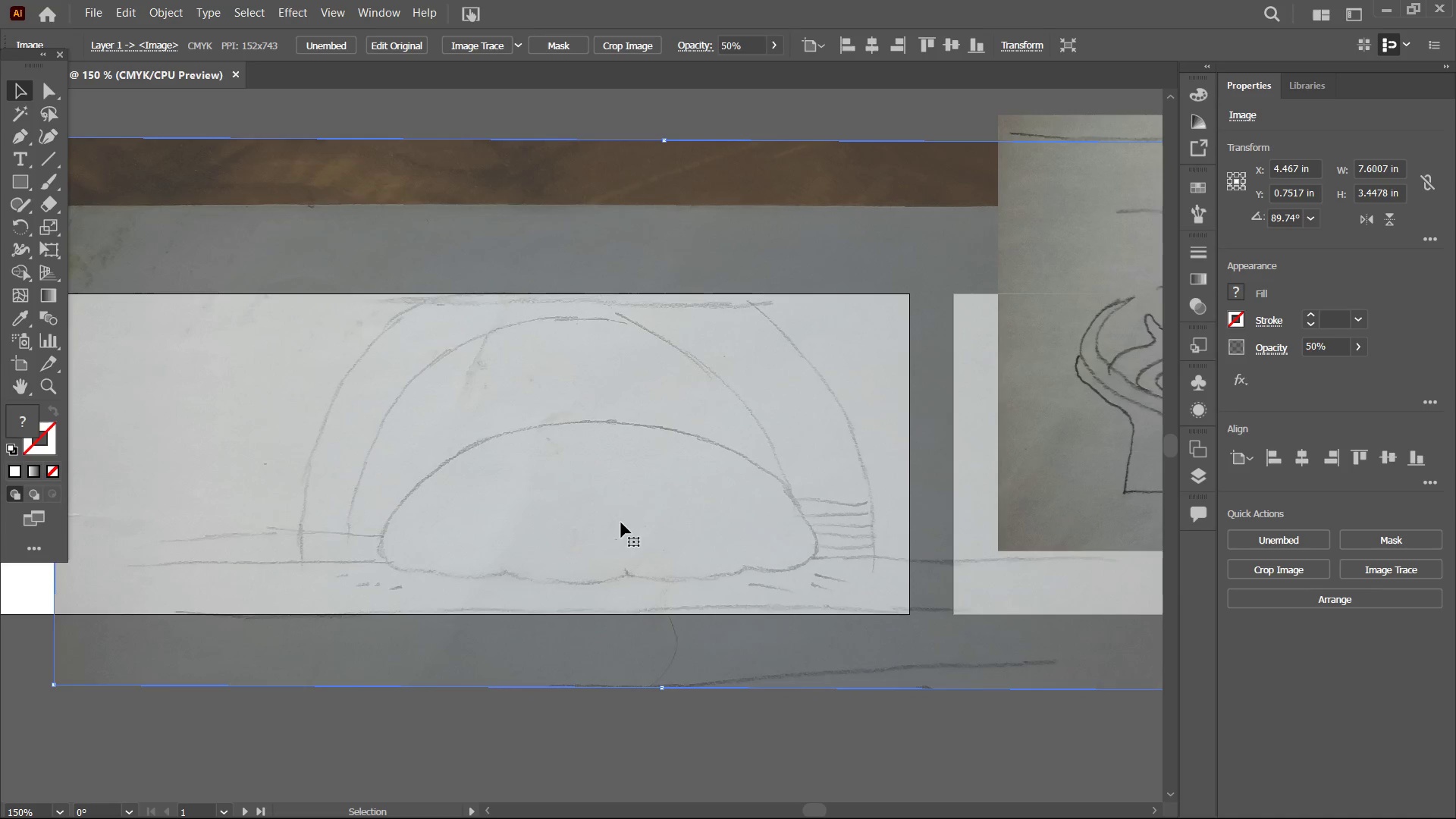 
hold_key(key=Space, duration=0.72)
 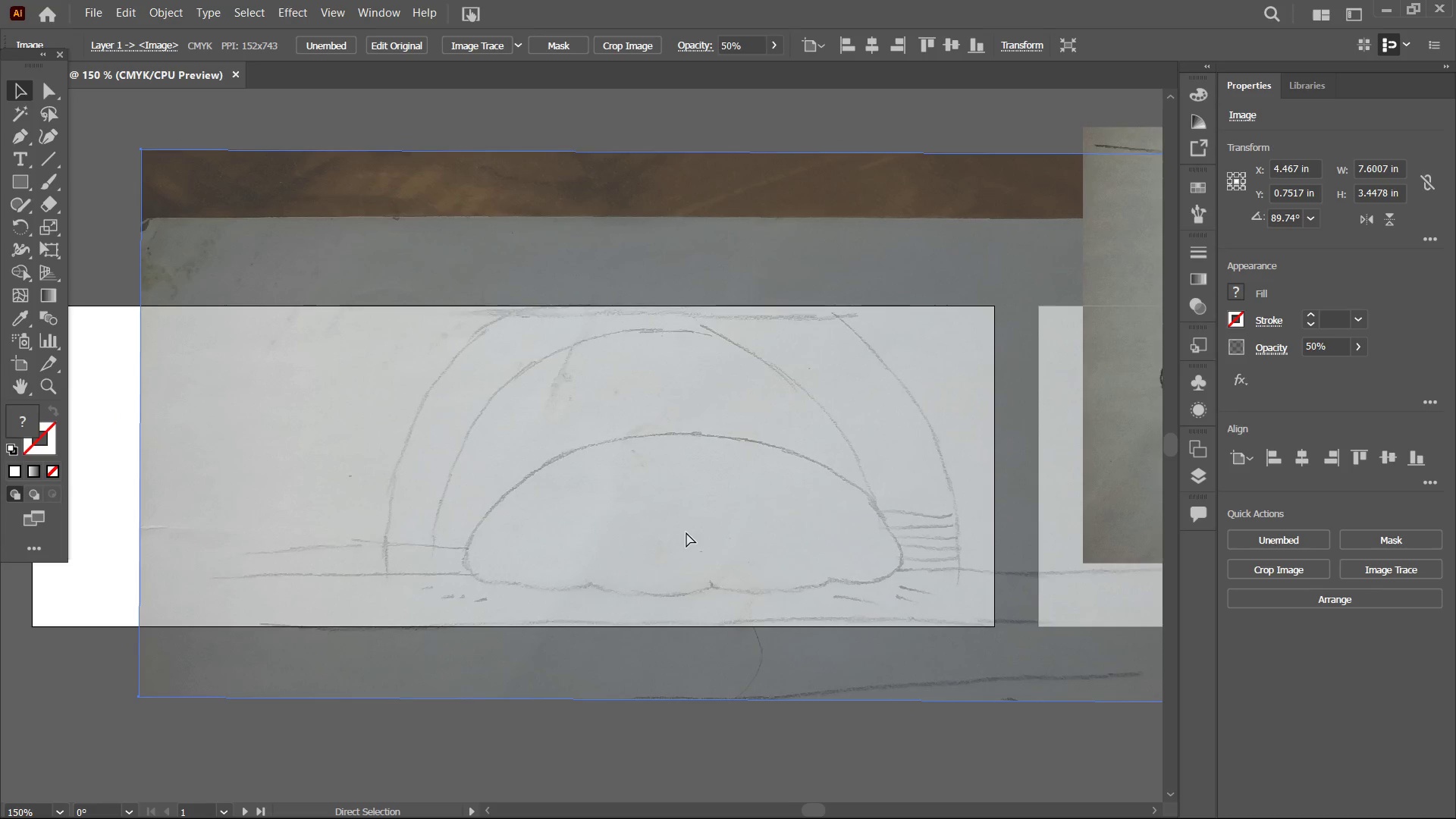 
left_click_drag(start_coordinate=[601, 522], to_coordinate=[686, 534])
 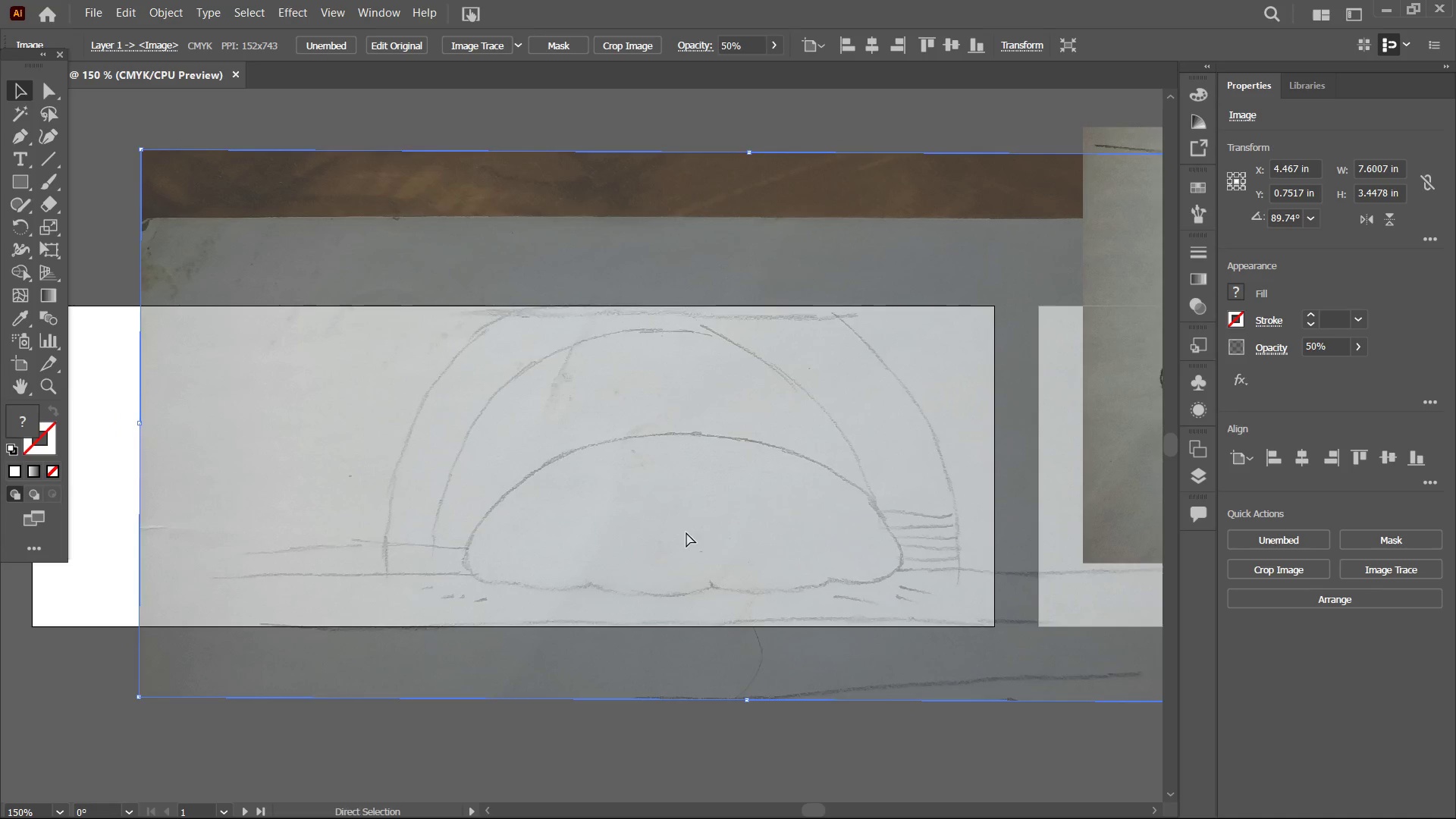 
key(Control+Equal)
 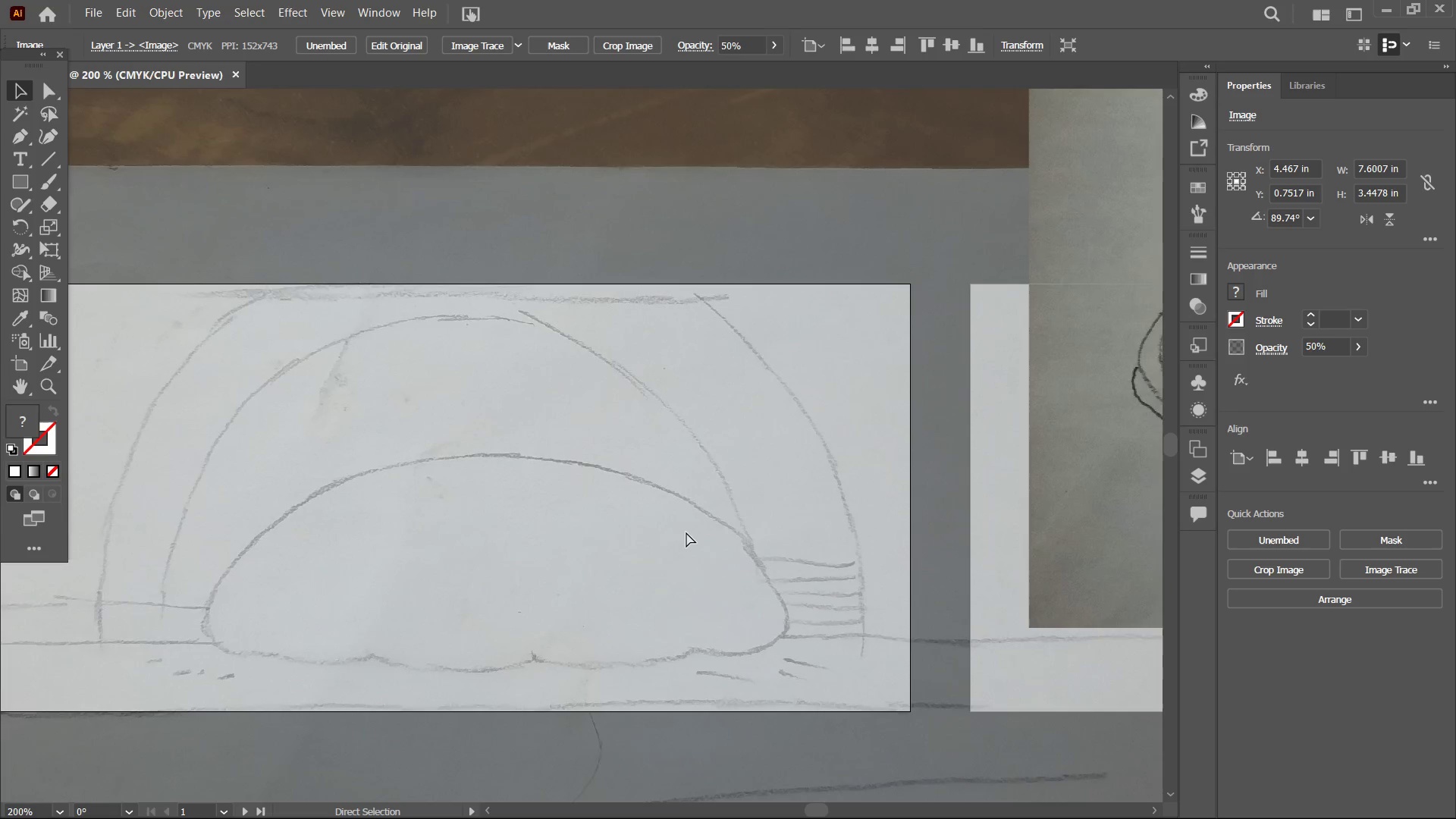 
key(Control+Equal)
 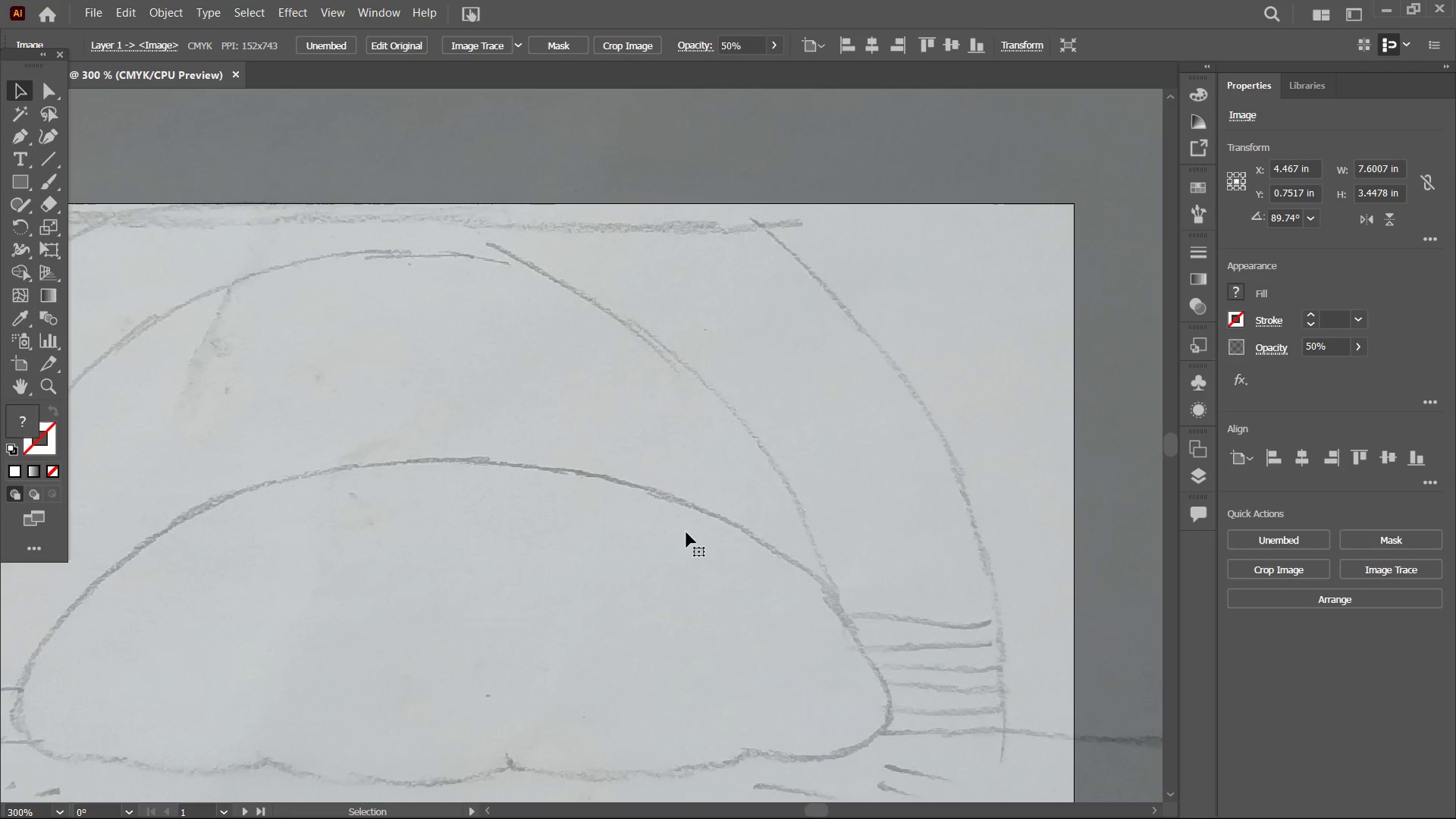 
hold_key(key=Space, duration=1.14)
 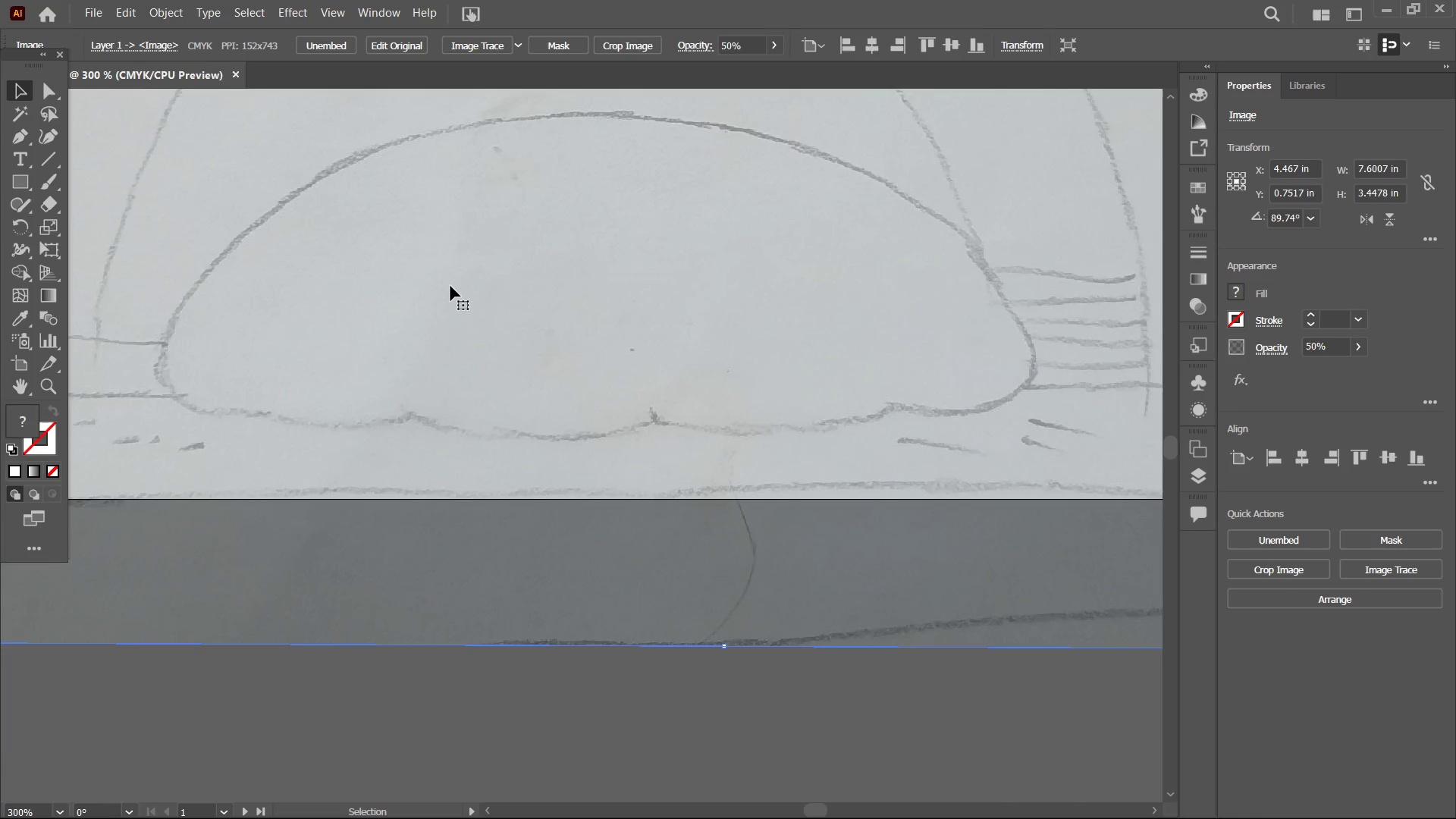 
left_click_drag(start_coordinate=[598, 541], to_coordinate=[729, 340])
 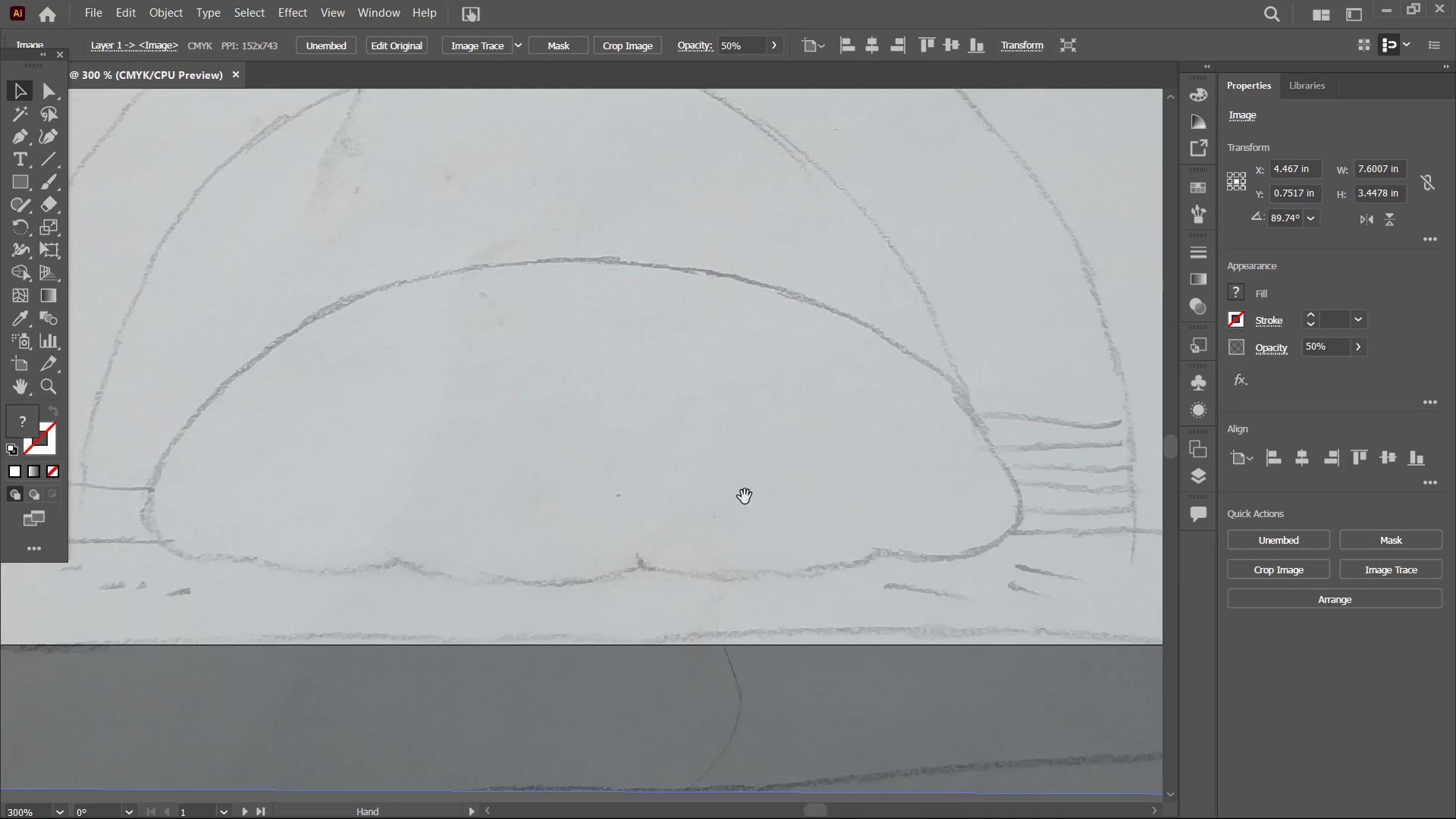 
left_click_drag(start_coordinate=[742, 494], to_coordinate=[755, 349])
 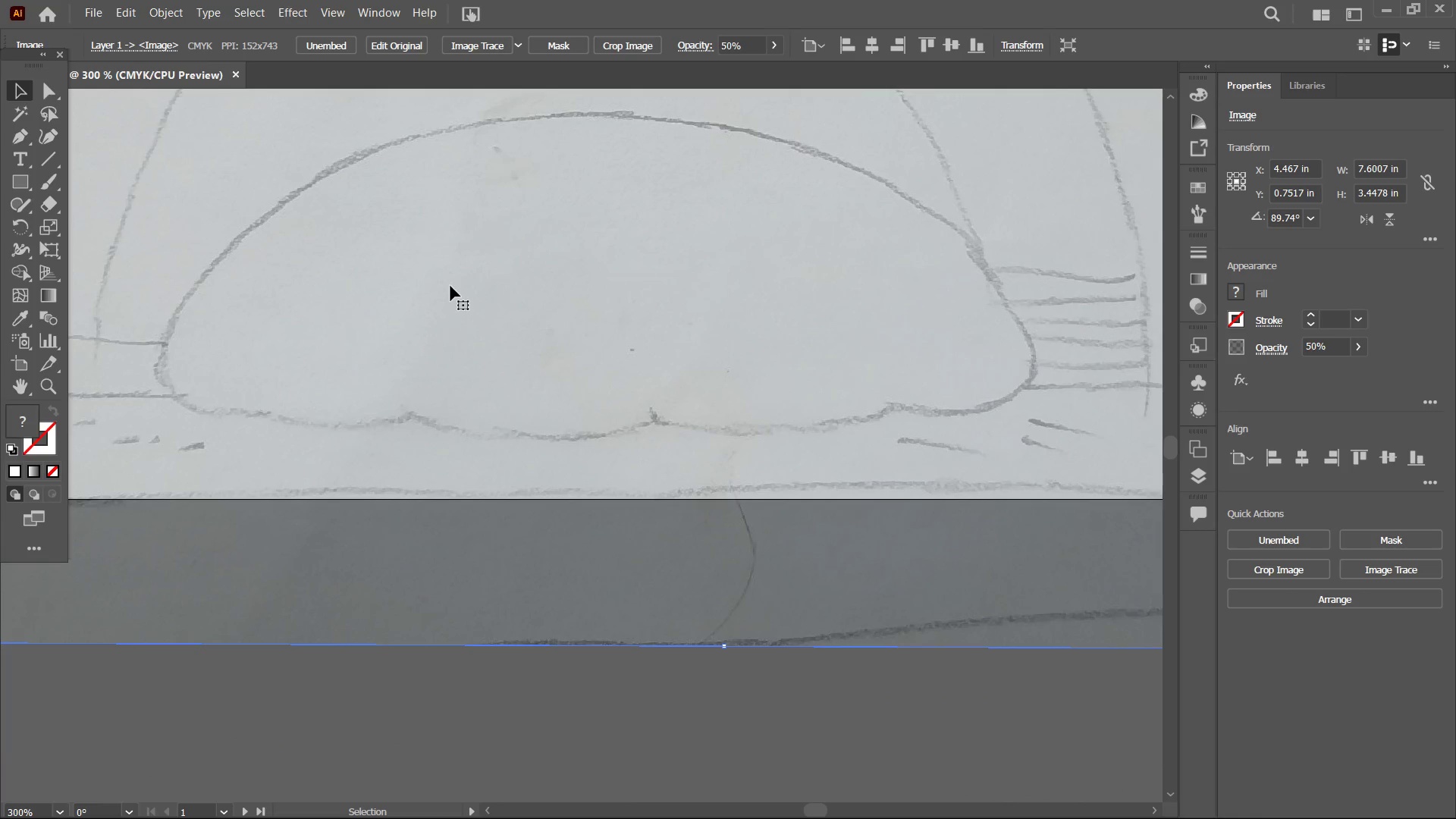 
wait(15.31)
 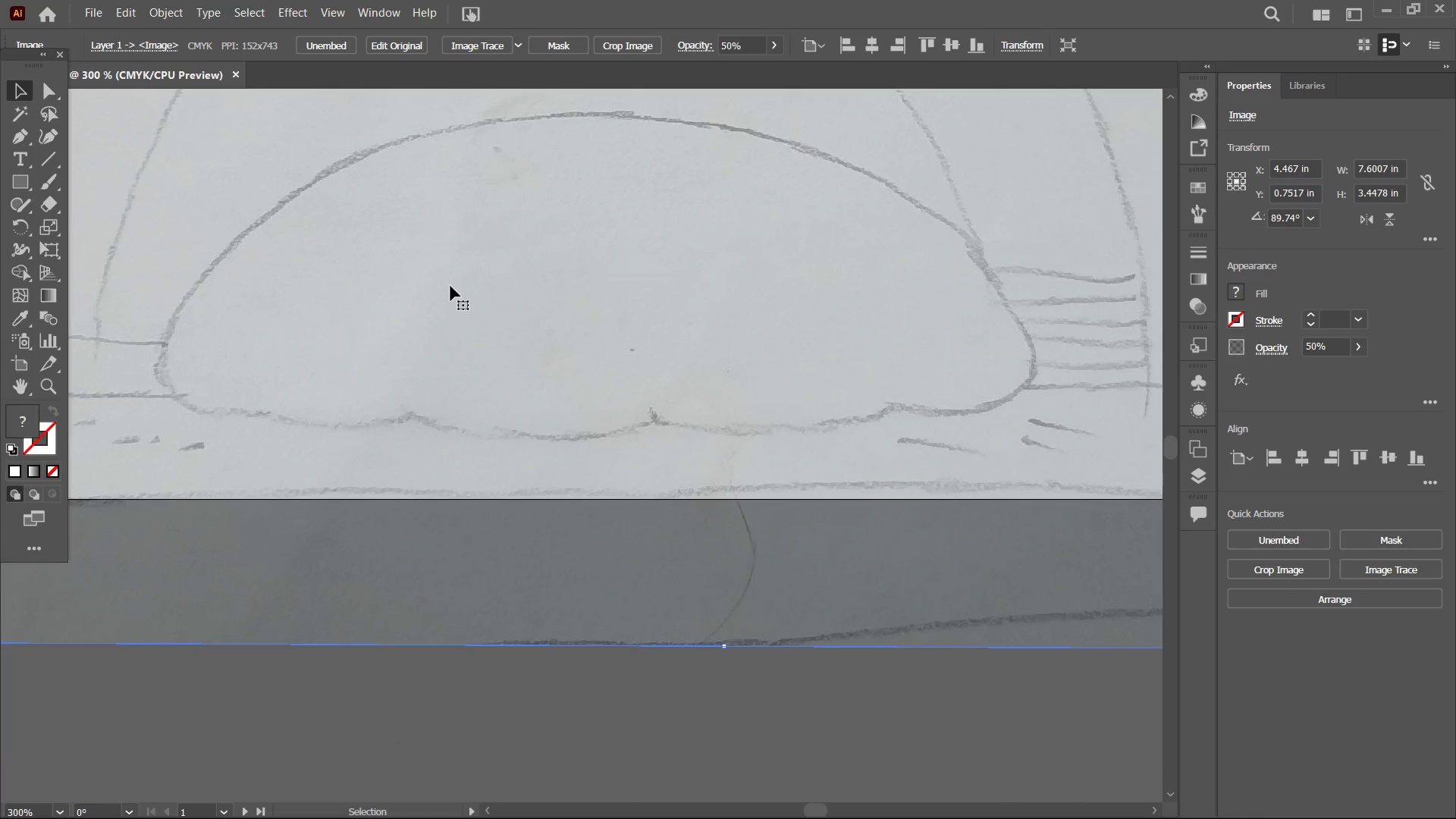 
hold_key(key=Numpad4, duration=1.59)
 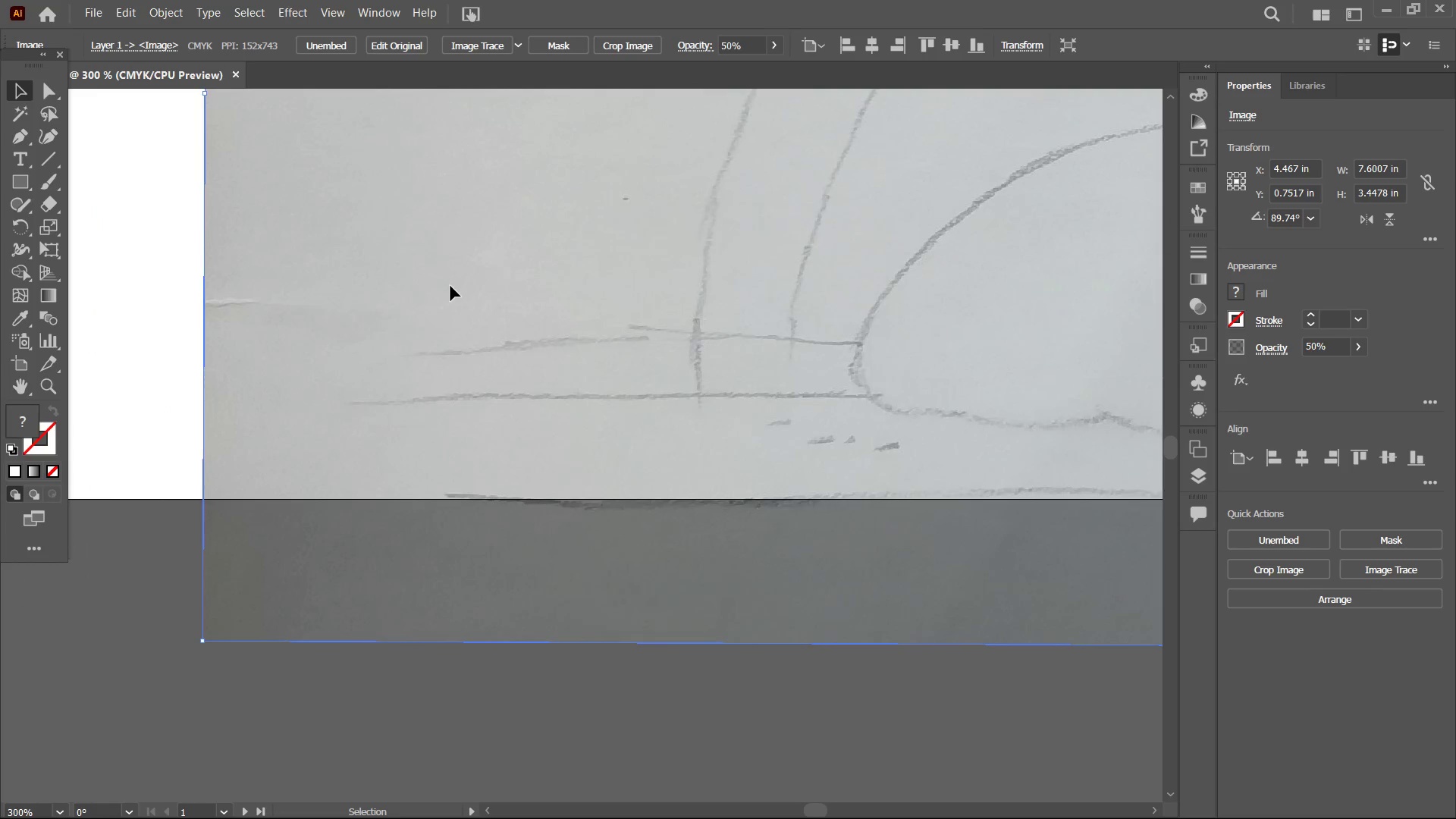 
hold_key(key=Enter, duration=1.5)
 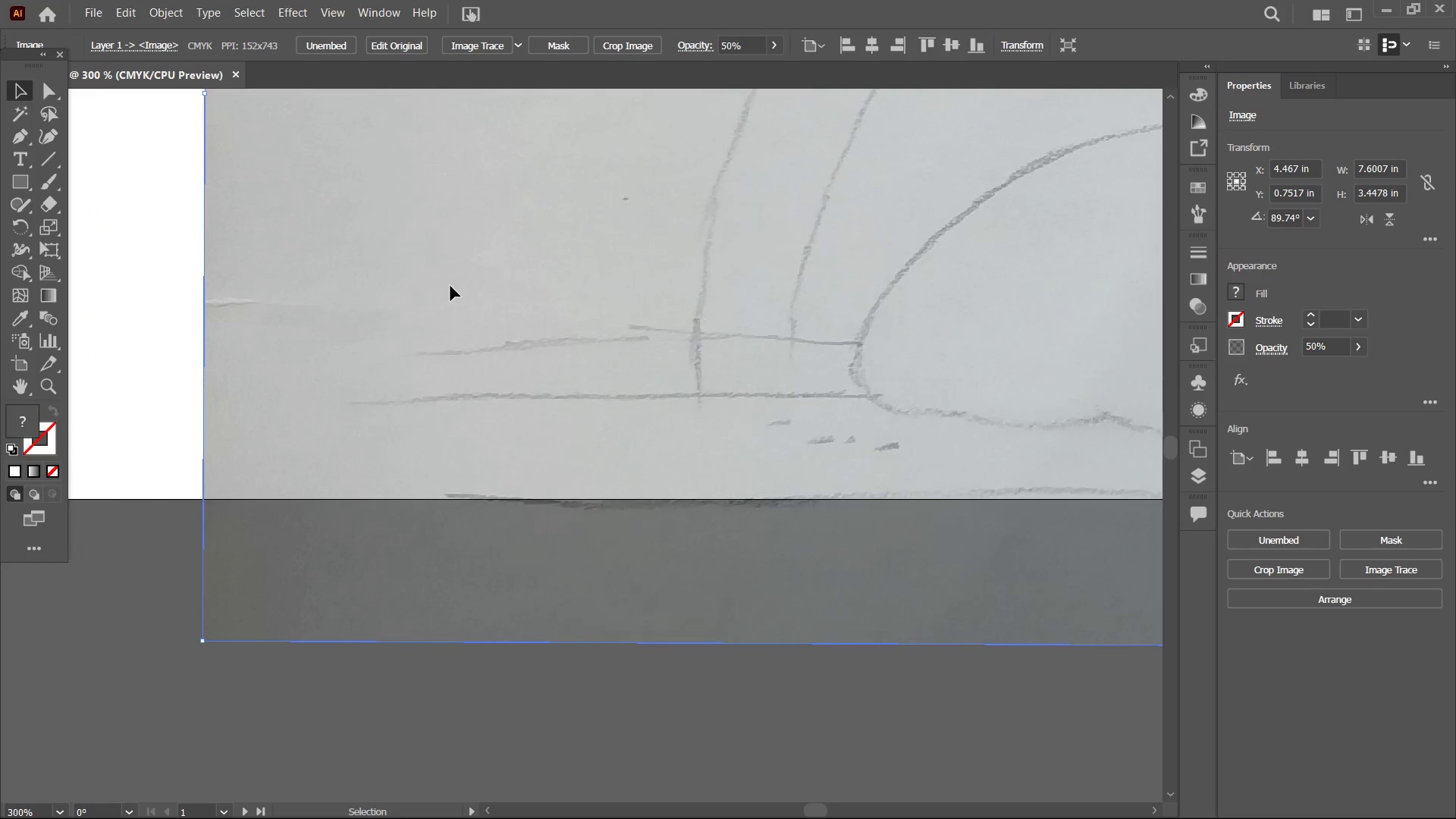 
key(Enter)
 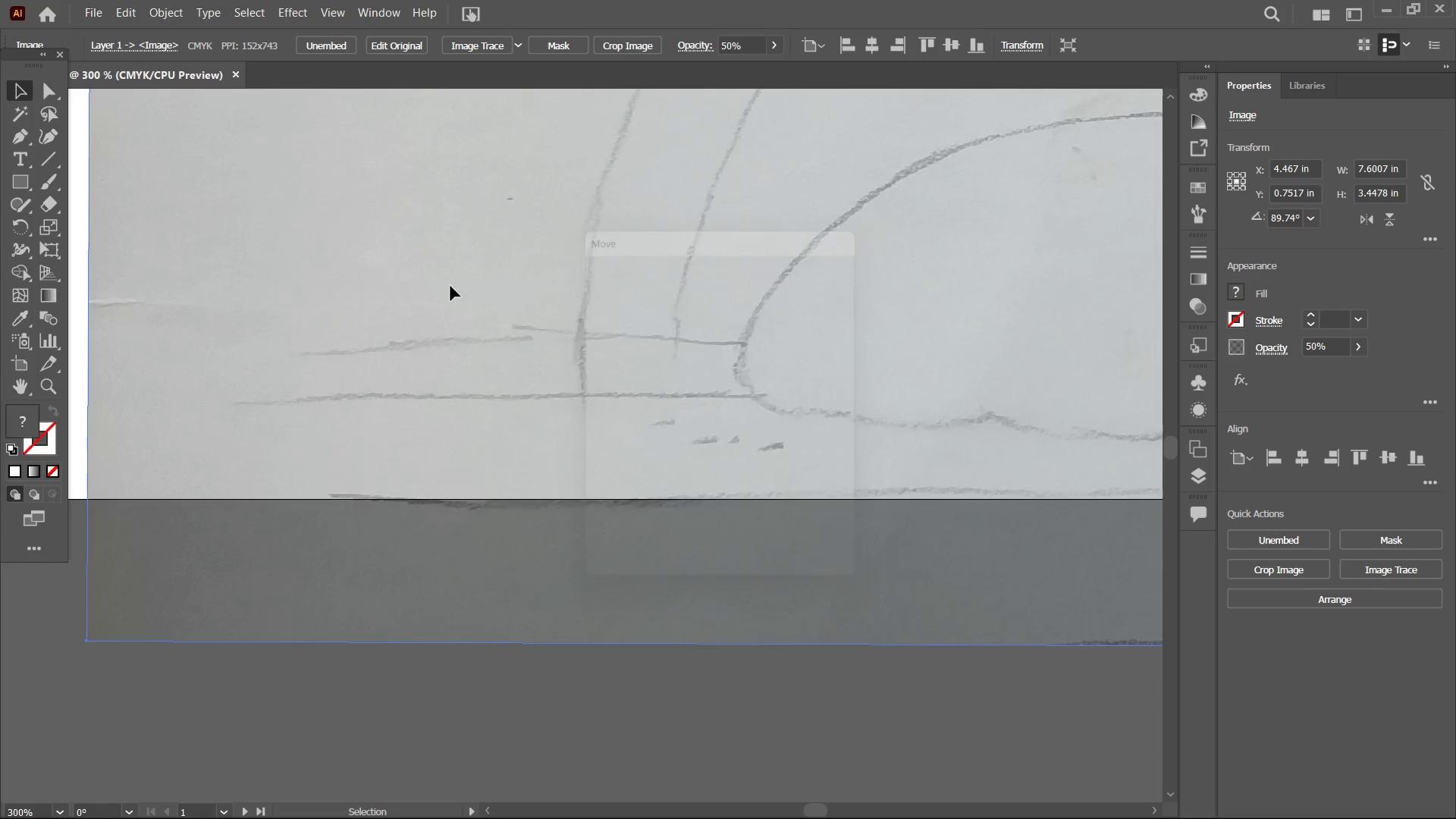 
key(Enter)
 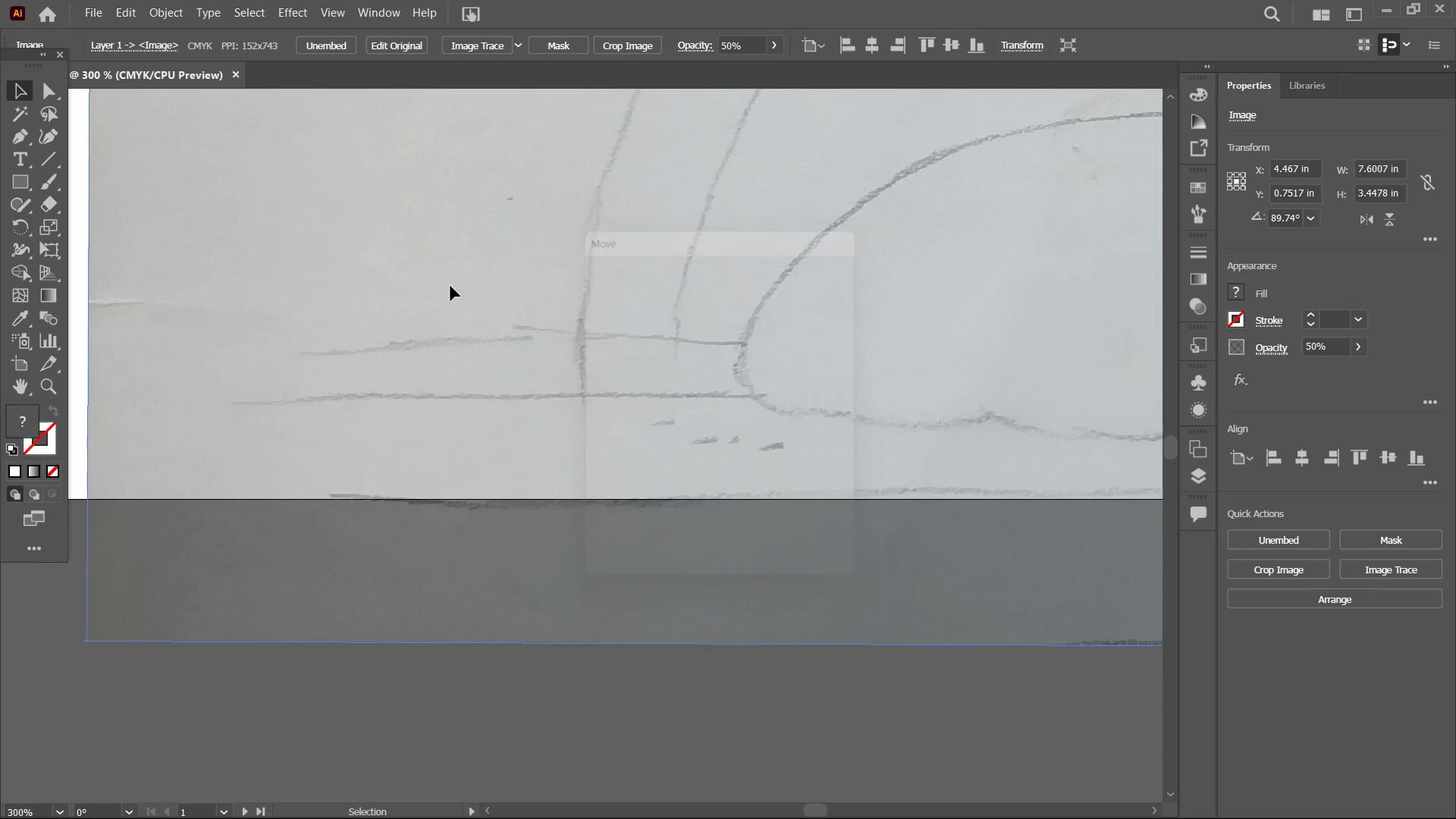 
key(Enter)
 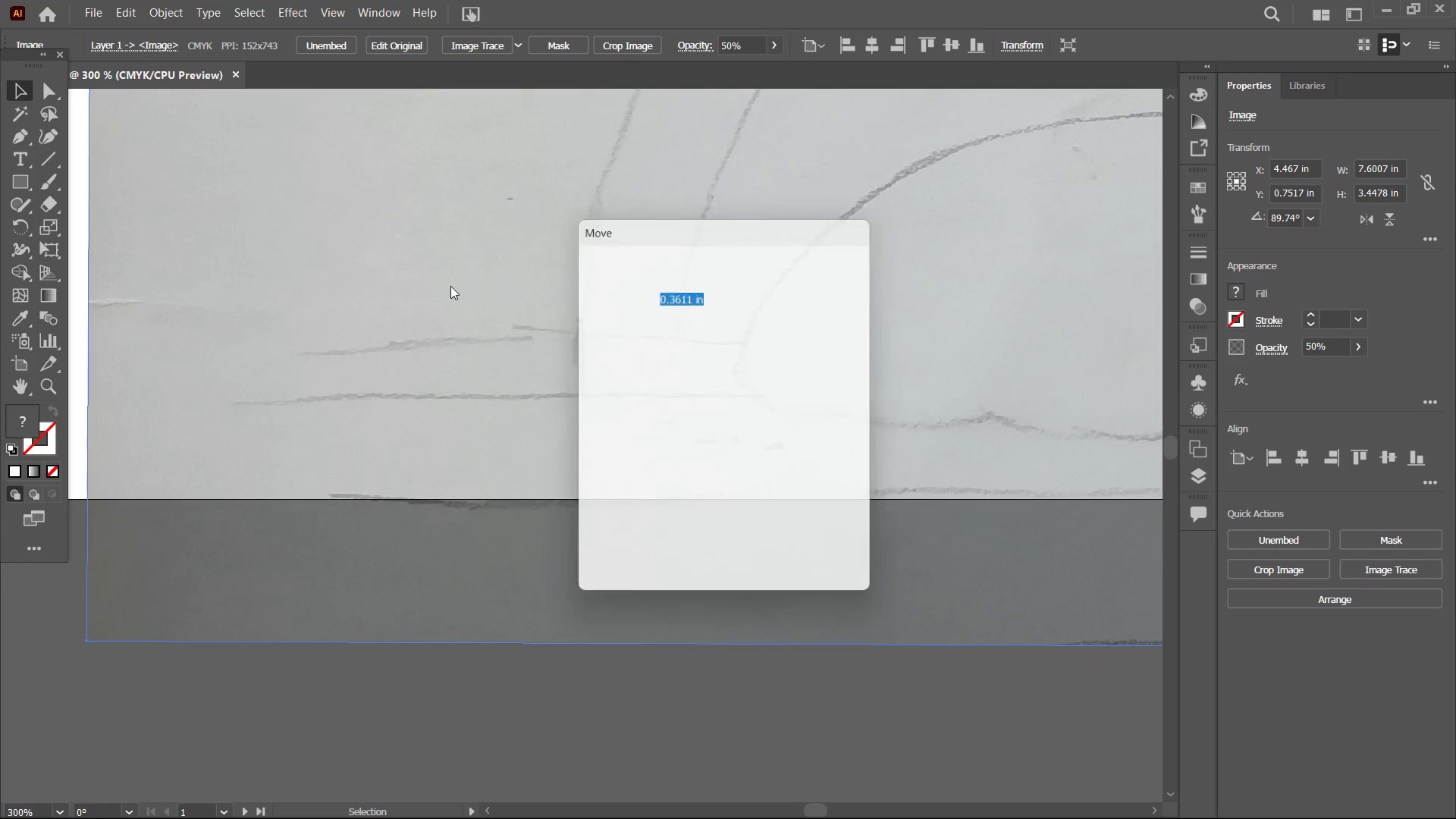 
wait(15.55)
 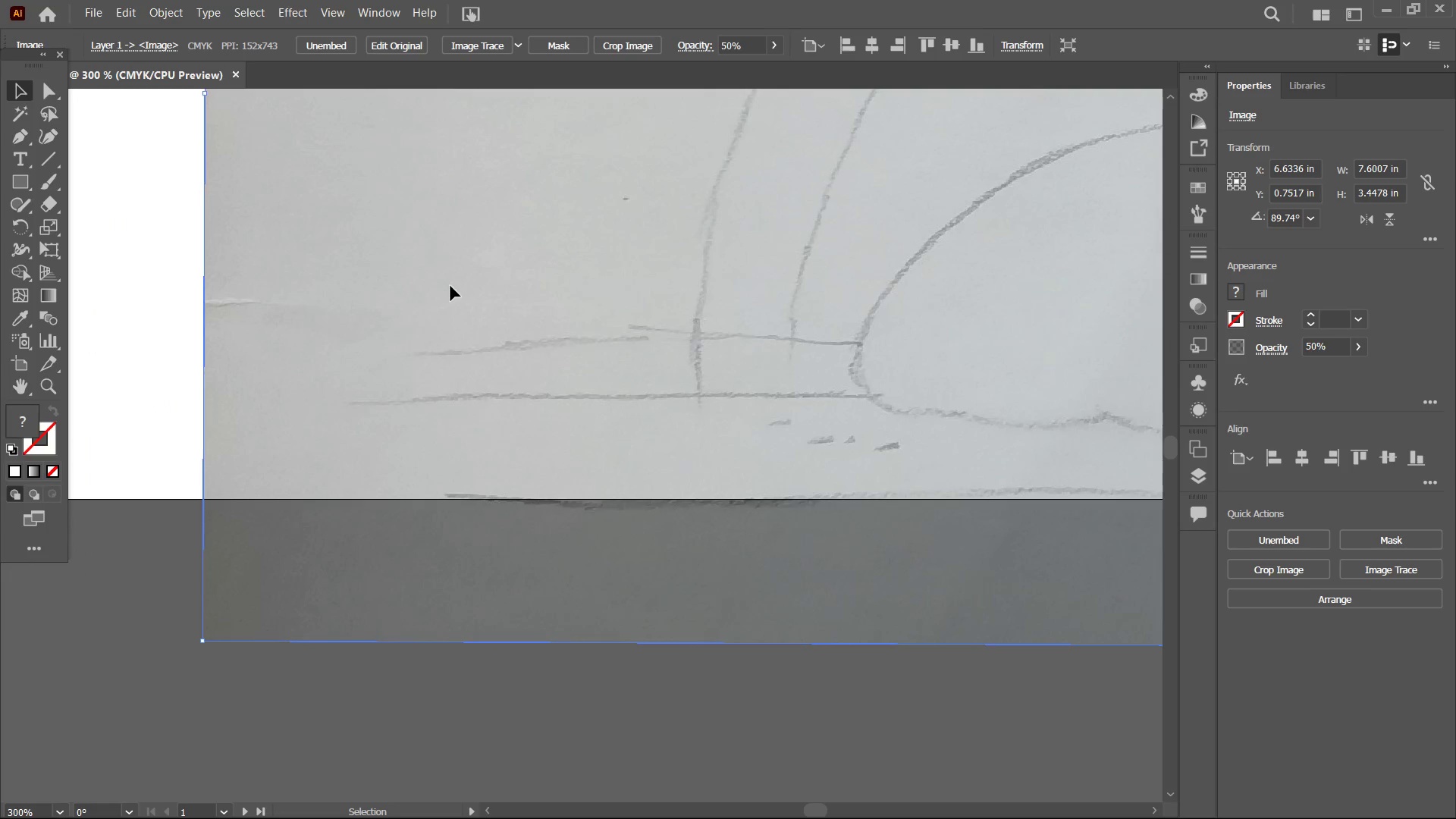 
key(Control+Minus)
 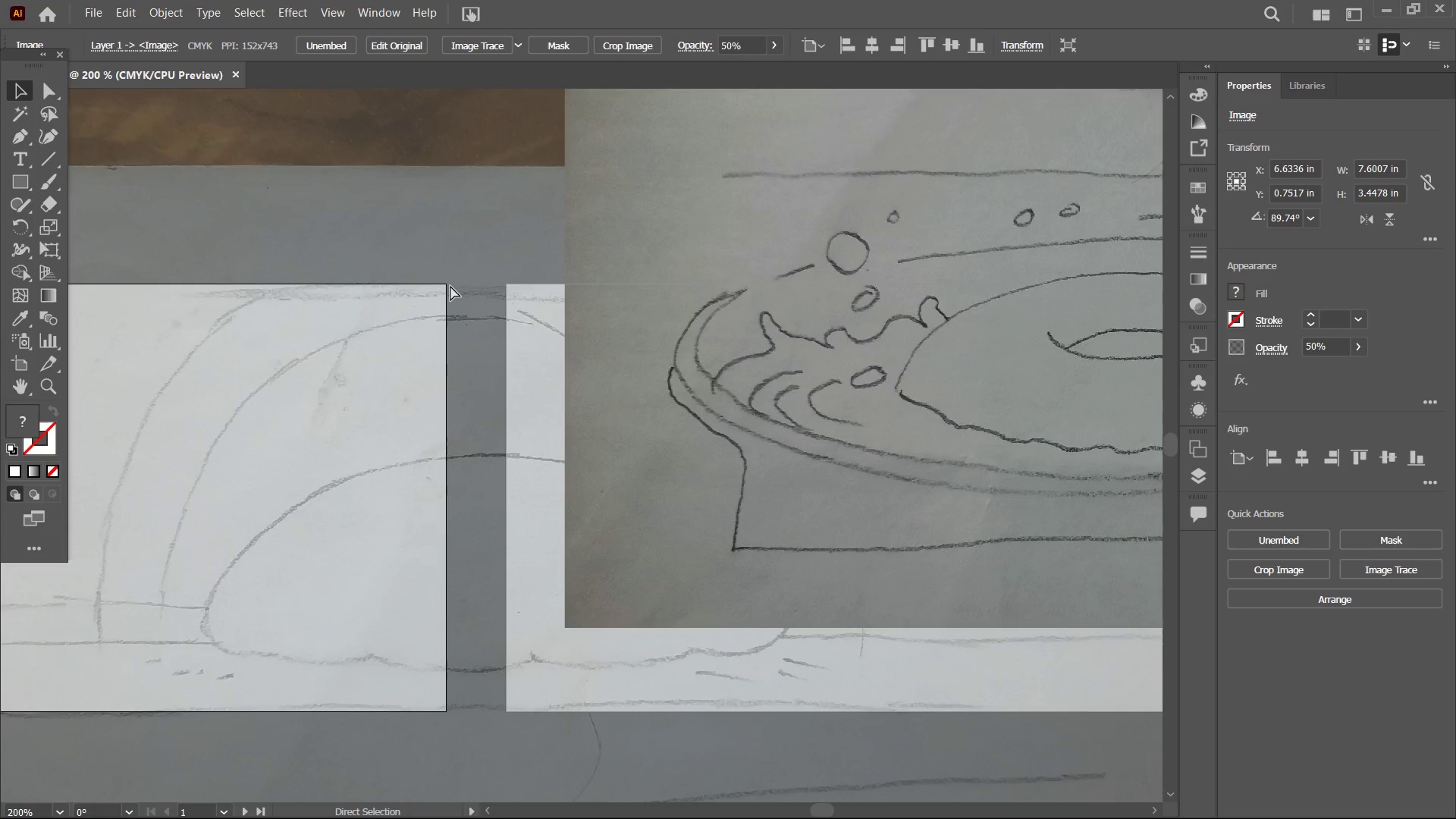 
key(Control+Minus)
 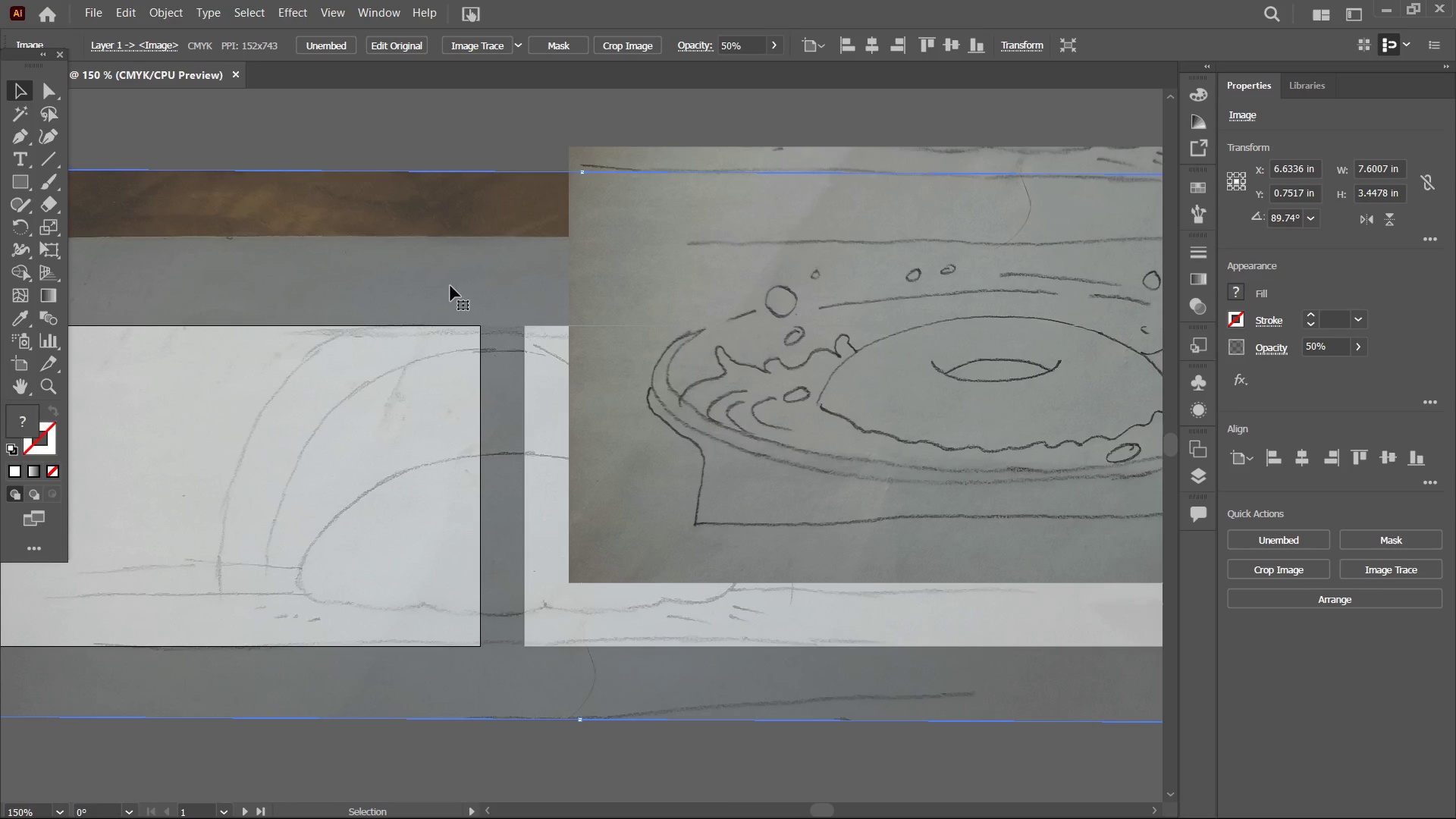 
hold_key(key=Space, duration=1.28)
 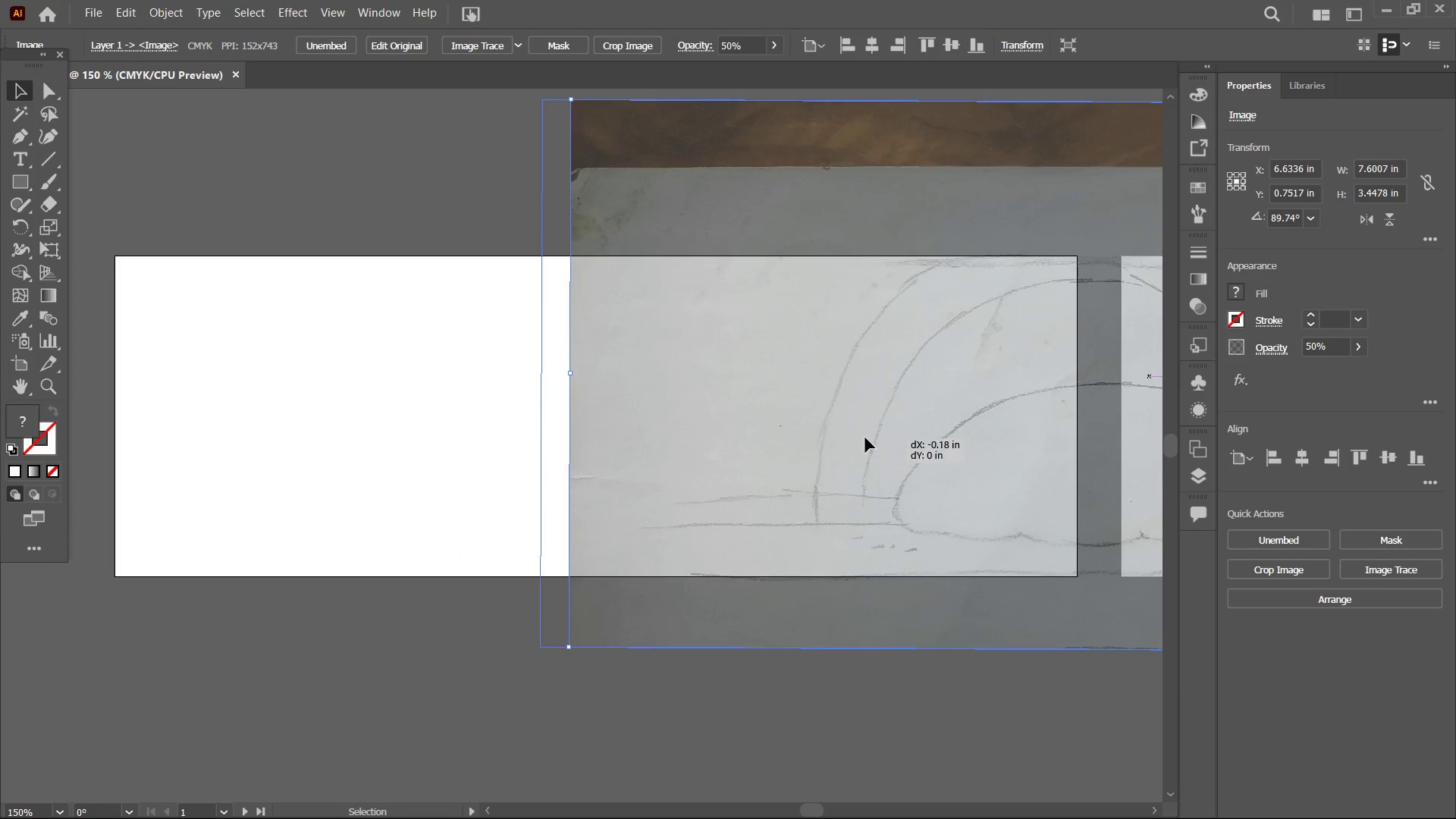 
left_click_drag(start_coordinate=[435, 302], to_coordinate=[1033, 232])
 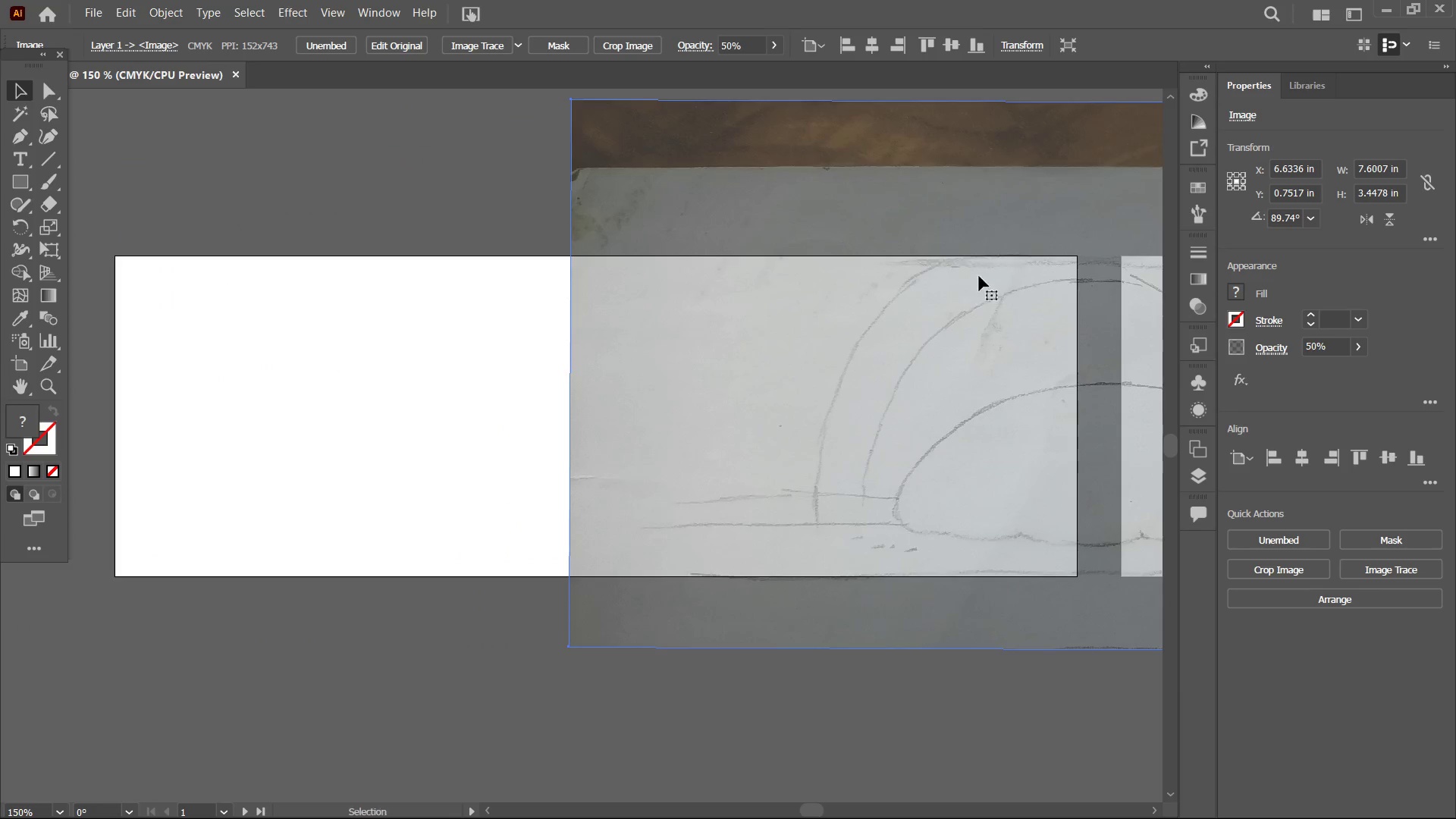 
hold_key(key=Space, duration=3.77)
 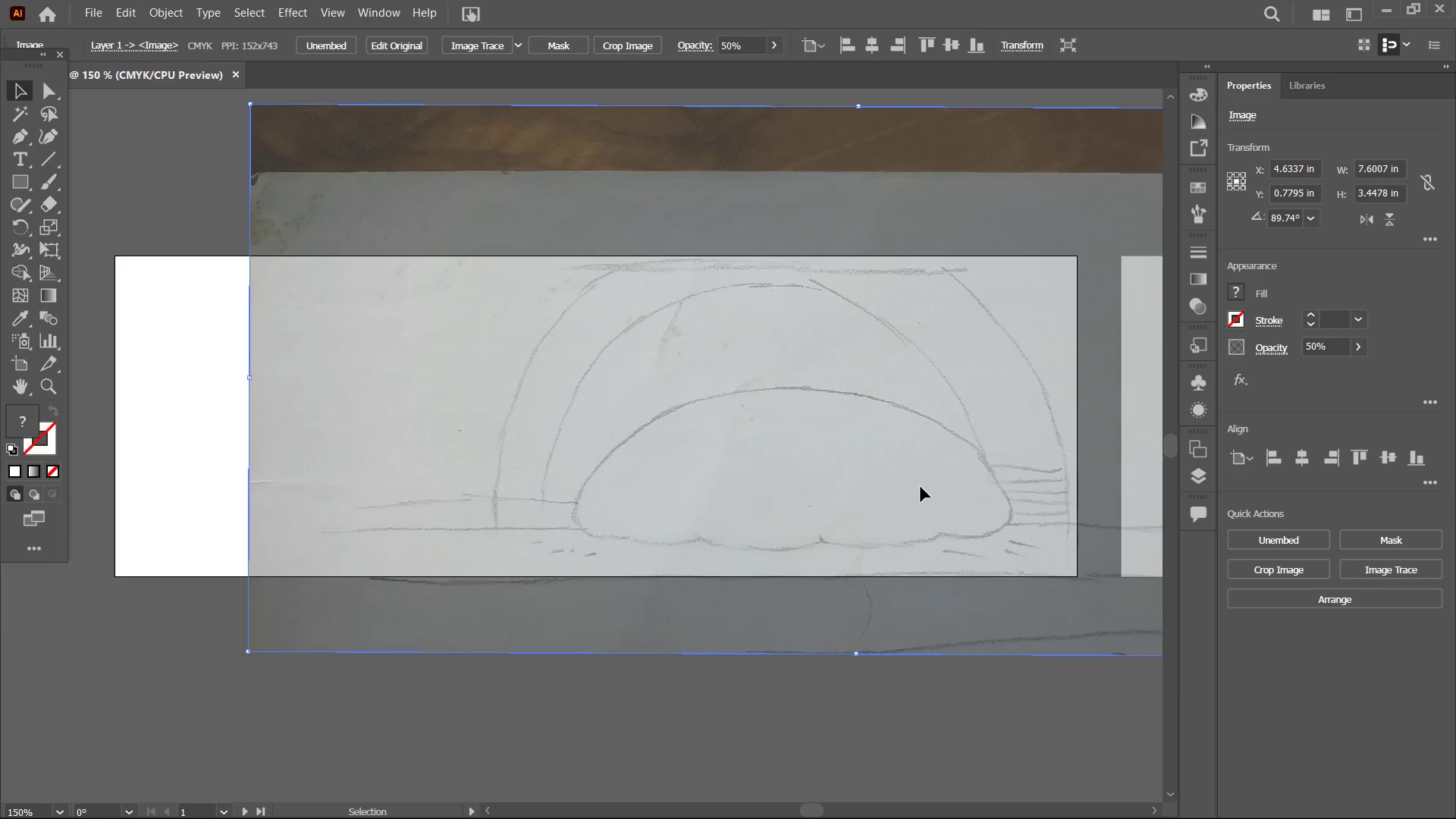 
left_click_drag(start_coordinate=[906, 438], to_coordinate=[736, 442])
 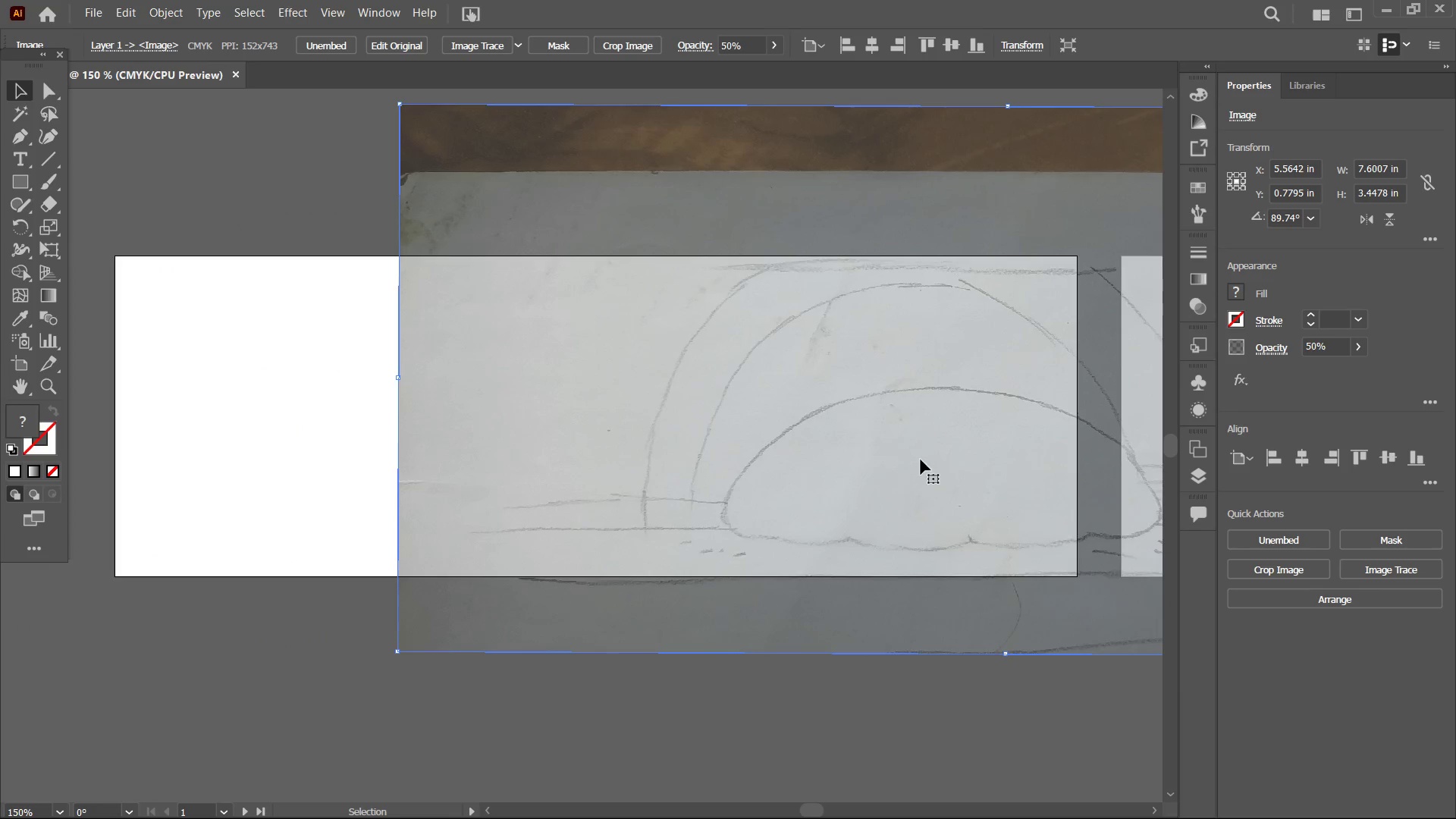 
left_click_drag(start_coordinate=[921, 460], to_coordinate=[770, 459])
 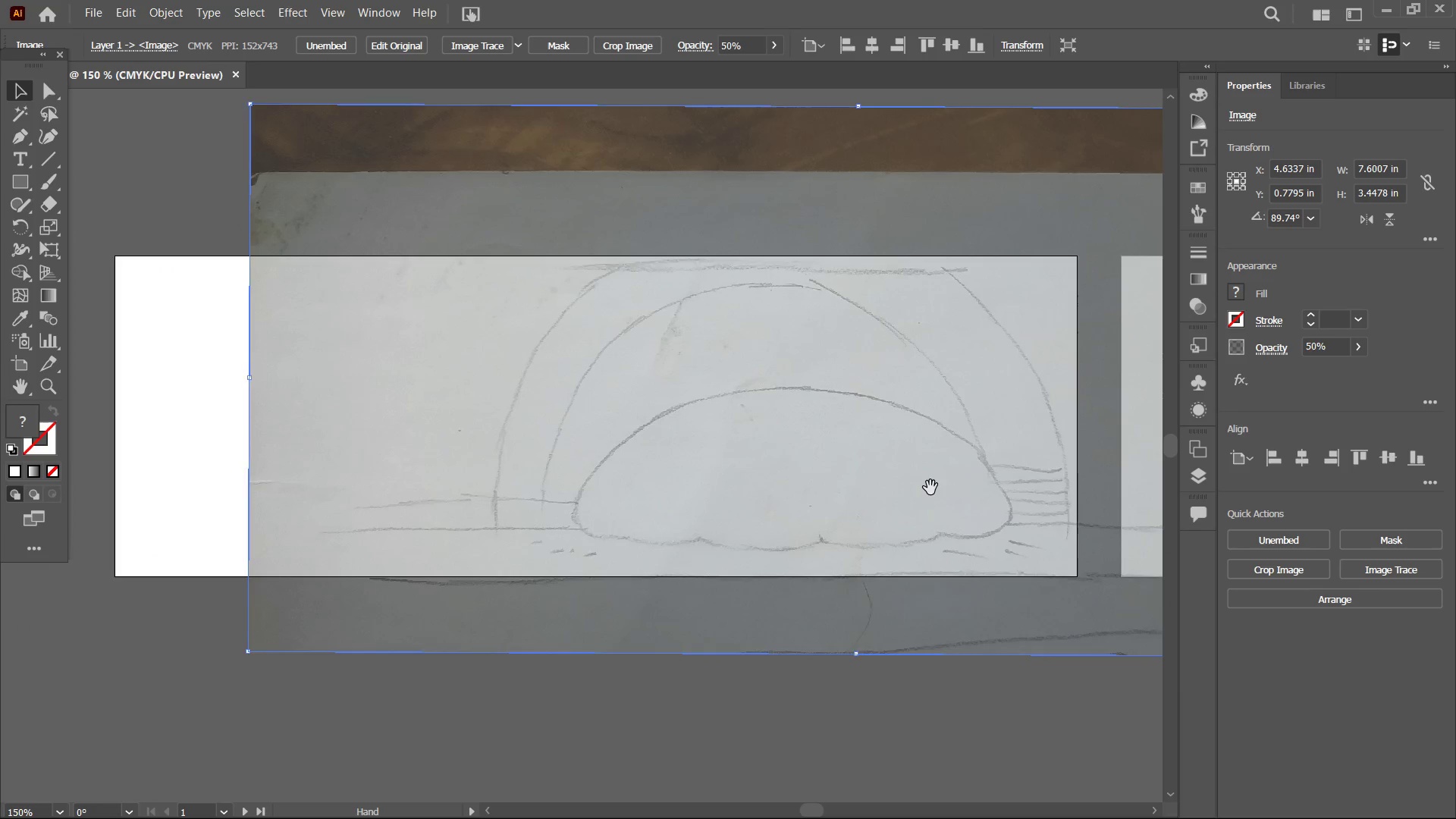 
left_click_drag(start_coordinate=[922, 488], to_coordinate=[903, 484])
 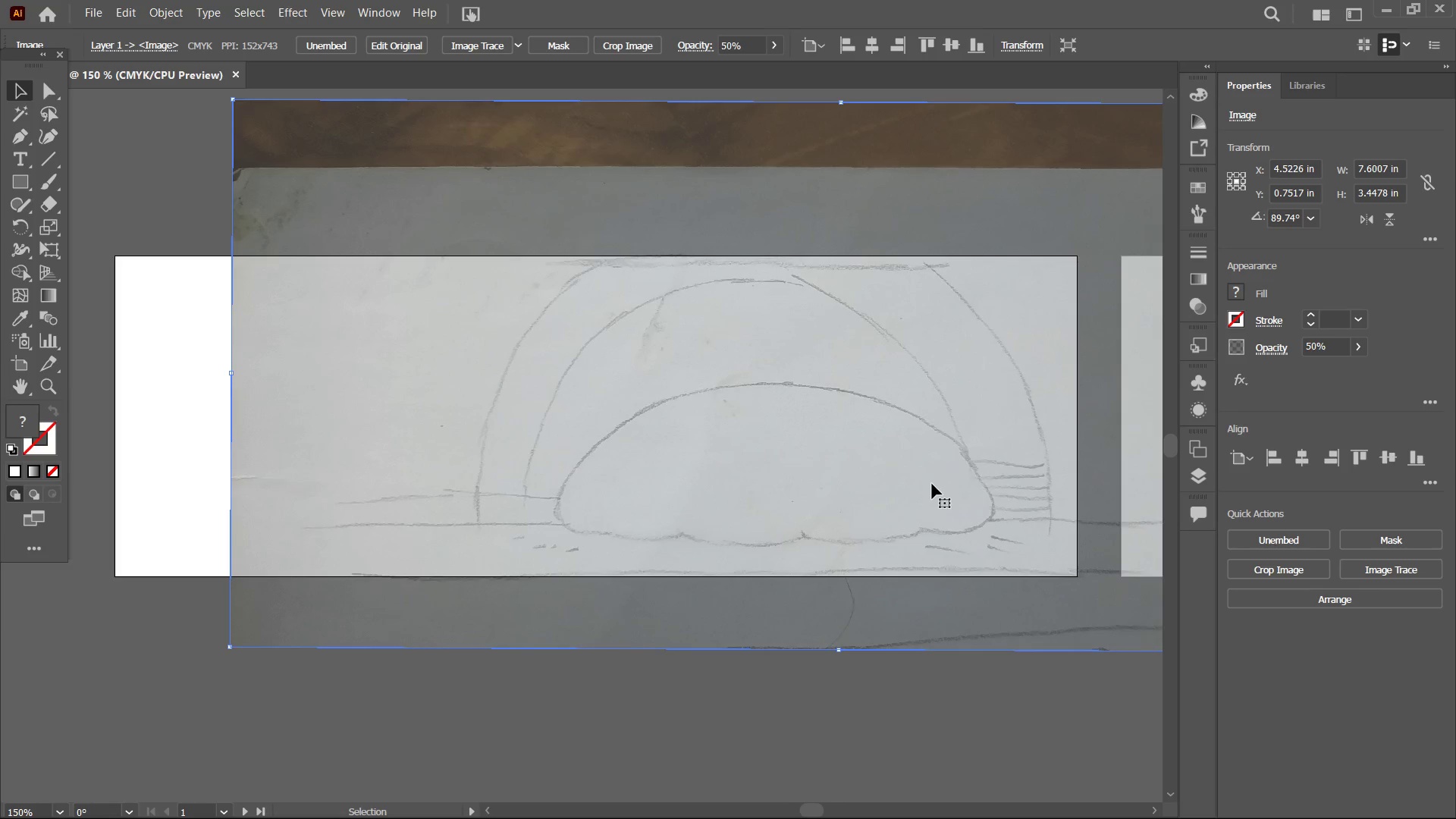 
left_click_drag(start_coordinate=[933, 484], to_coordinate=[917, 488])
 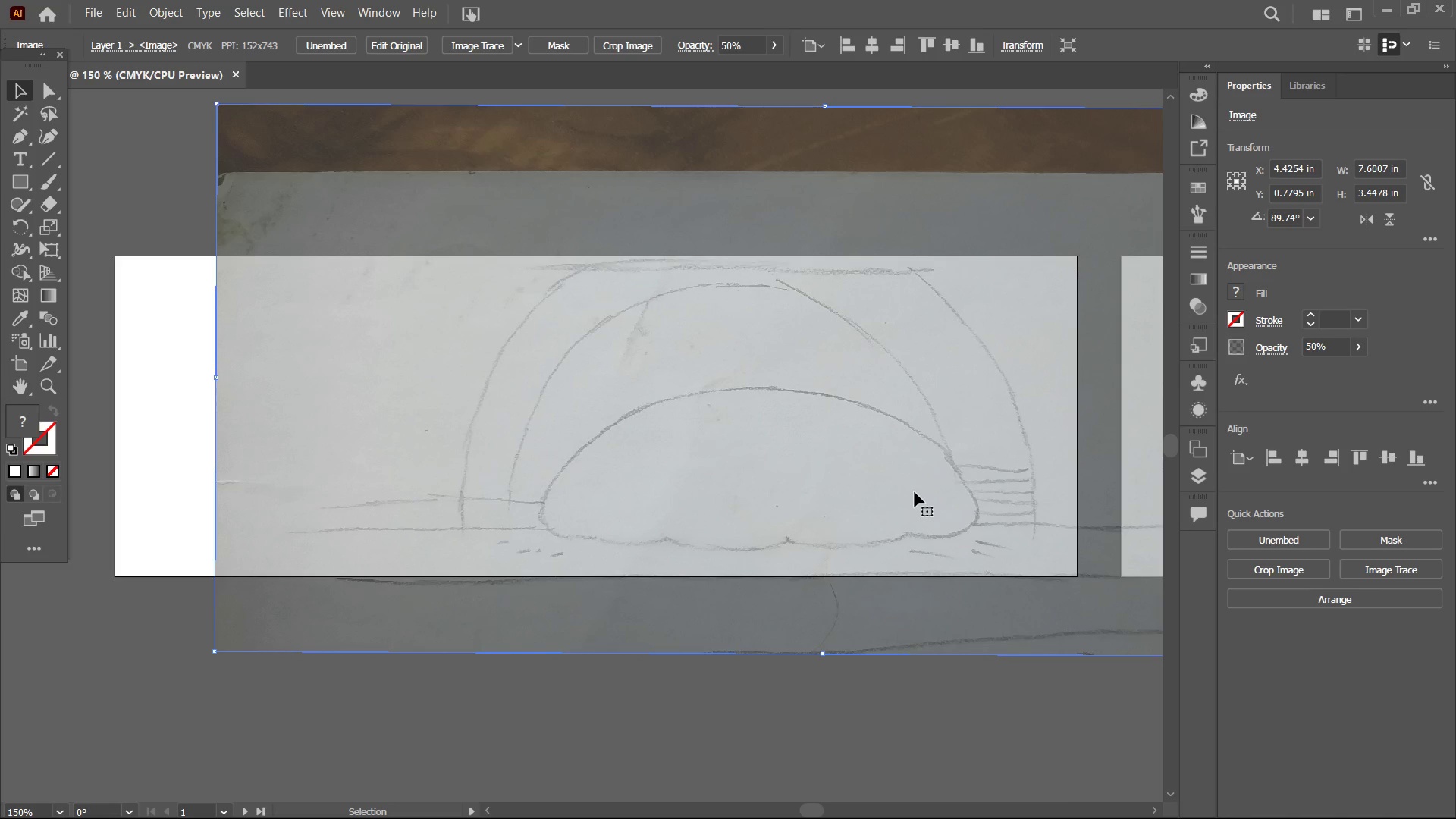 
wait(17.19)
 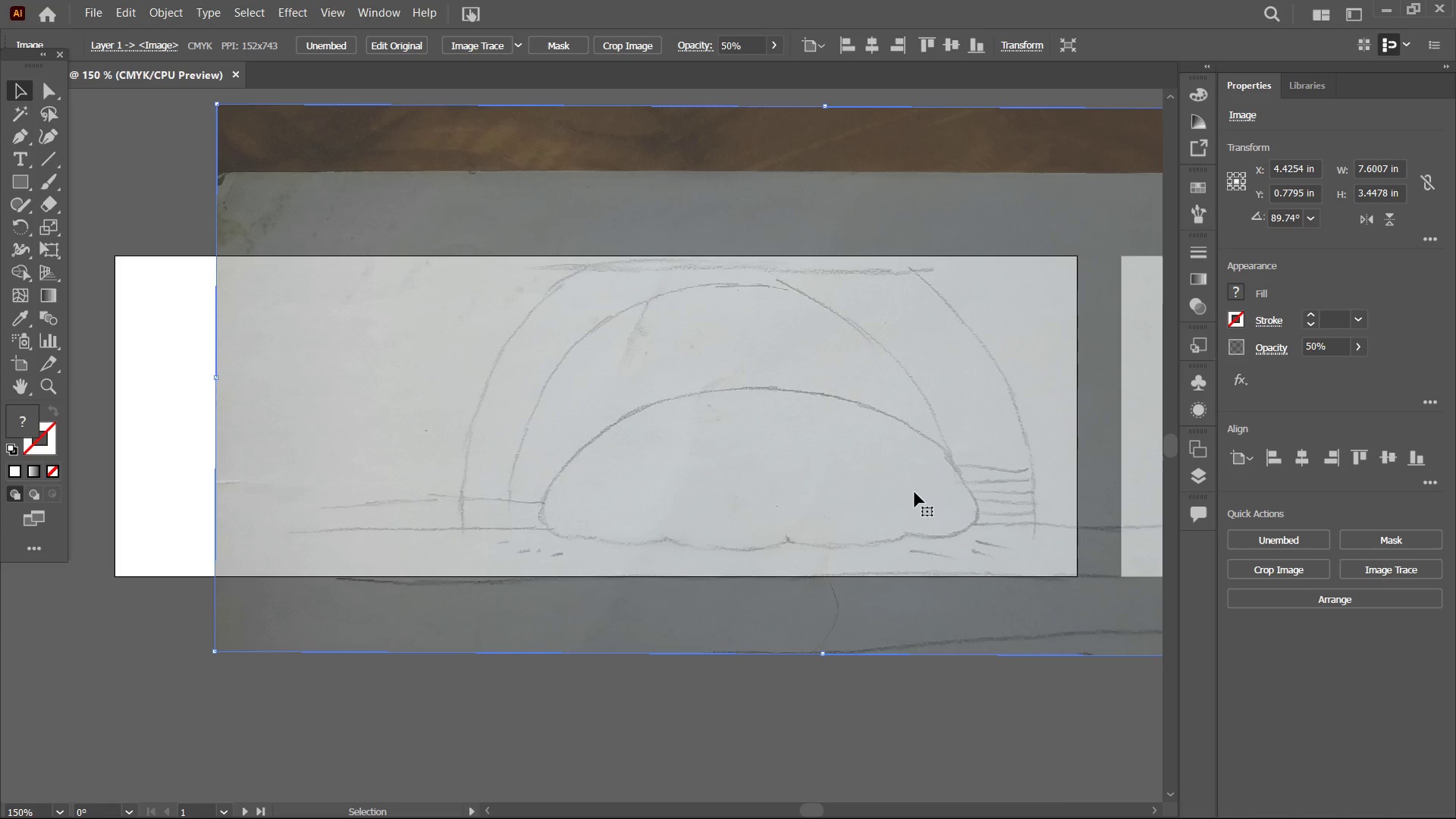 
key(Control+Equal)
 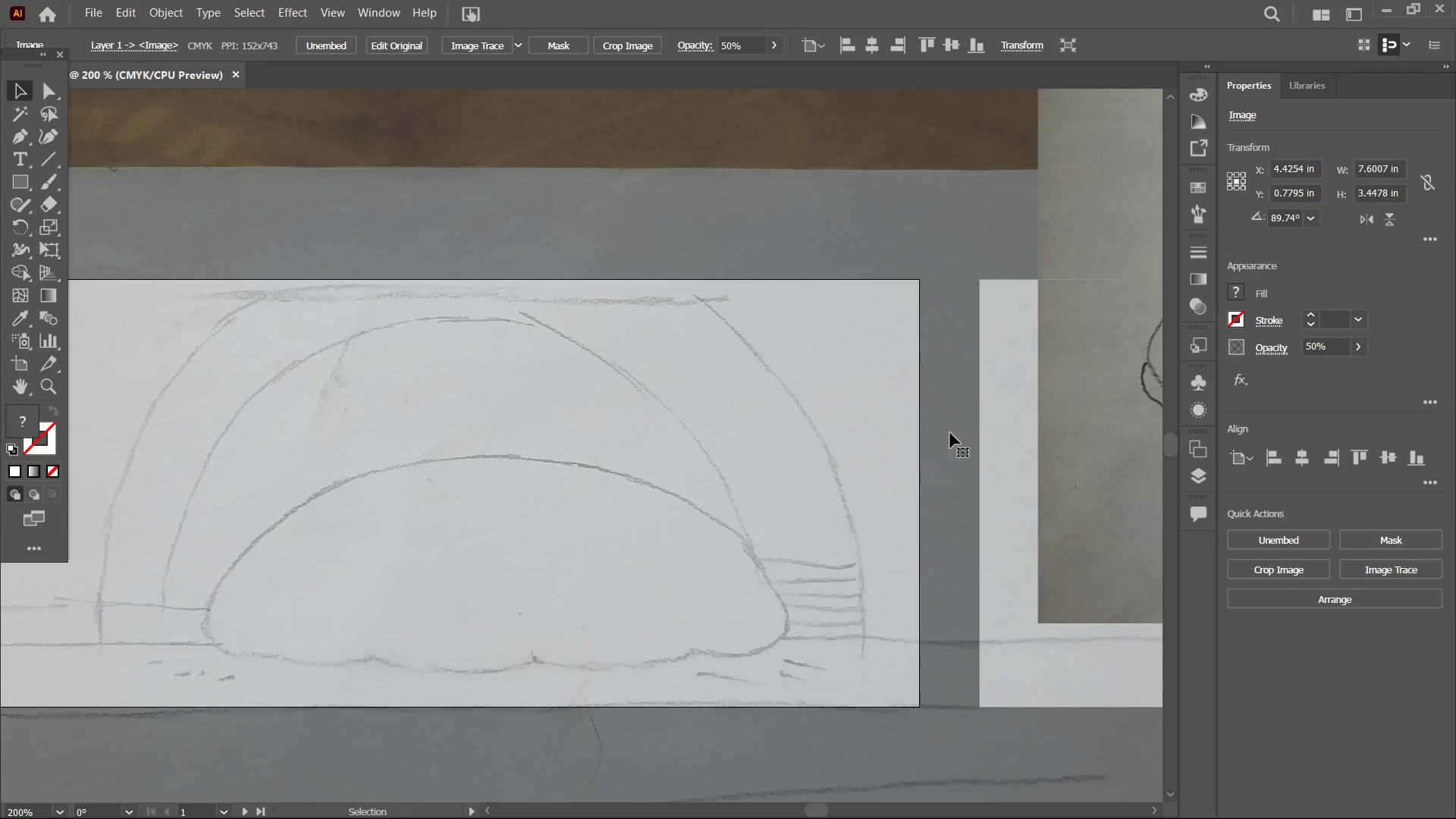 
hold_key(key=Space, duration=1.52)
 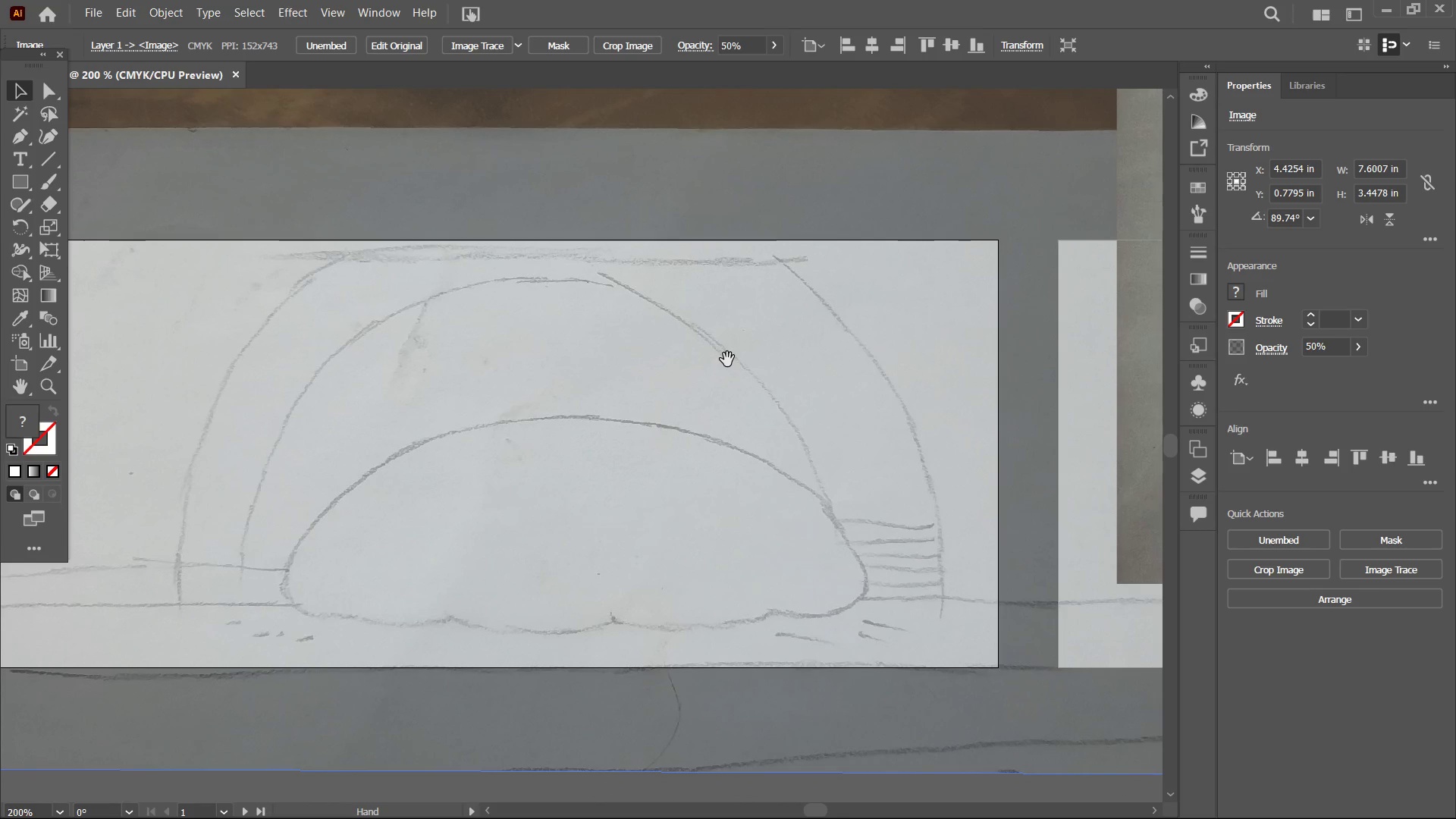 
left_click_drag(start_coordinate=[650, 406], to_coordinate=[730, 364])
 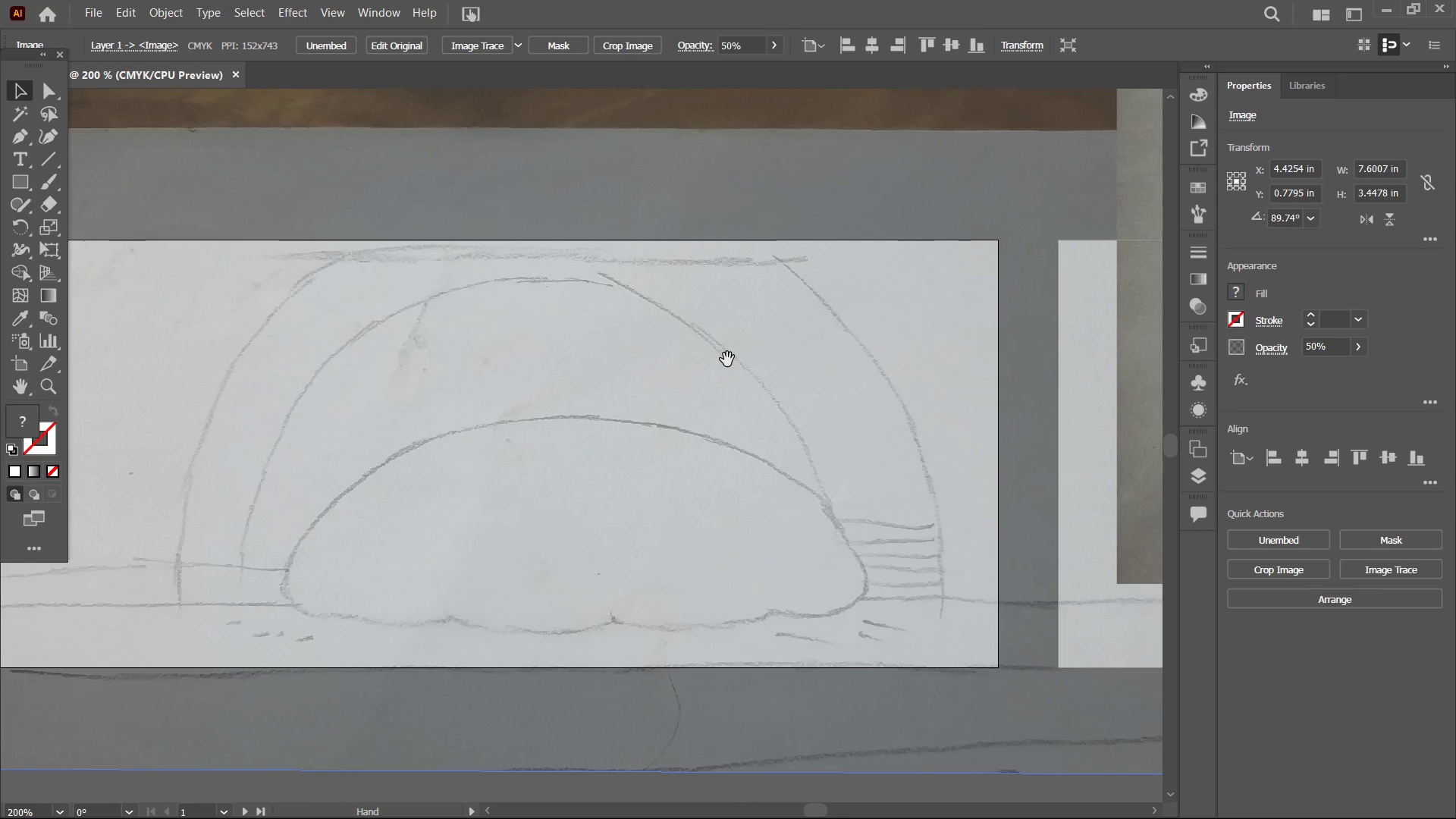 
hold_key(key=Space, duration=1.33)
 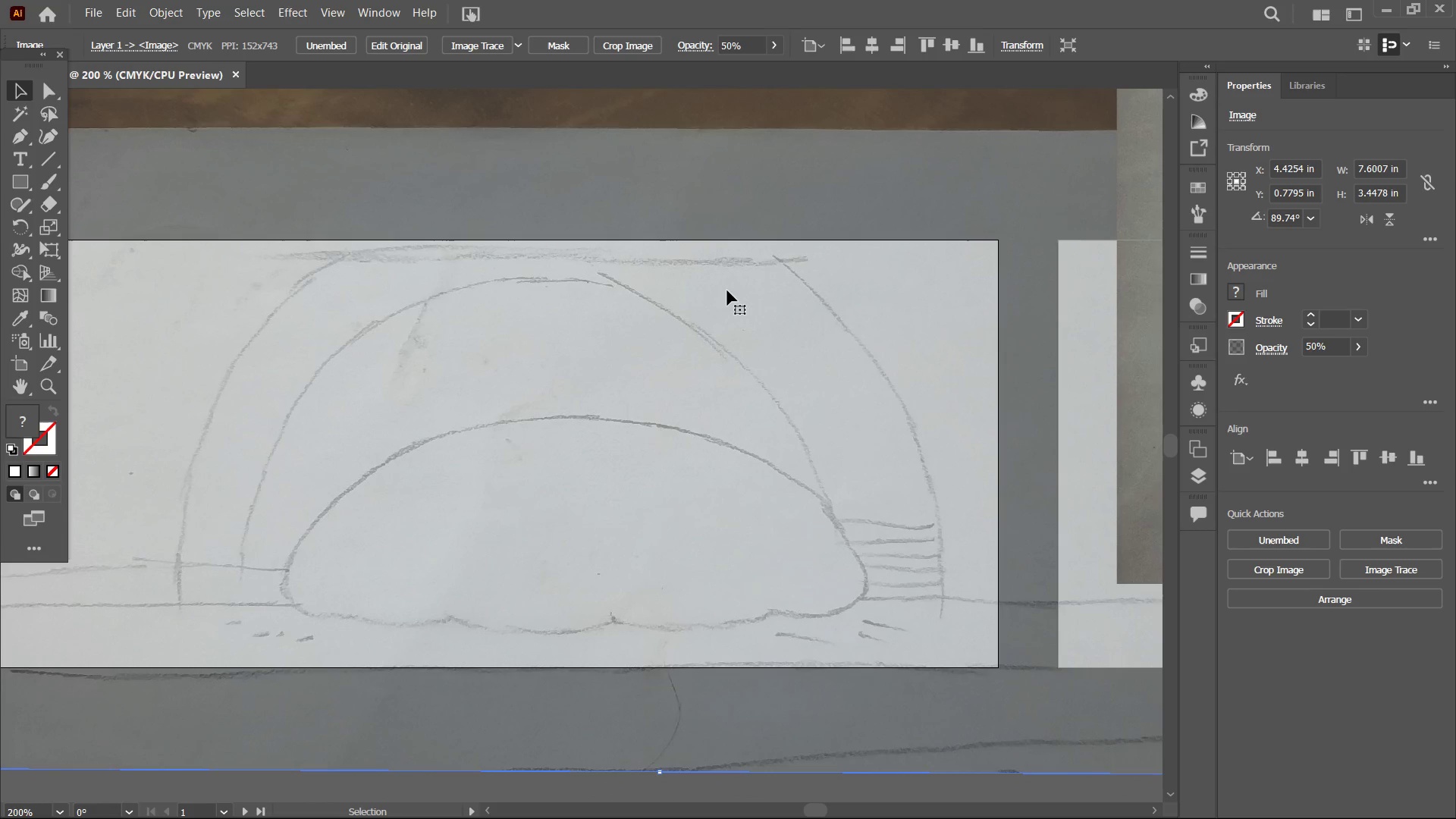 
left_click([632, 420])
 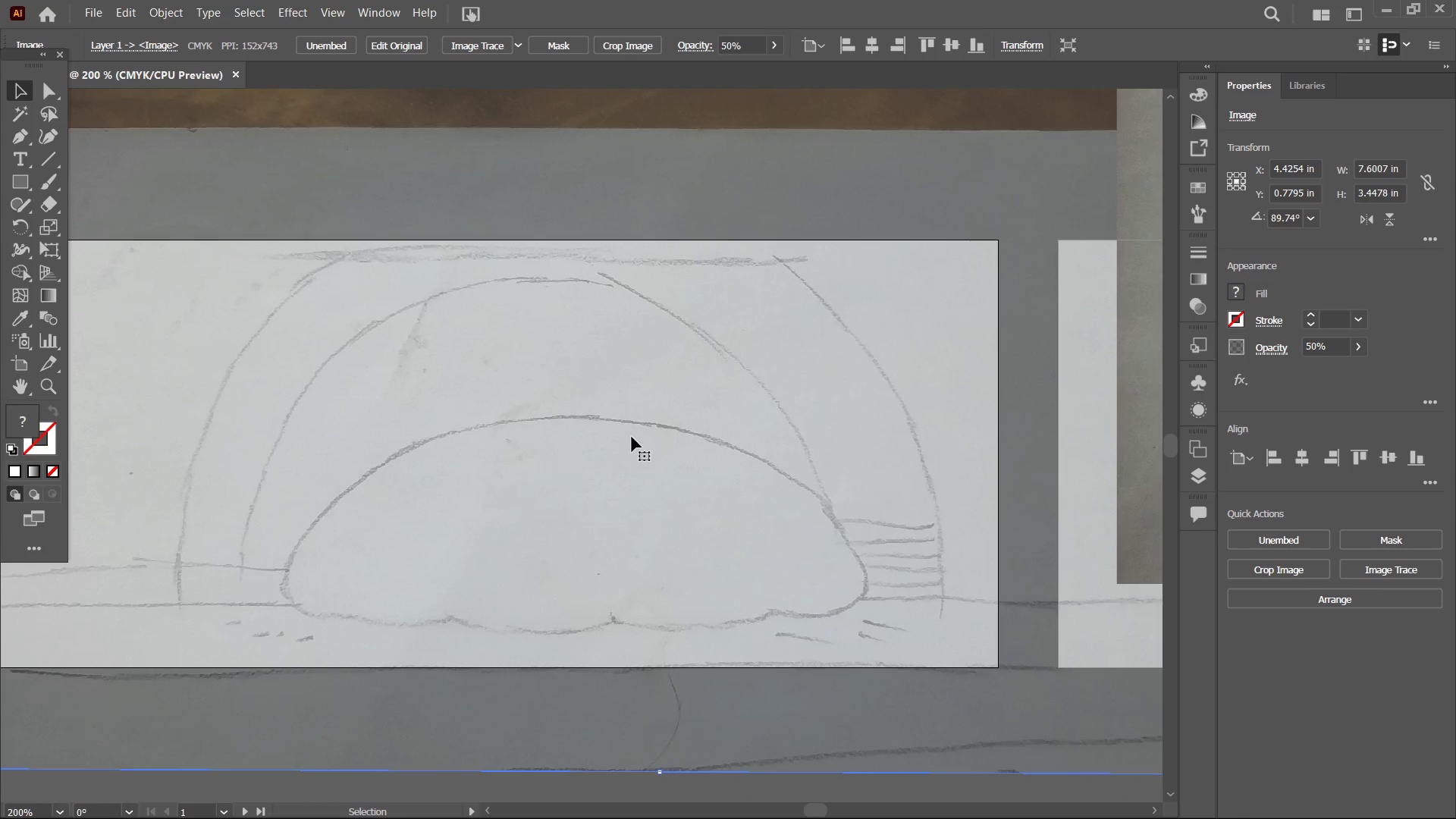 
left_click_drag(start_coordinate=[632, 438], to_coordinate=[631, 429])
 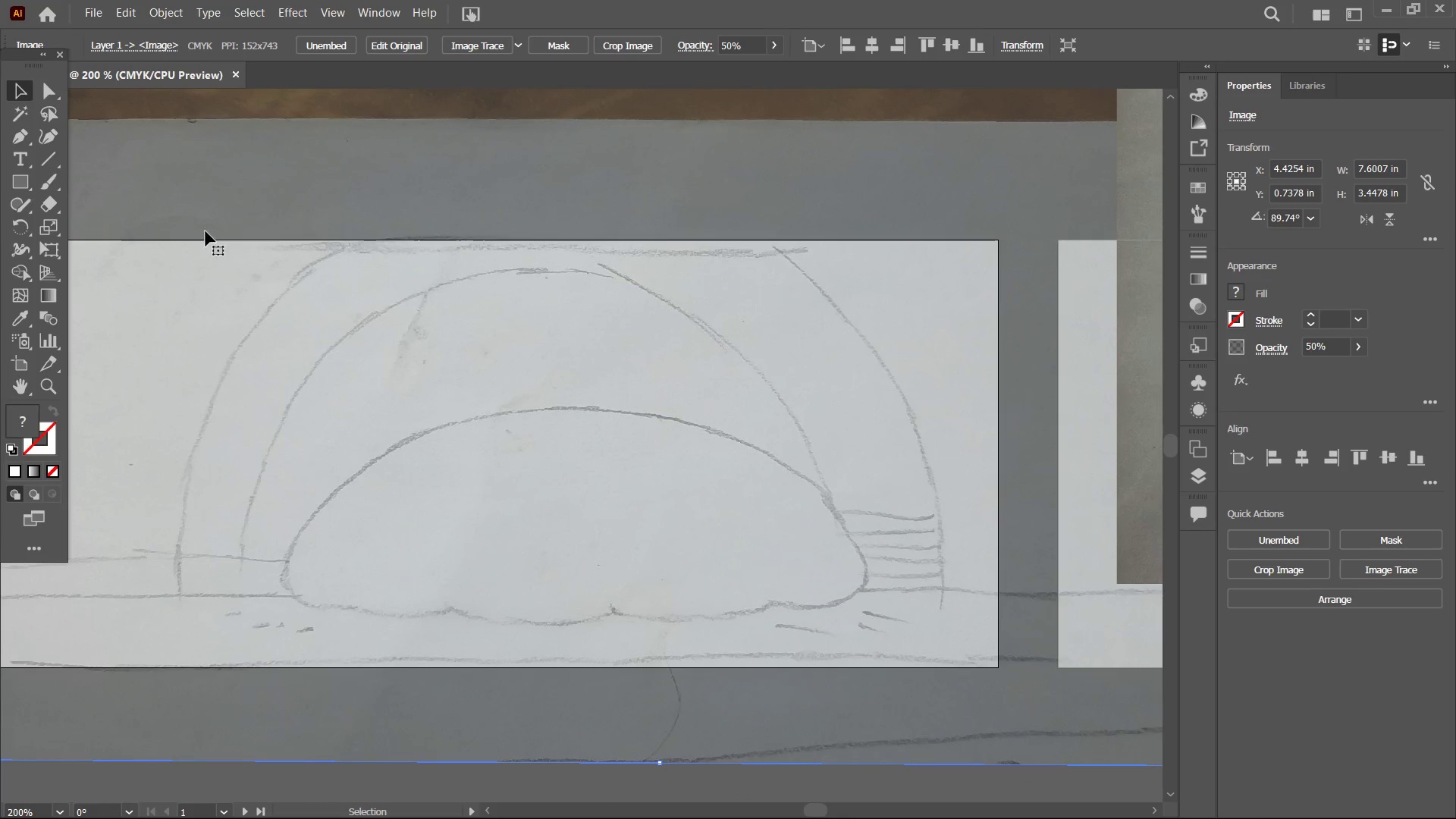 
left_click([30, 148])
 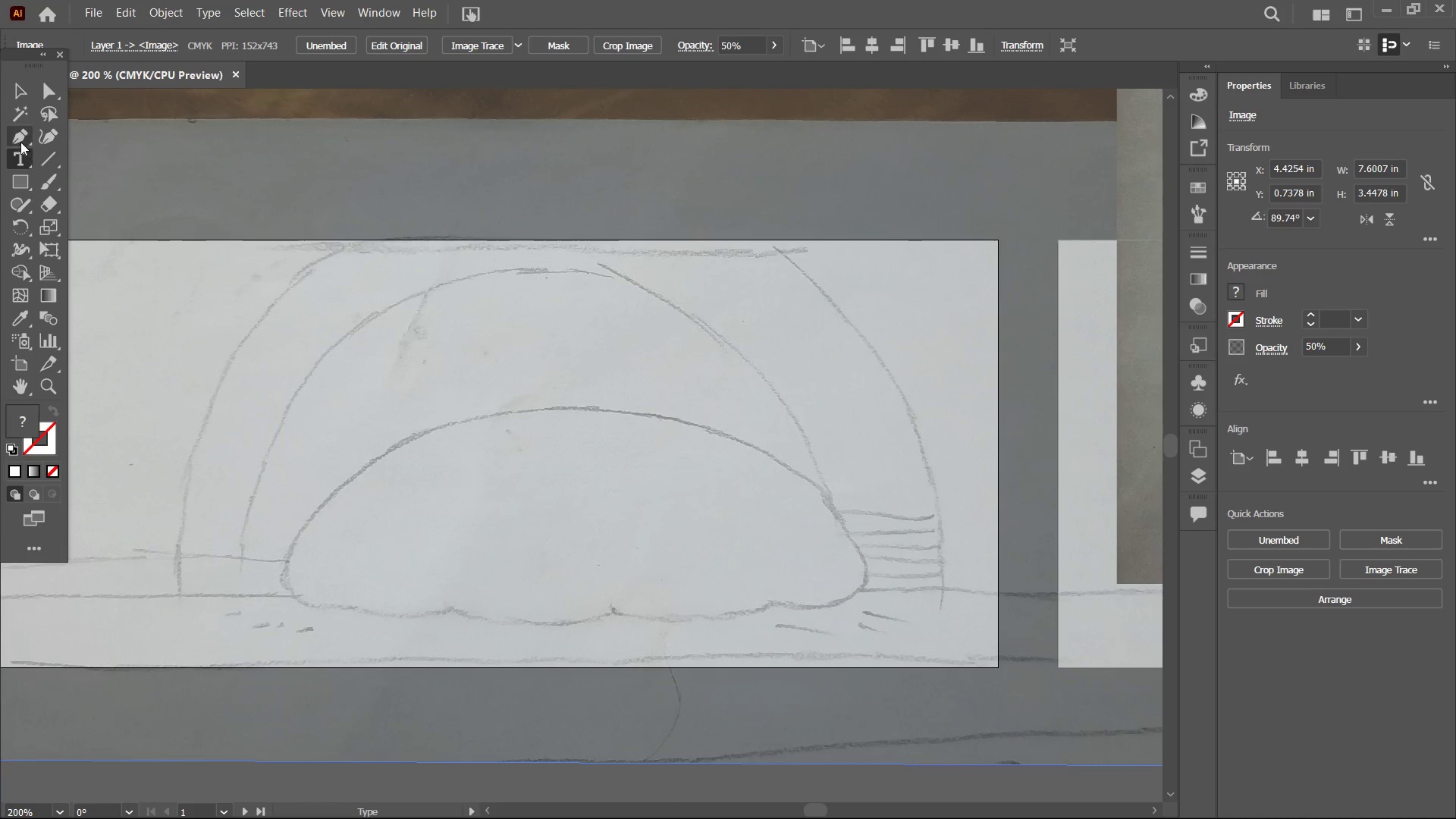 
double_click([20, 140])
 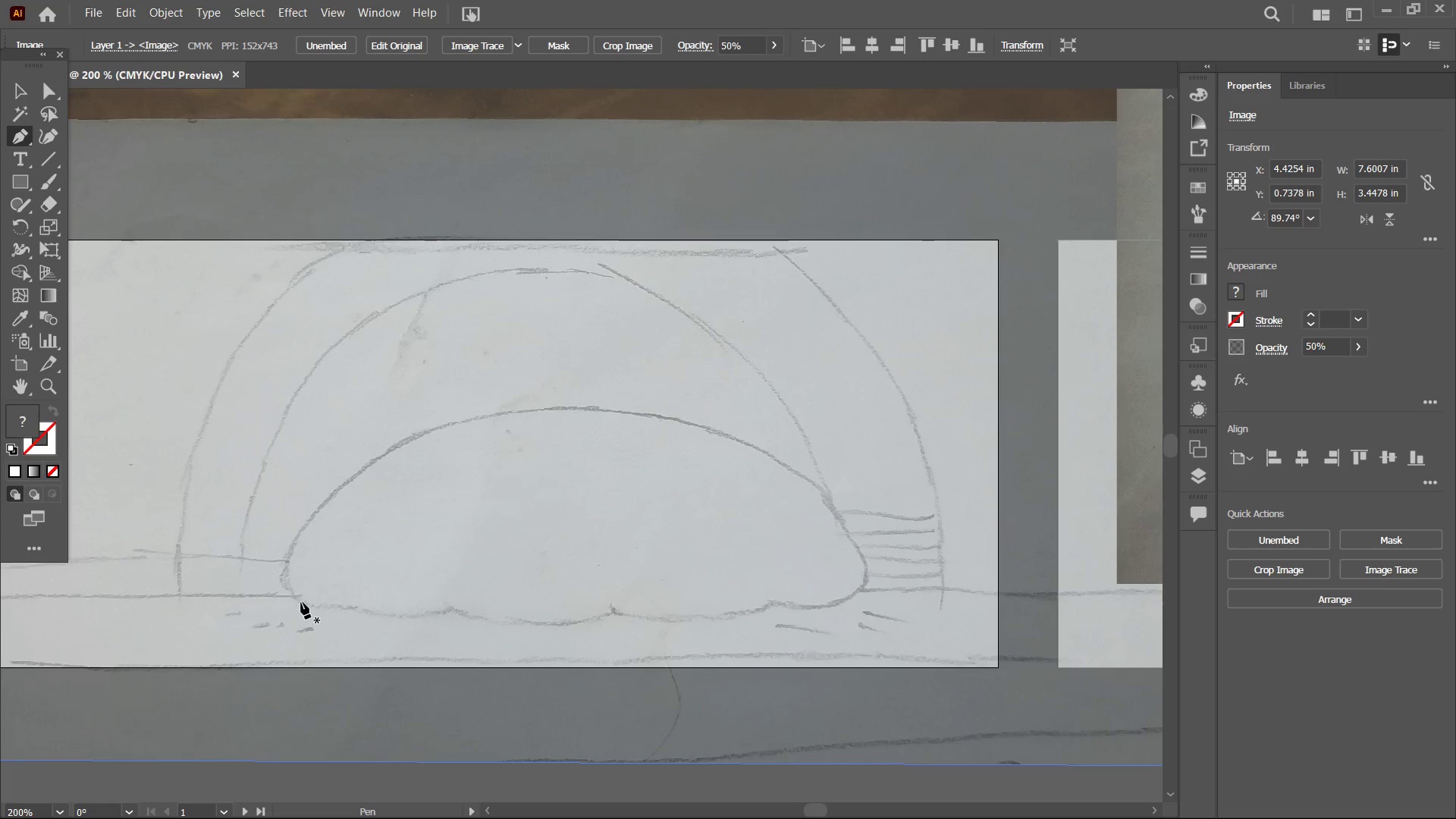 
left_click([296, 597])
 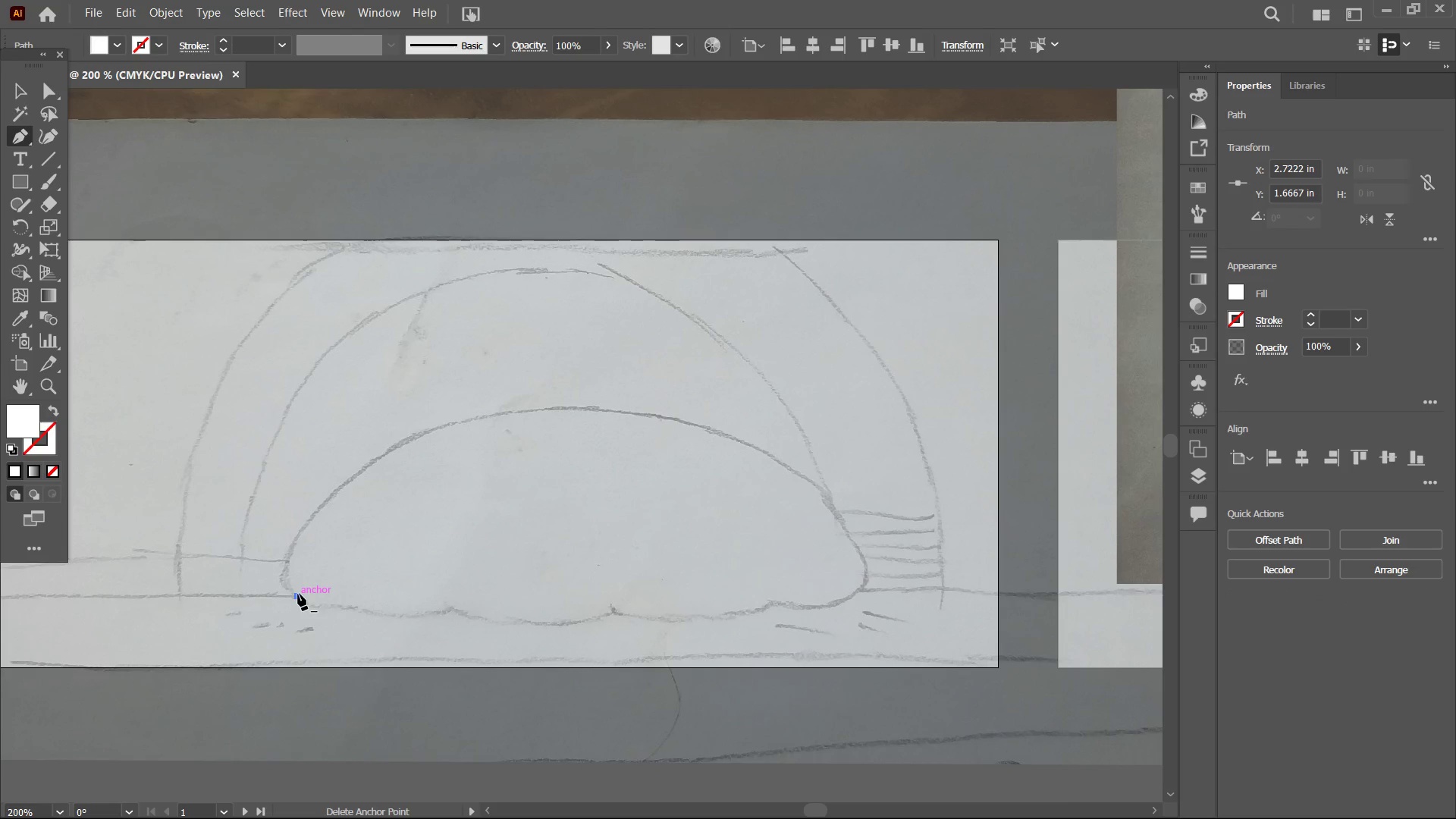 
hold_key(key=ControlLeft, duration=0.33)
 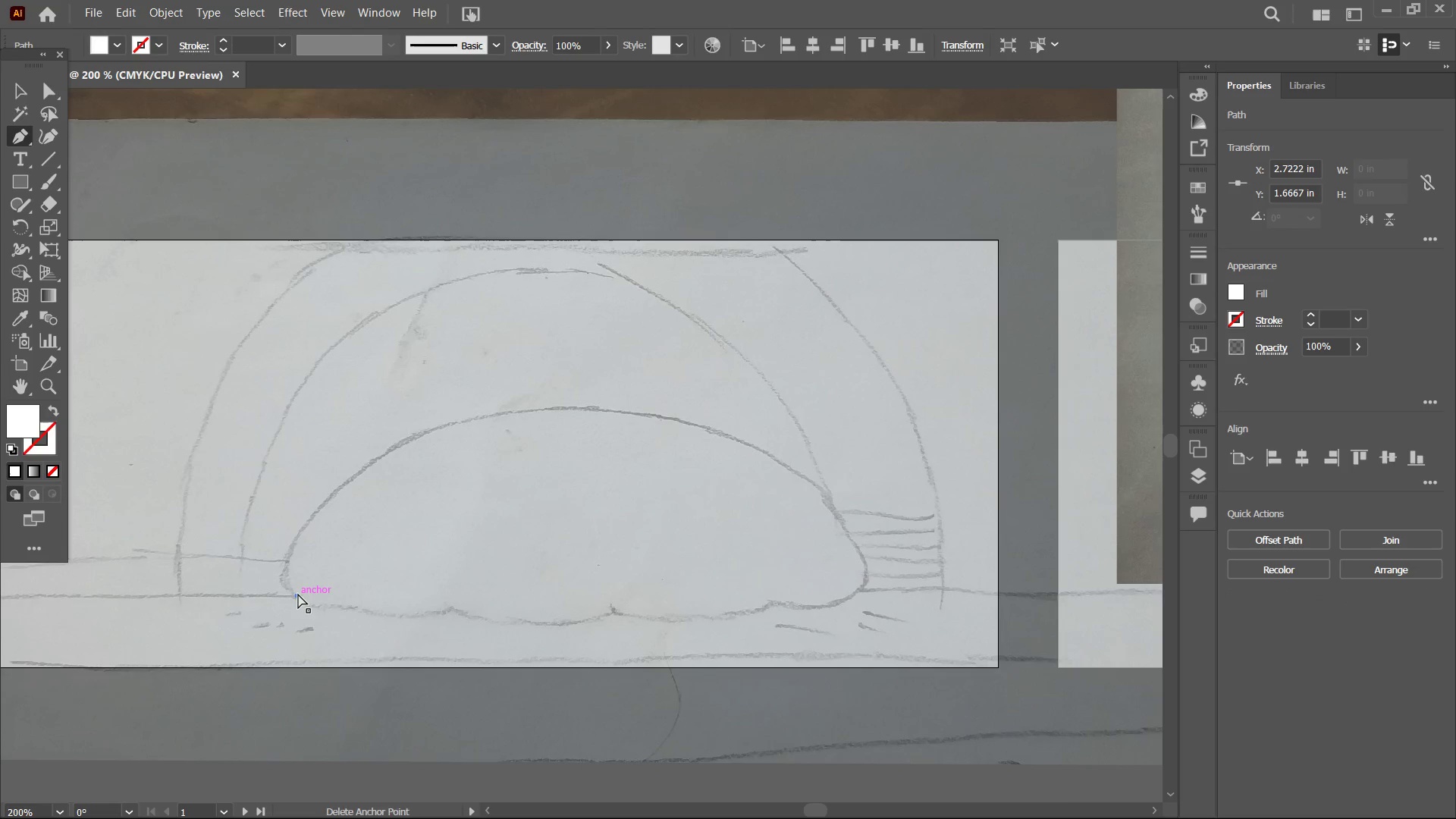 
key(Control+Backspace)
 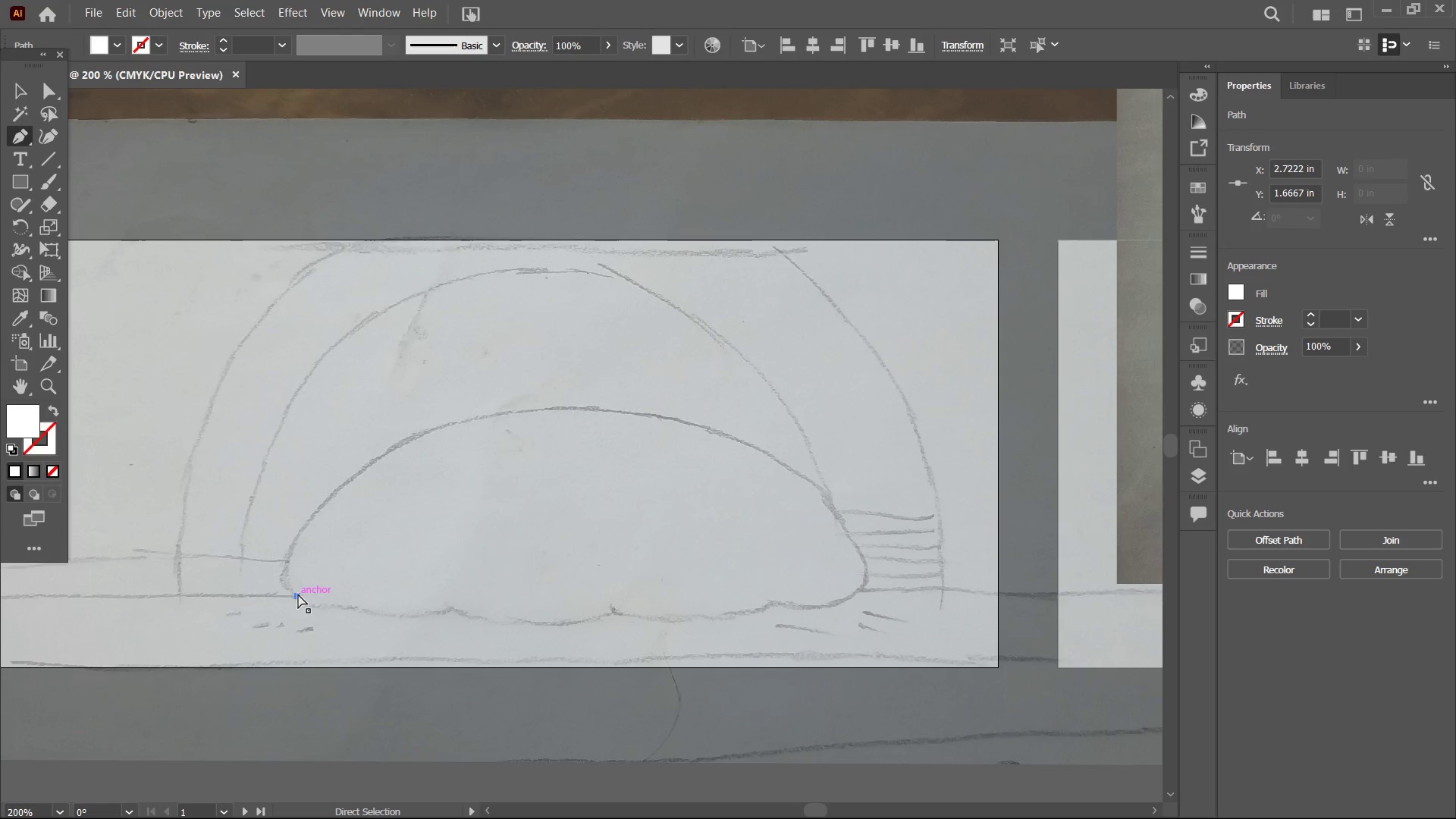 
key(Control+Backspace)
 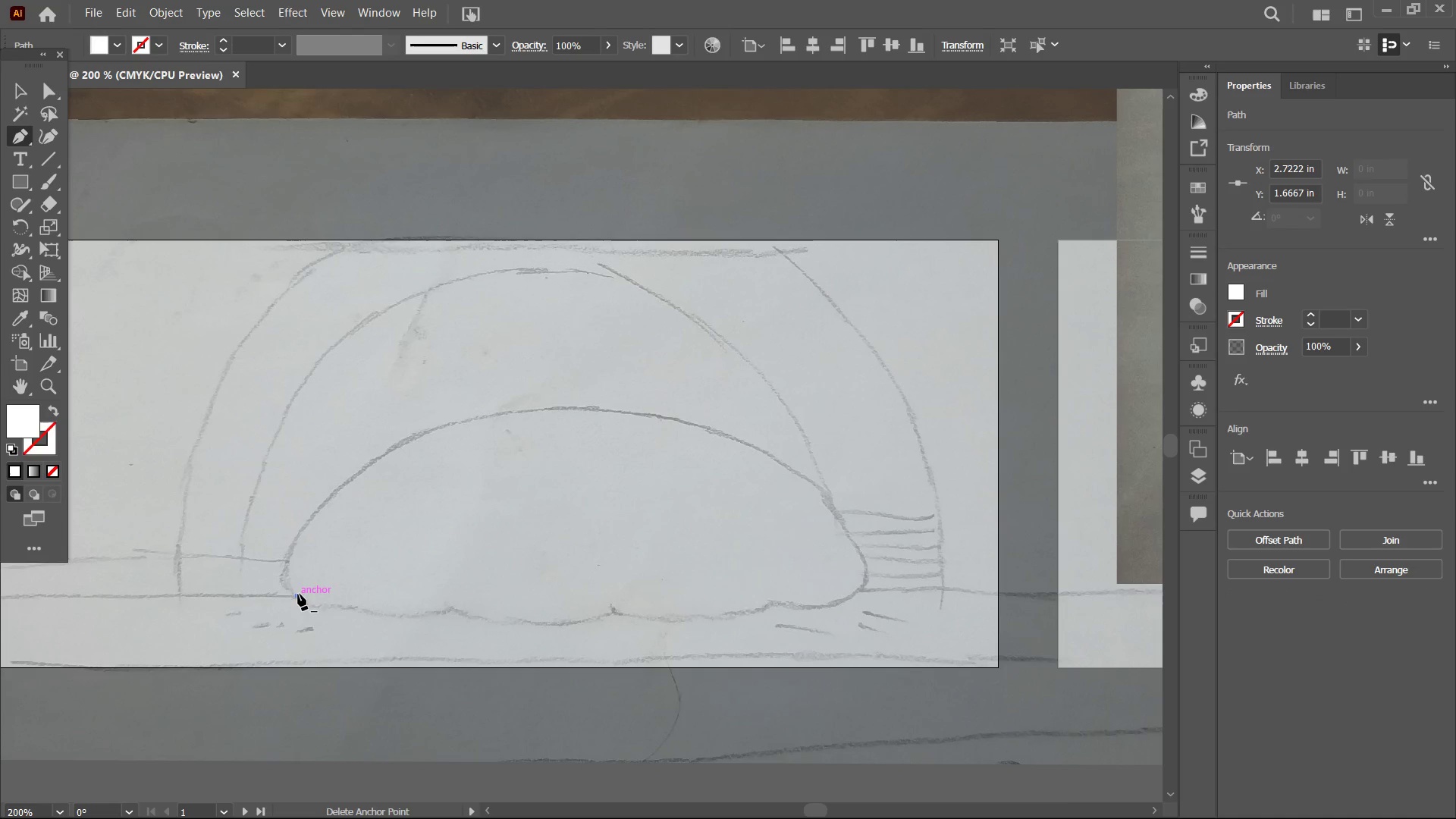 
key(Control+Equal)
 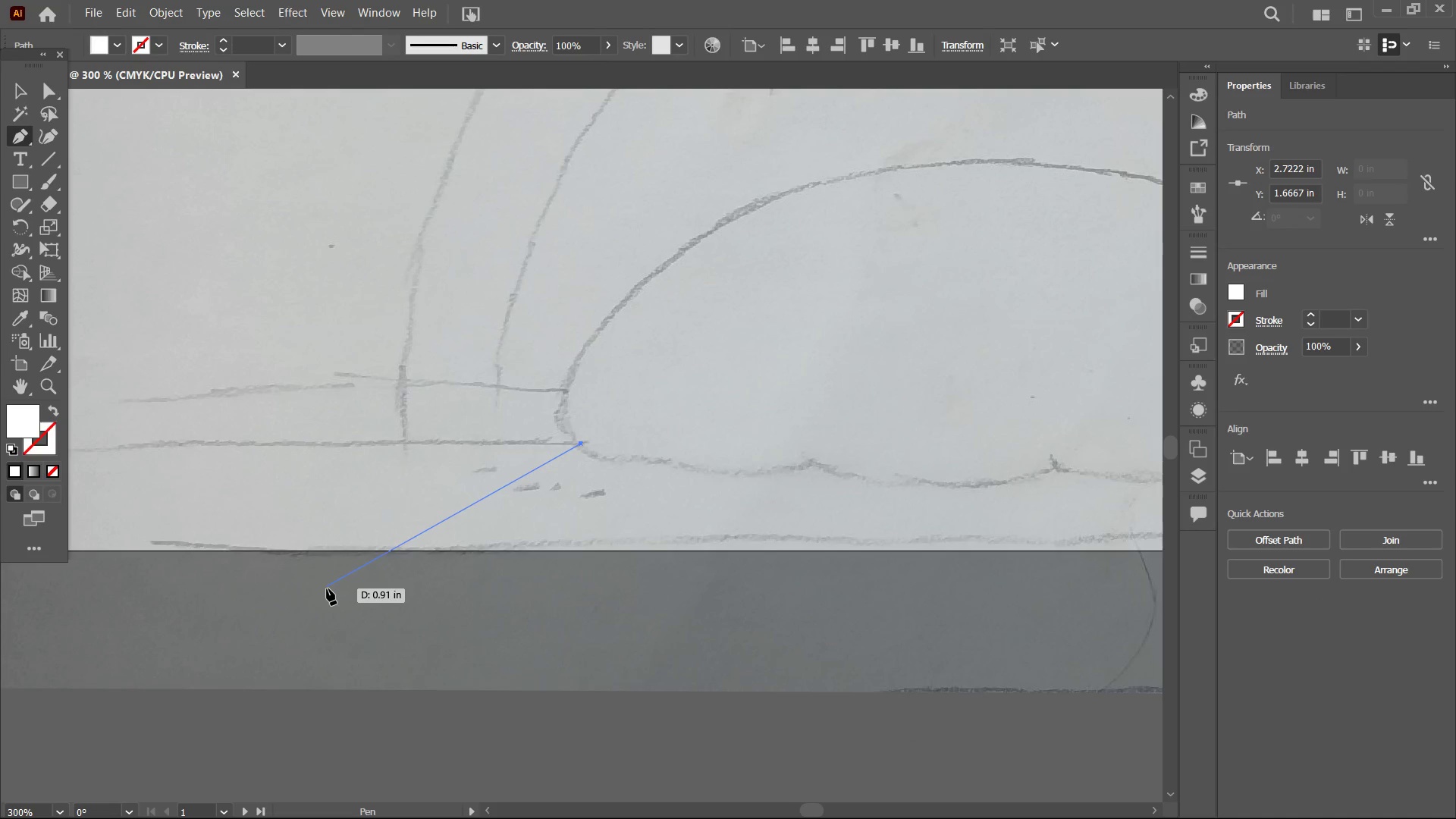 
key(Control+Z)
 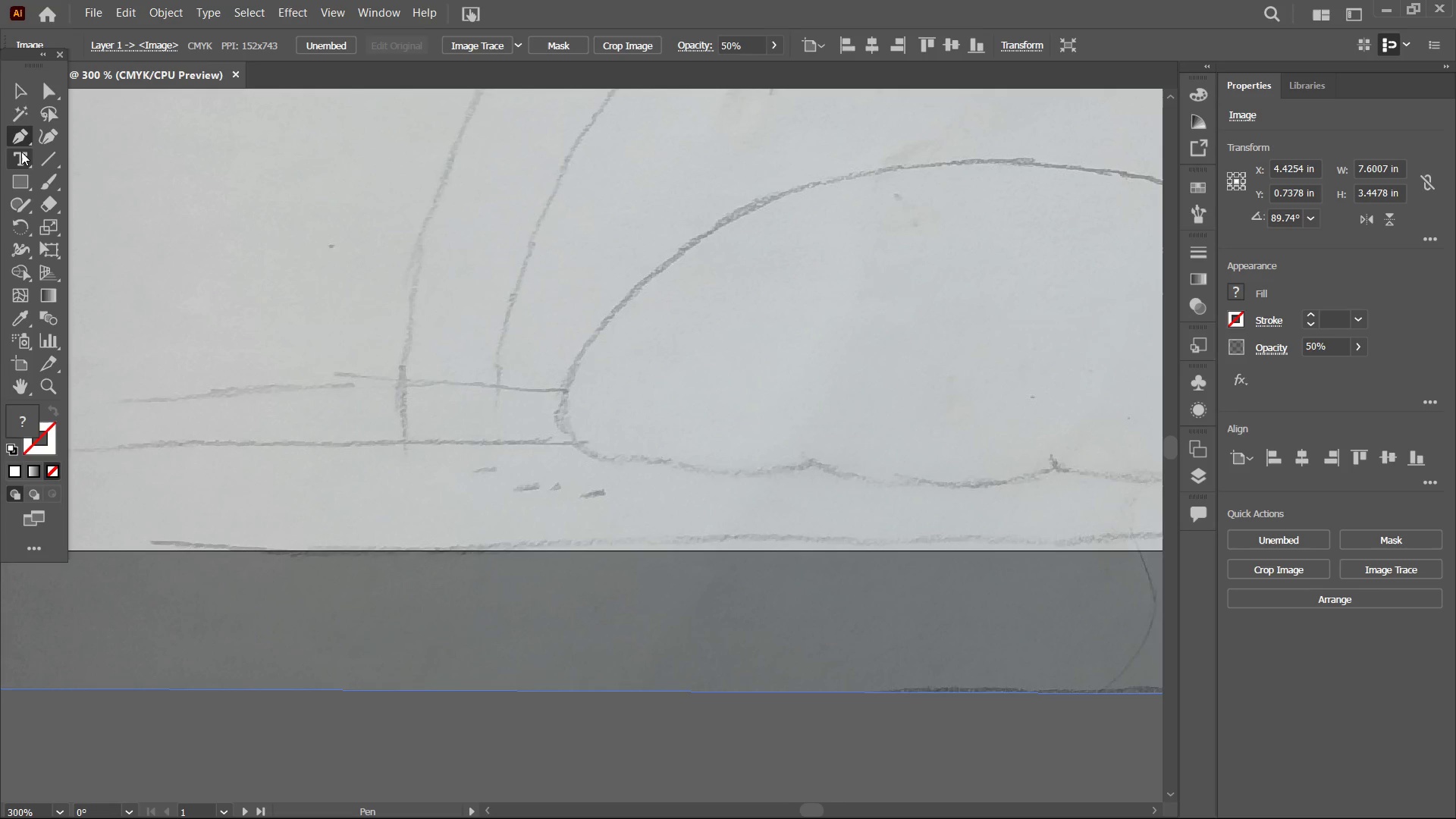 
left_click([21, 152])
 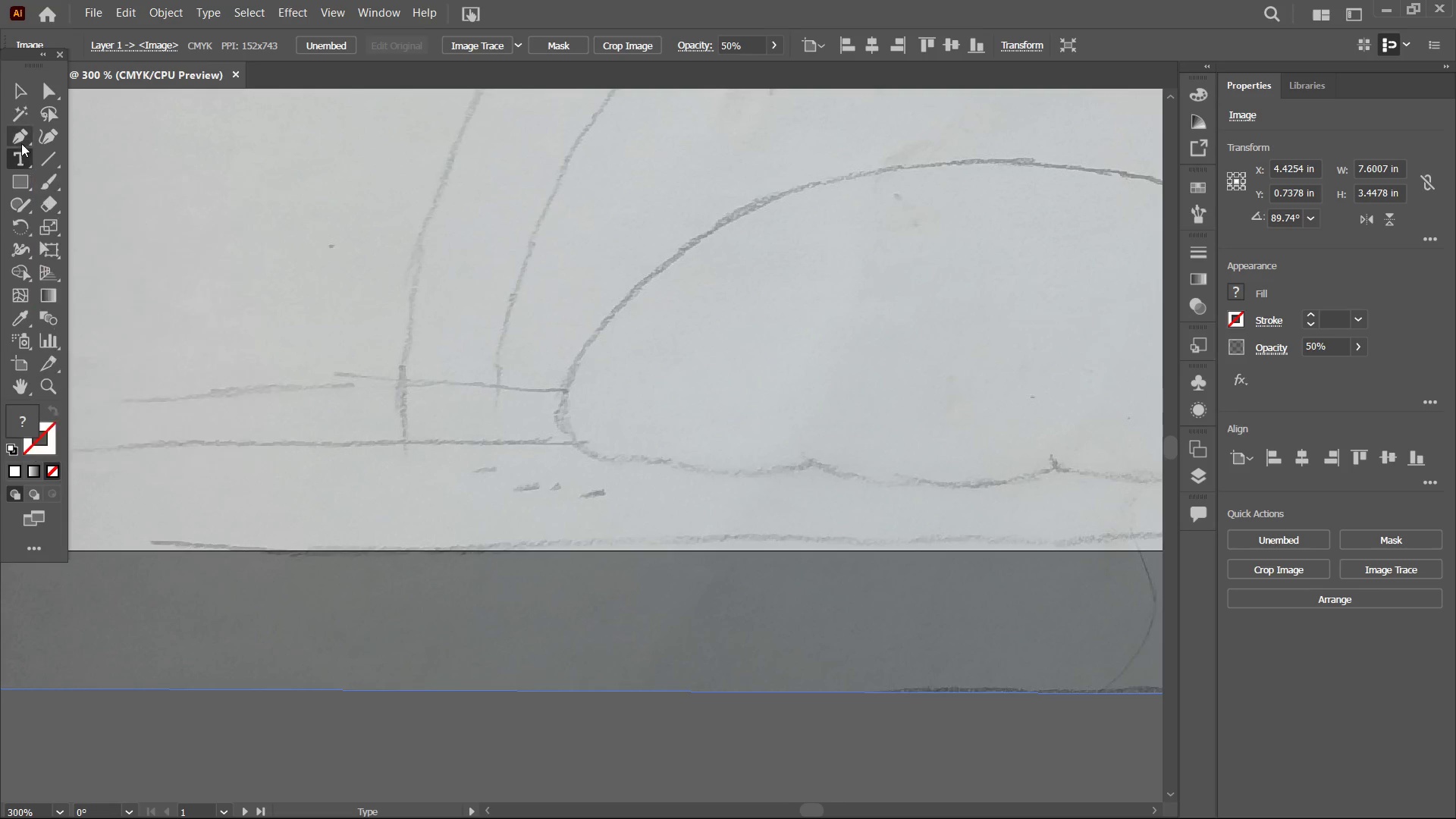 
left_click([22, 137])
 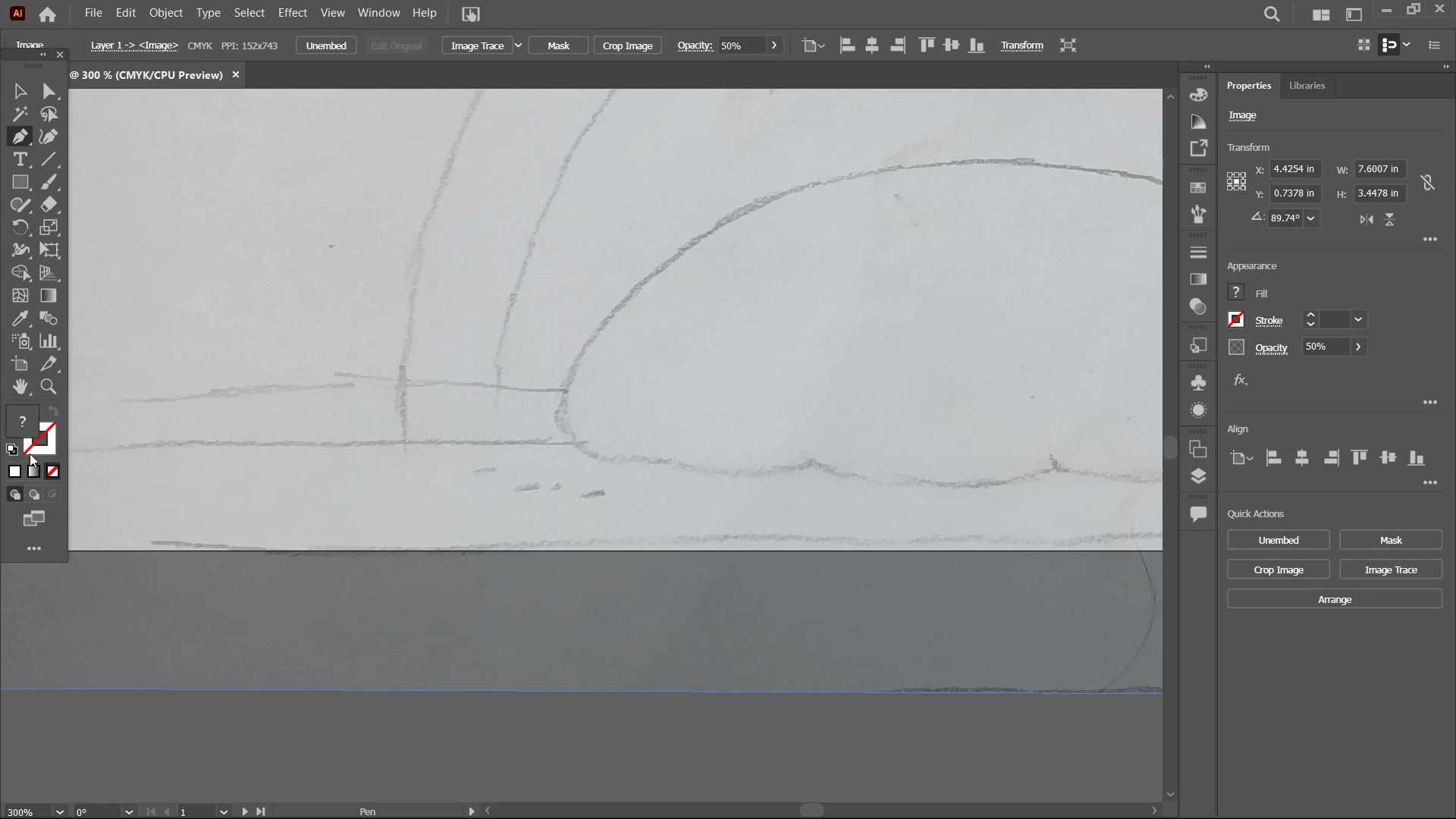 
left_click([36, 447])
 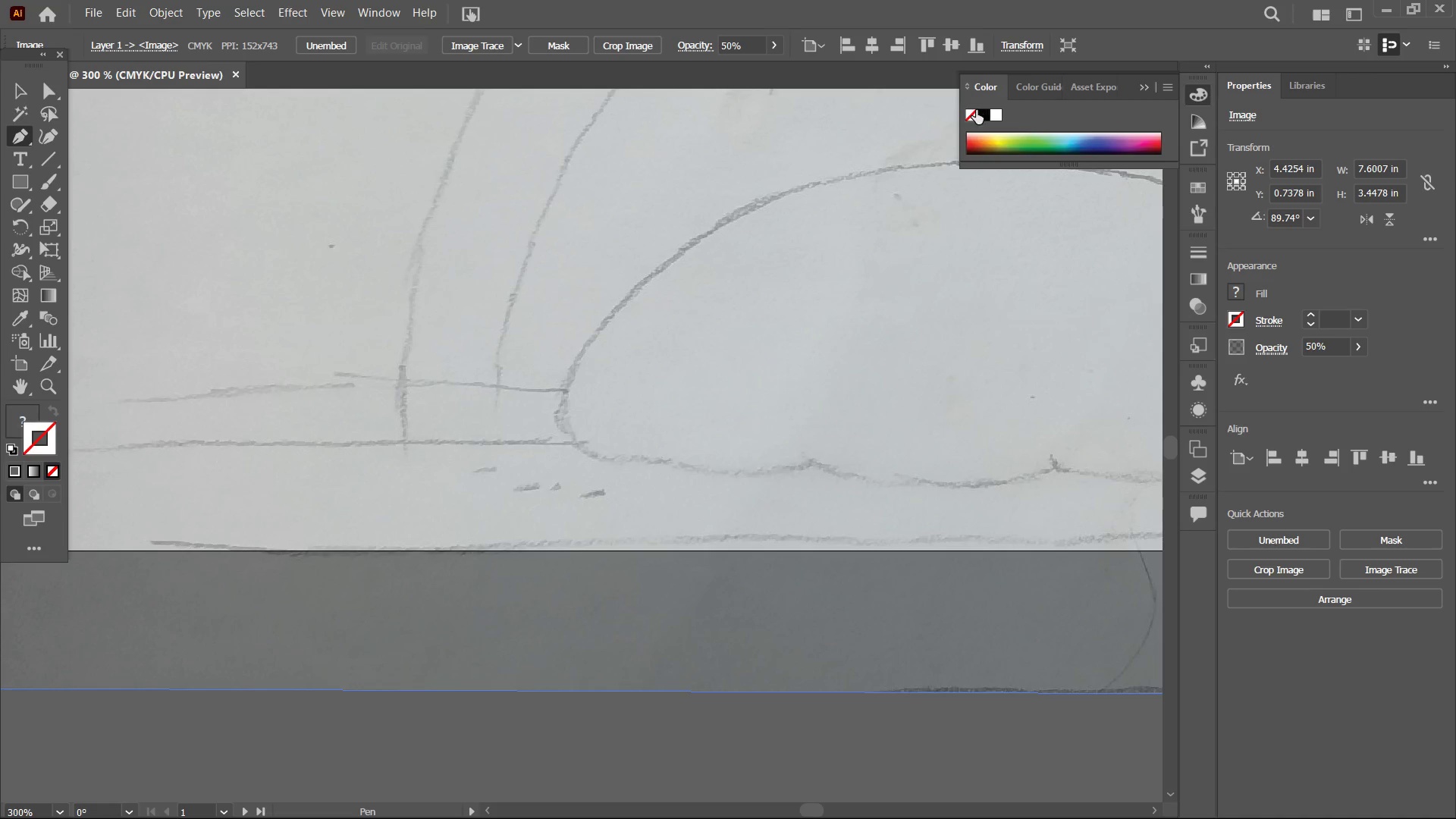 
left_click([981, 116])
 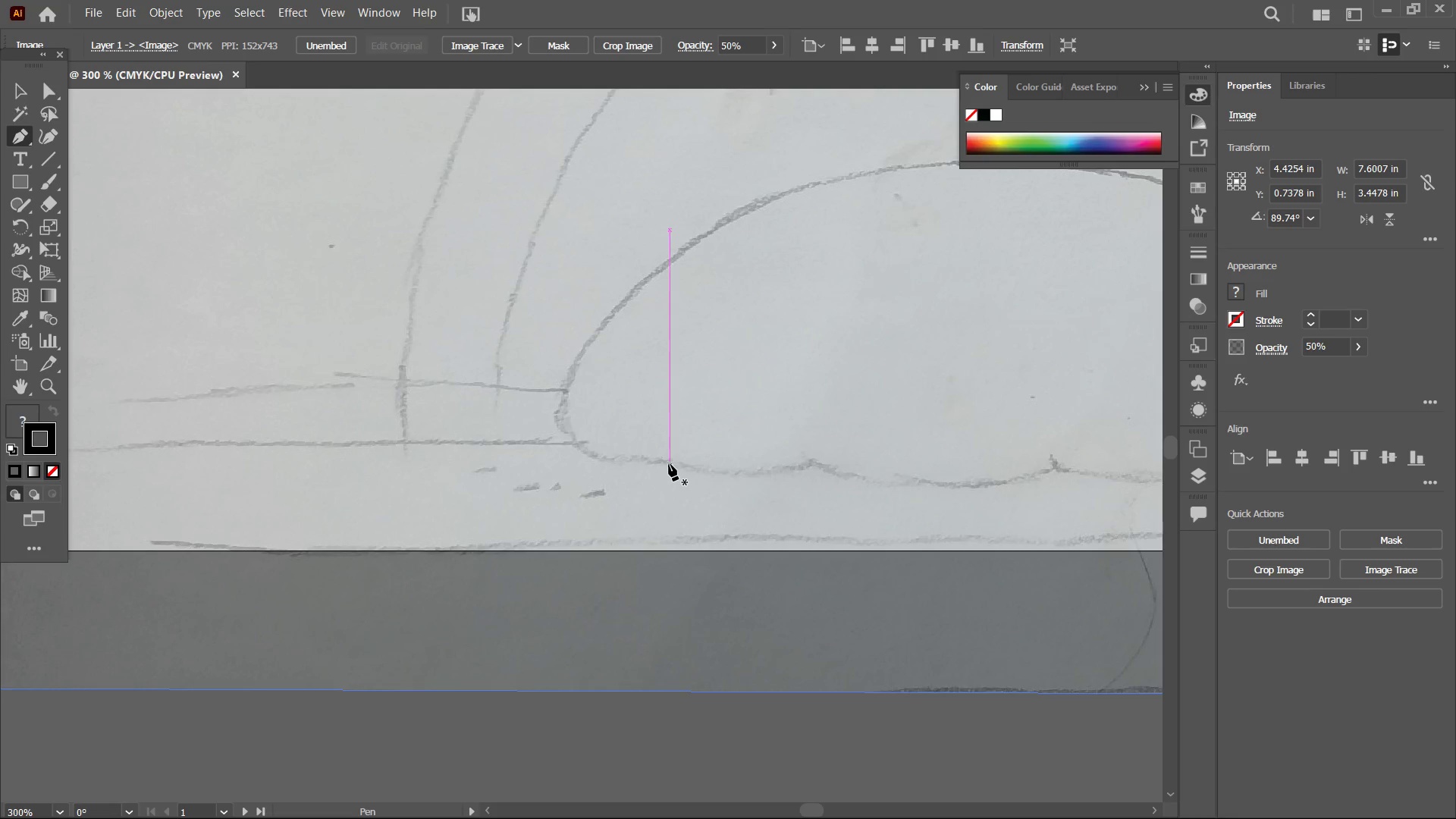 
left_click([670, 459])
 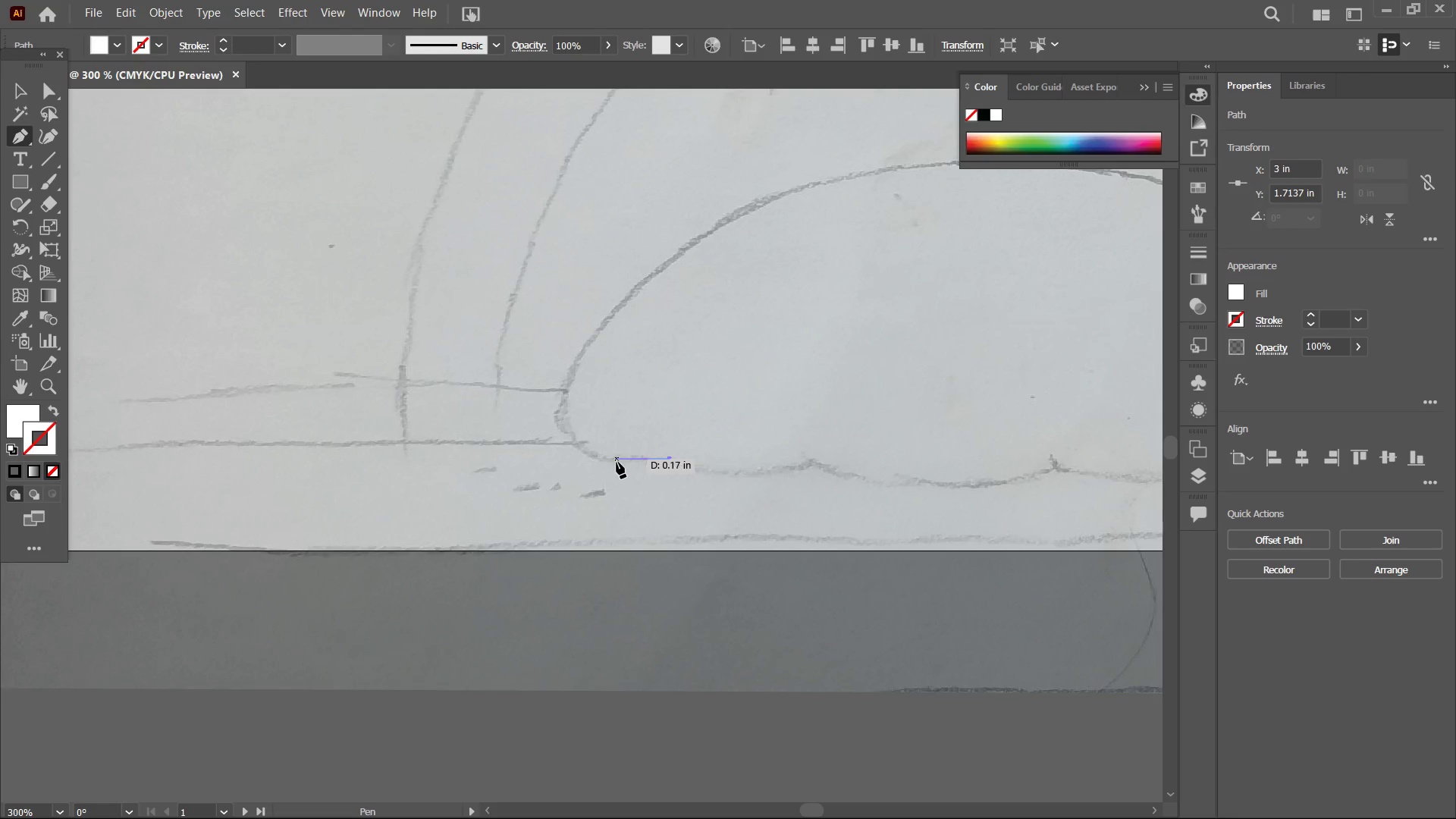 
left_click([614, 462])
 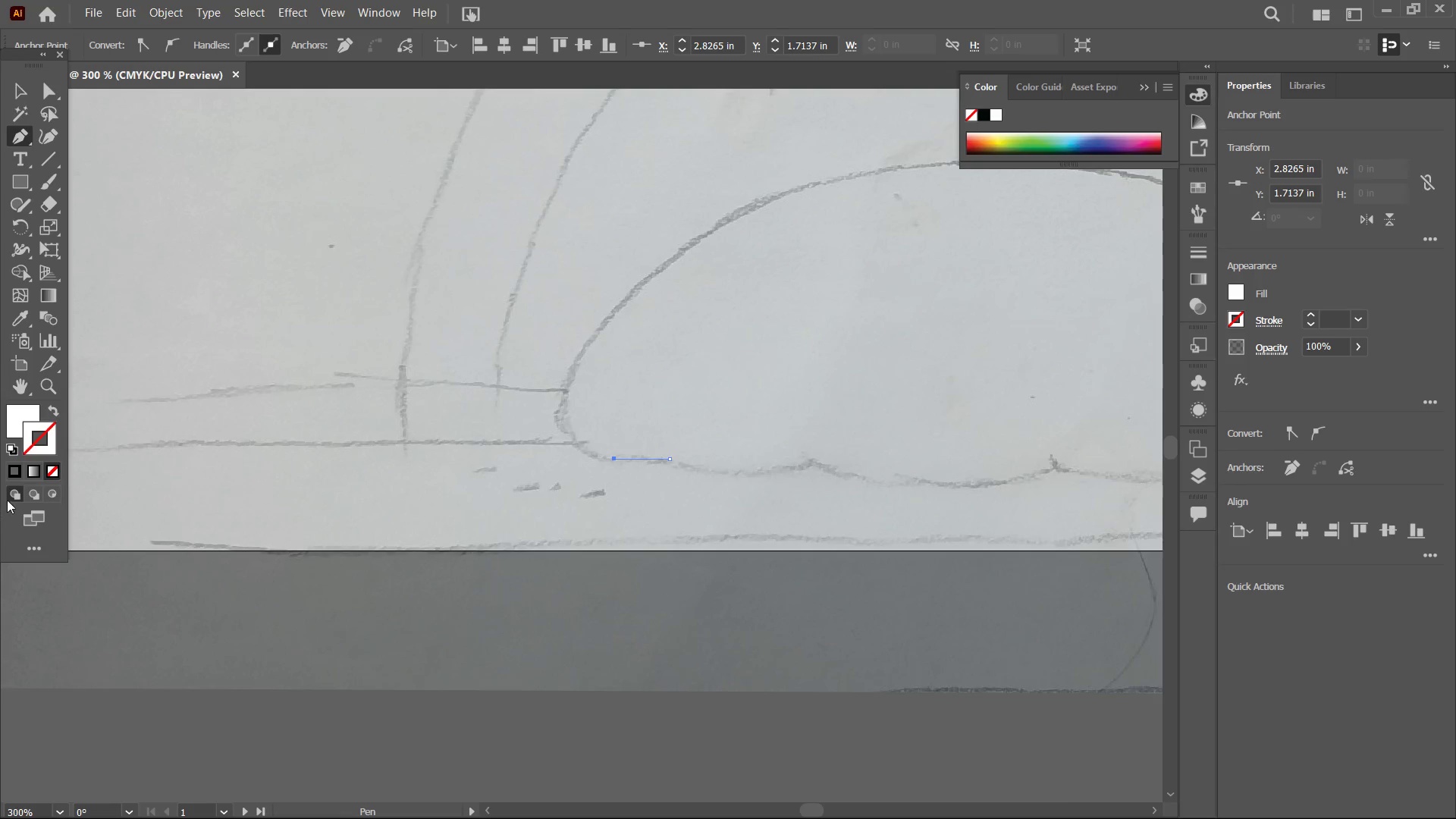 
left_click([14, 462])
 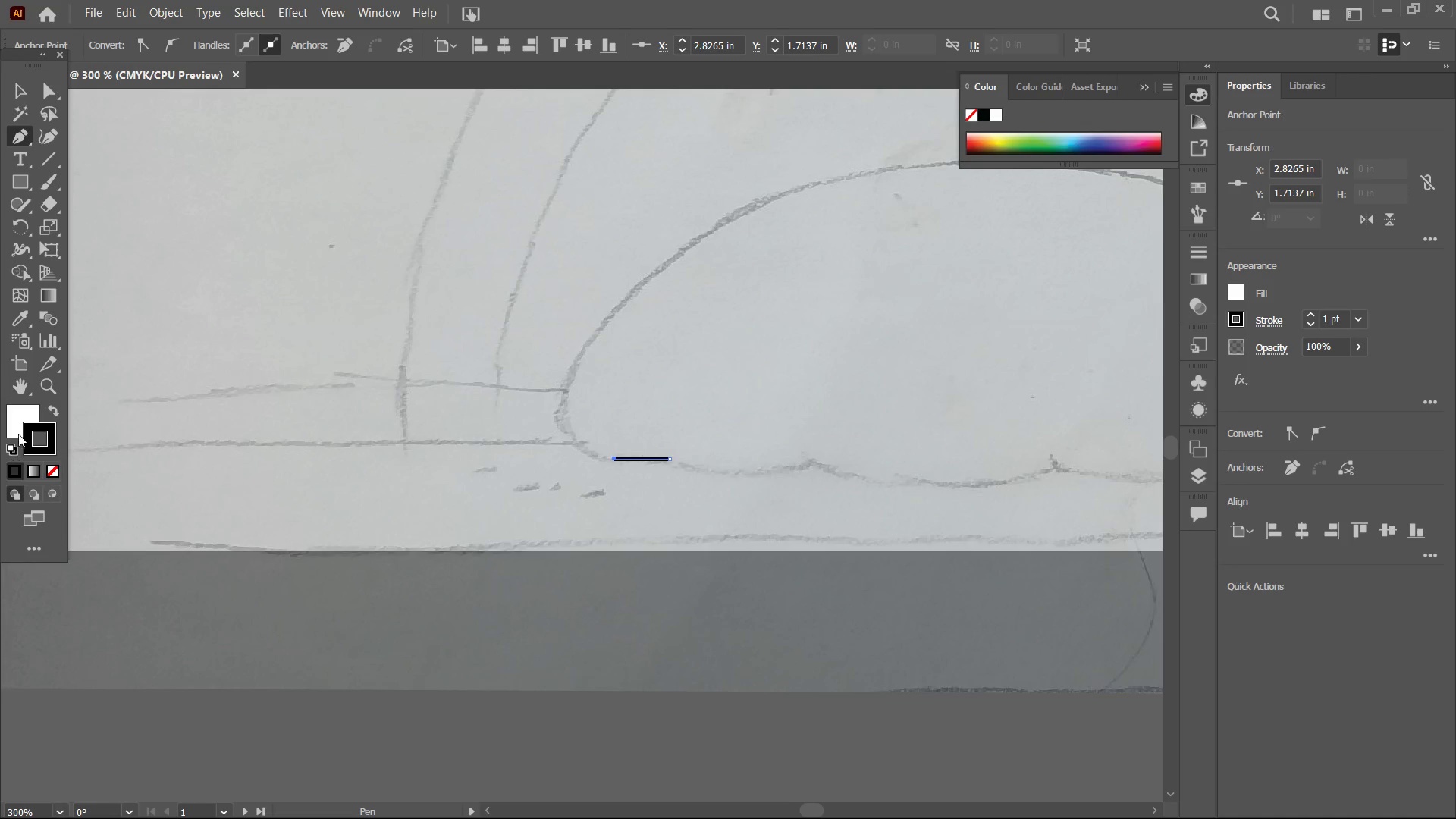 
left_click([17, 405])
 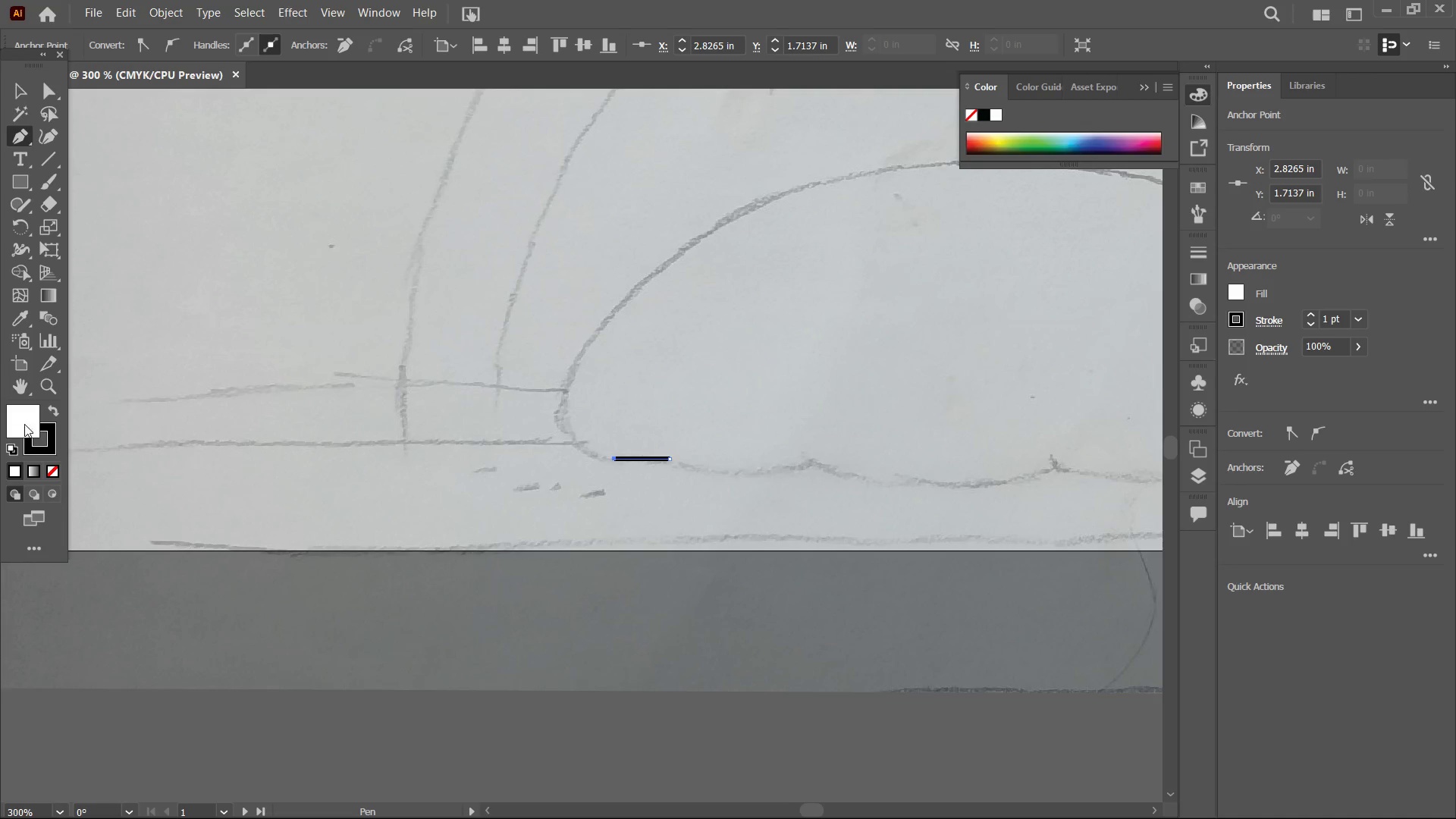 
mouse_move([58, 463])
 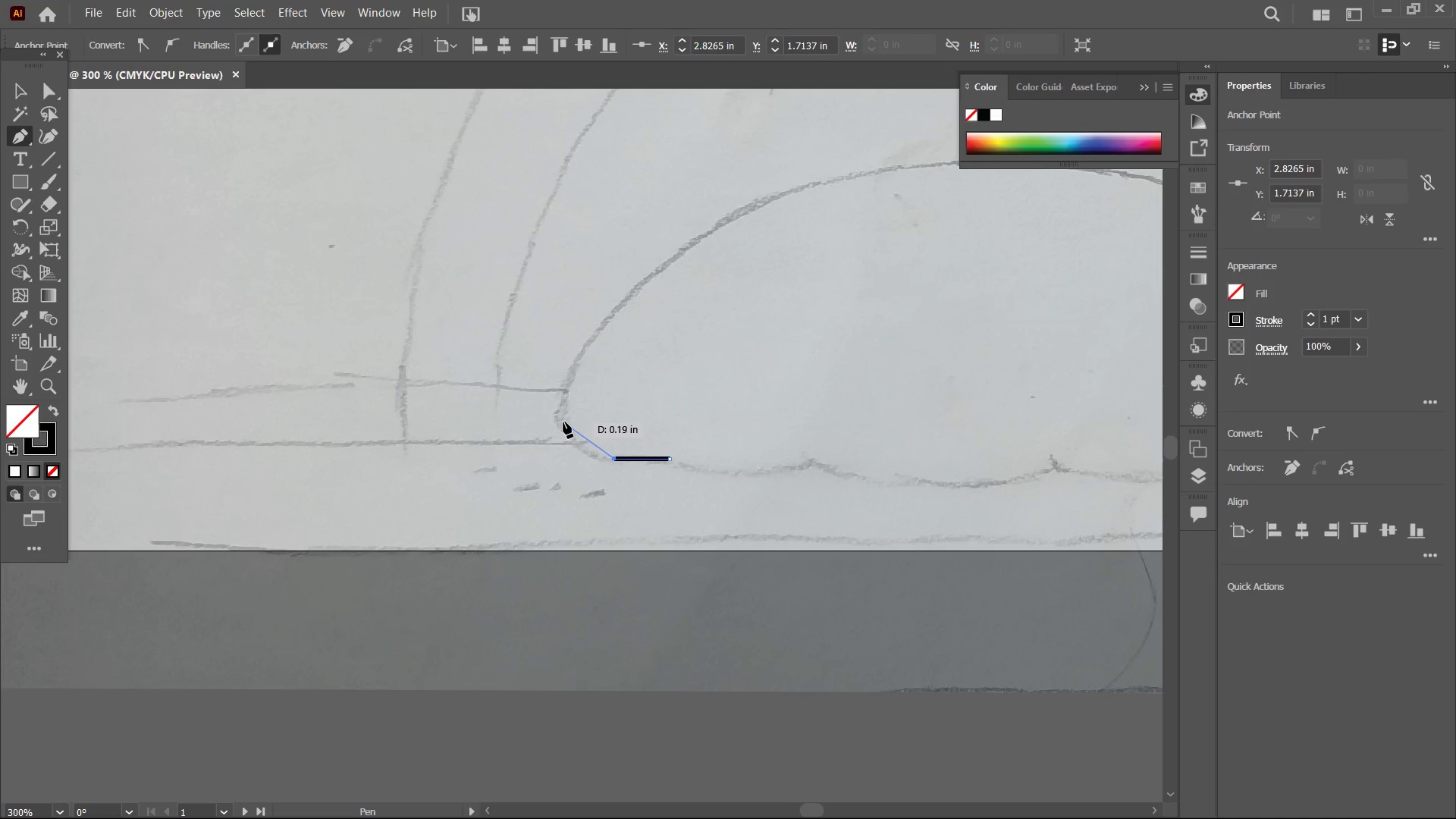 
left_click([562, 410])
 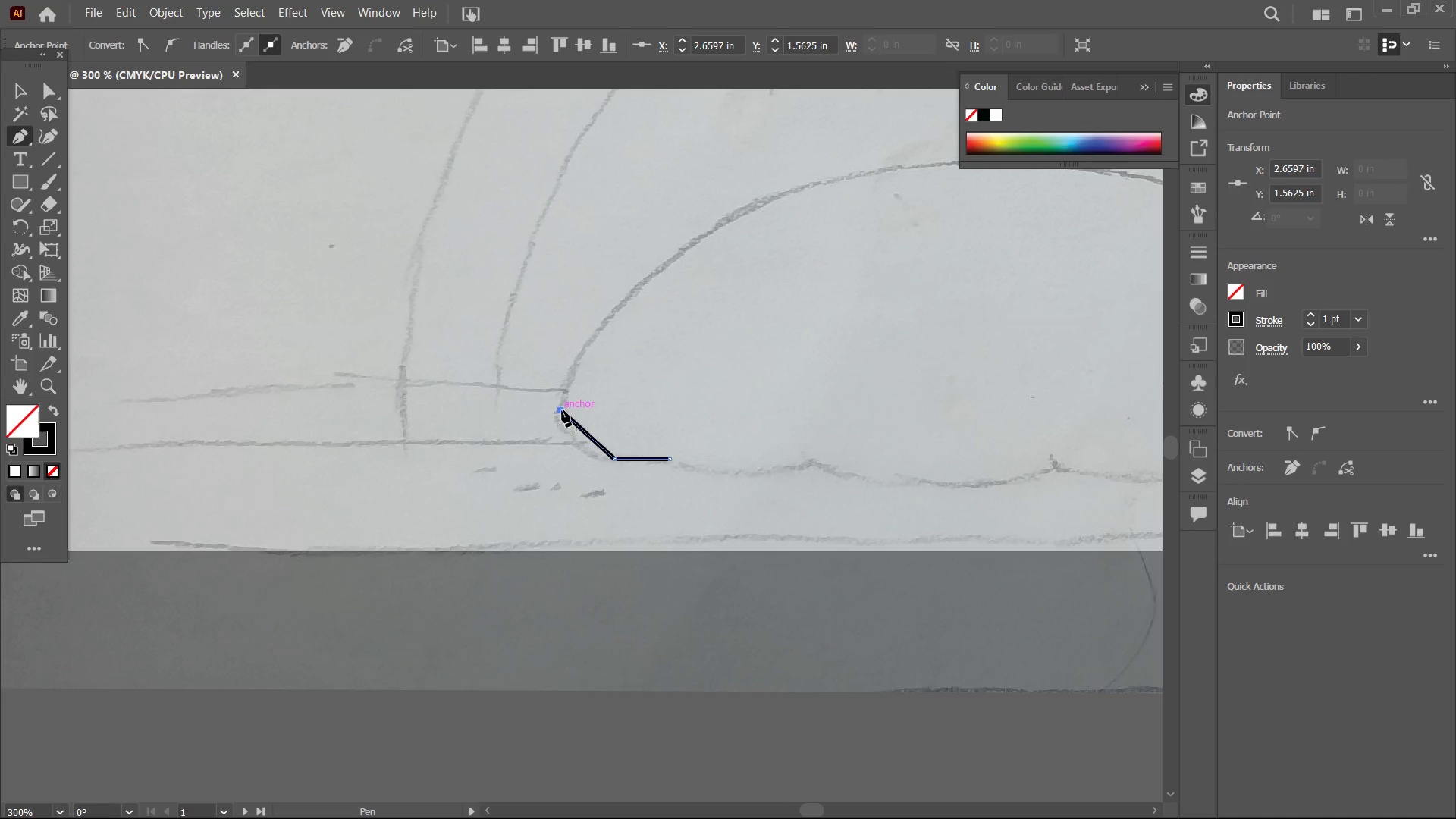 
wait(13.48)
 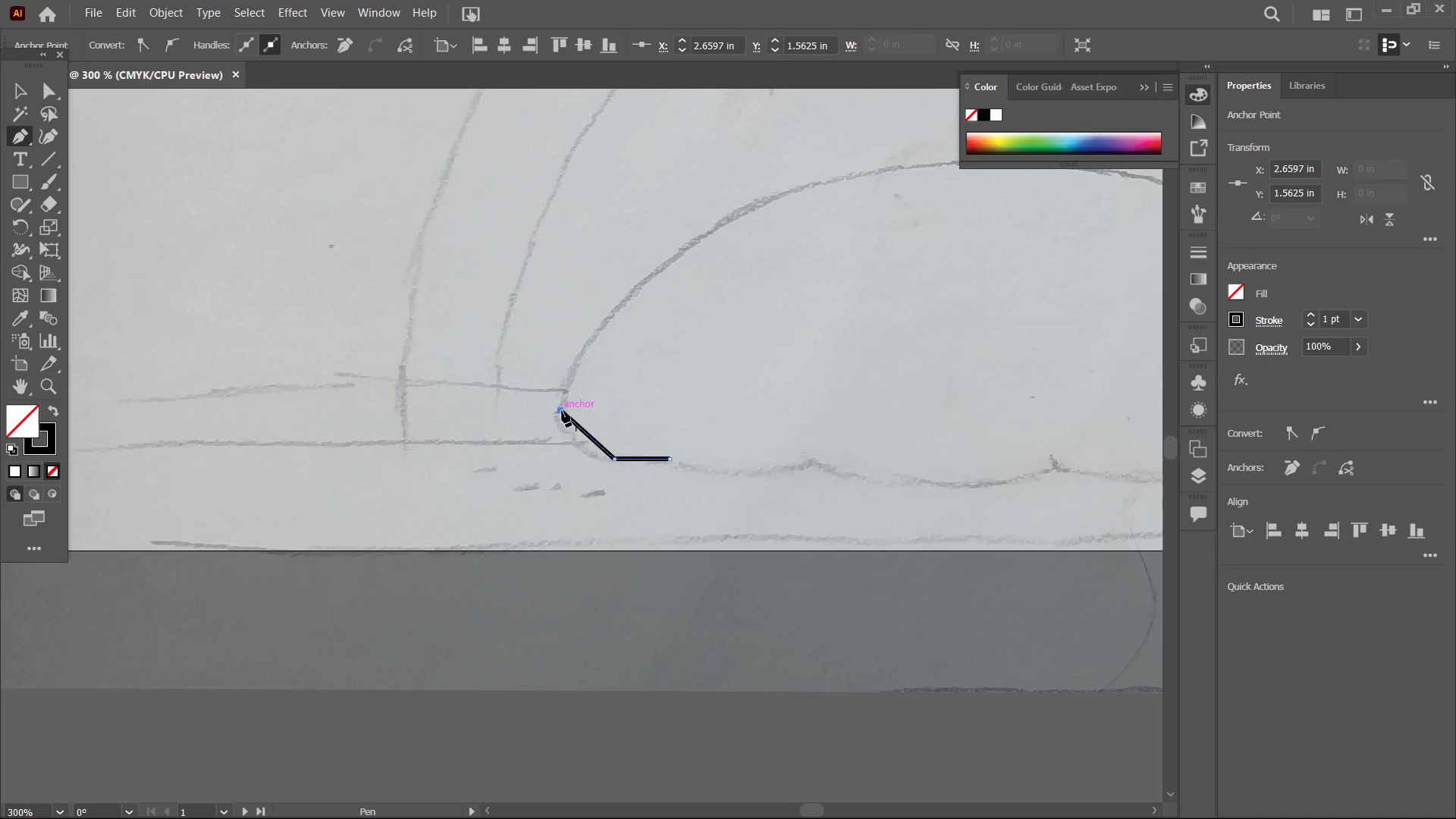 
left_click([645, 284])
 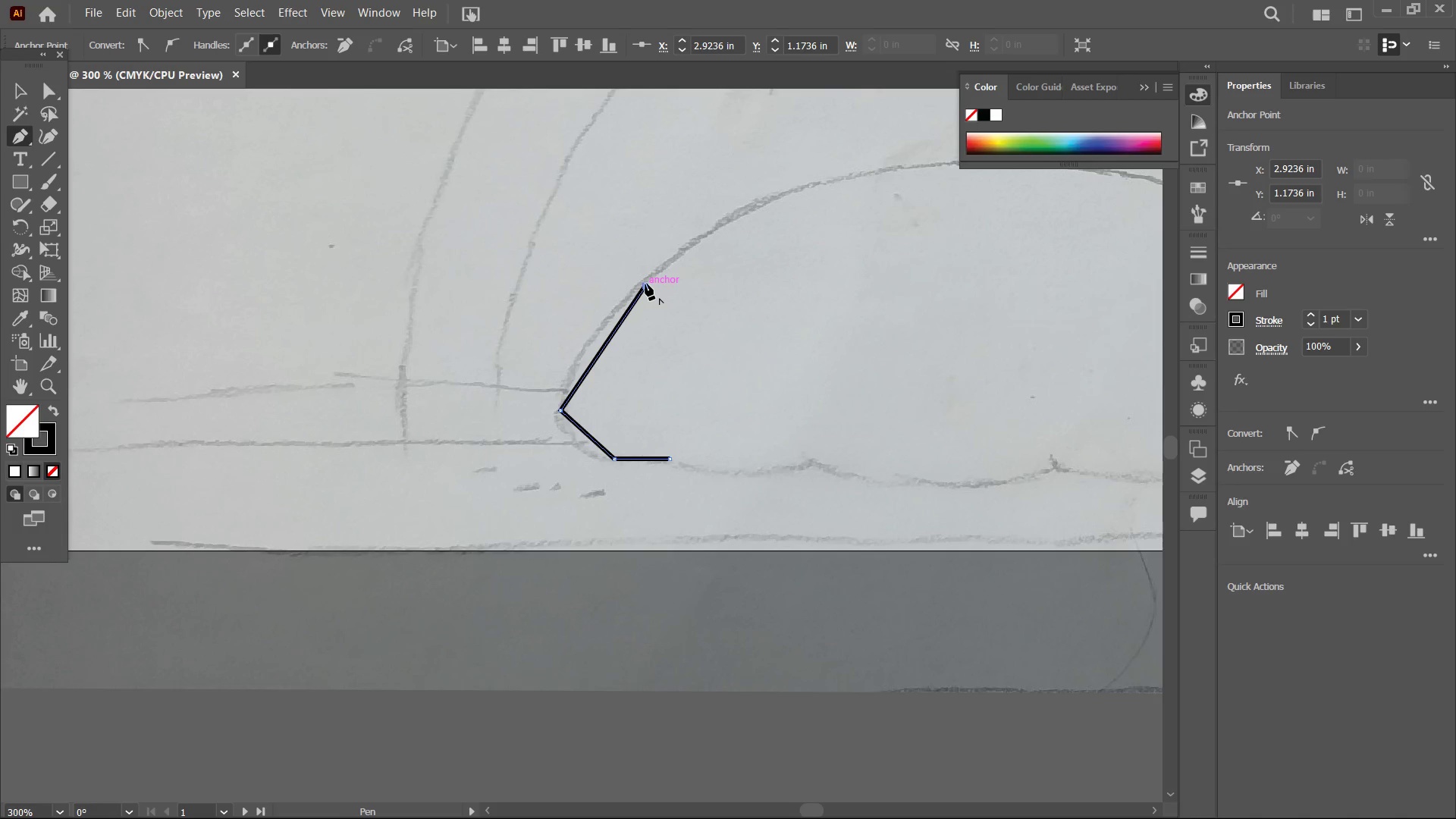 
wait(18.23)
 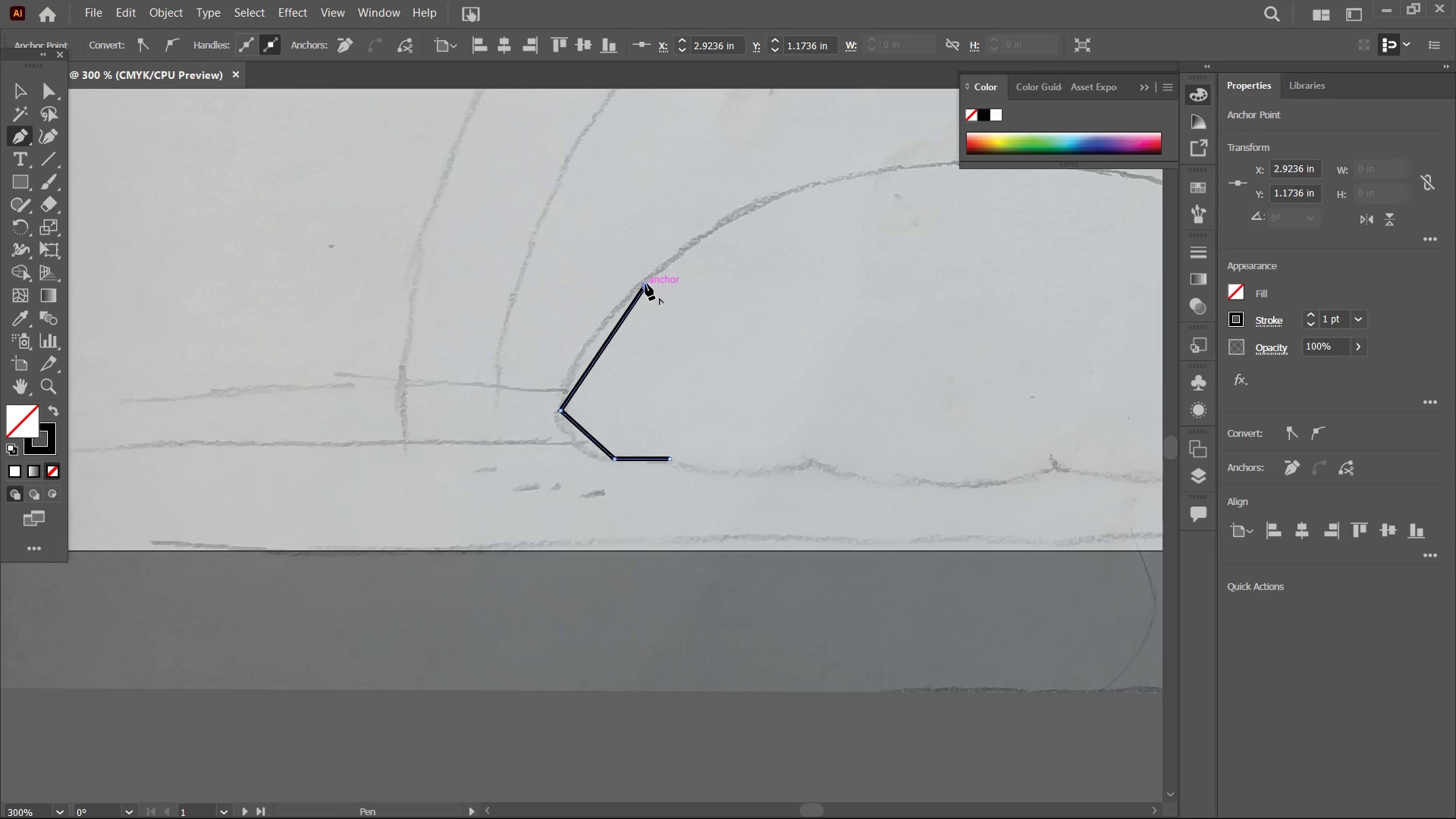 
hold_key(key=Space, duration=0.88)
 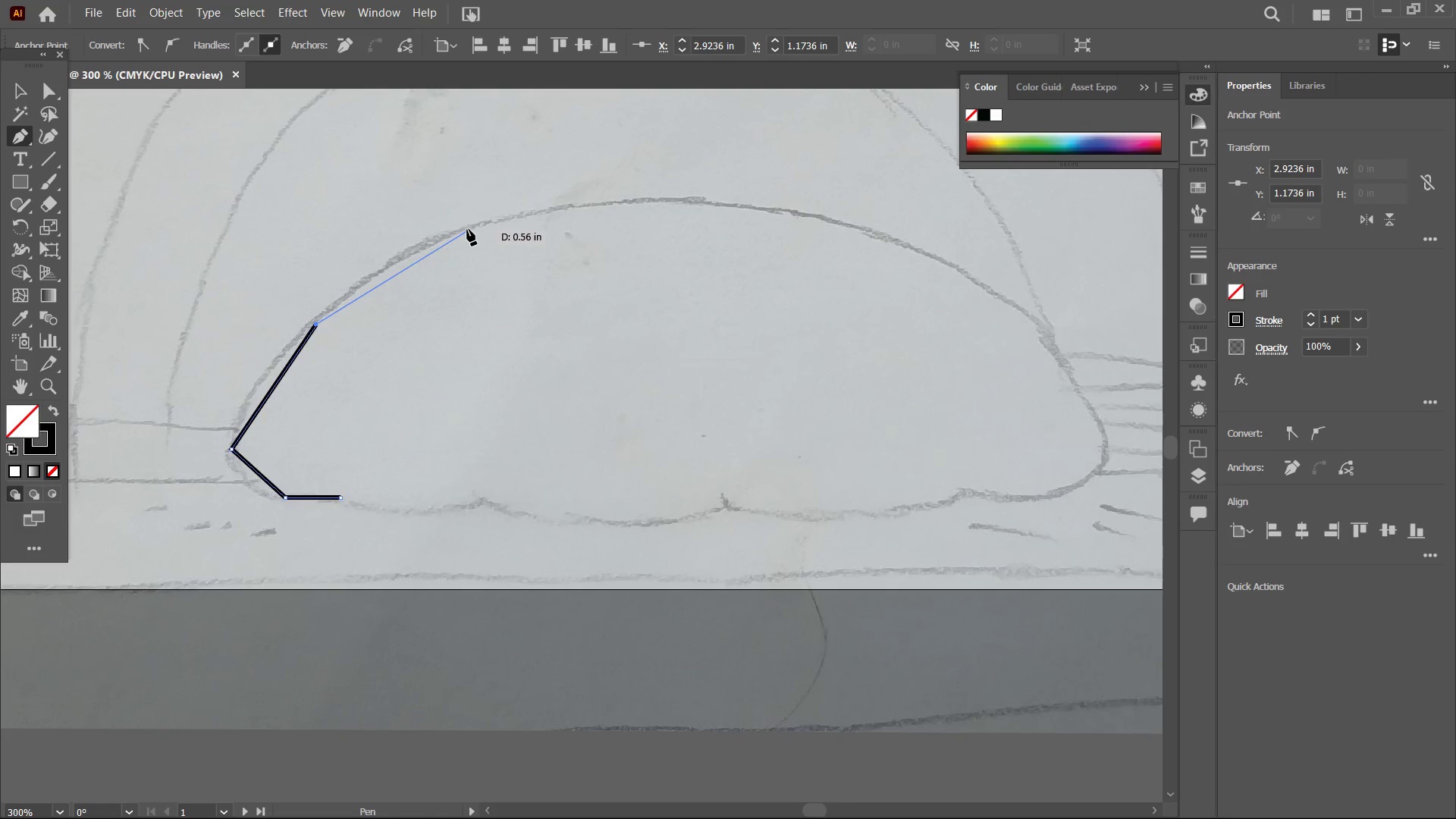 
left_click_drag(start_coordinate=[739, 293], to_coordinate=[410, 332])
 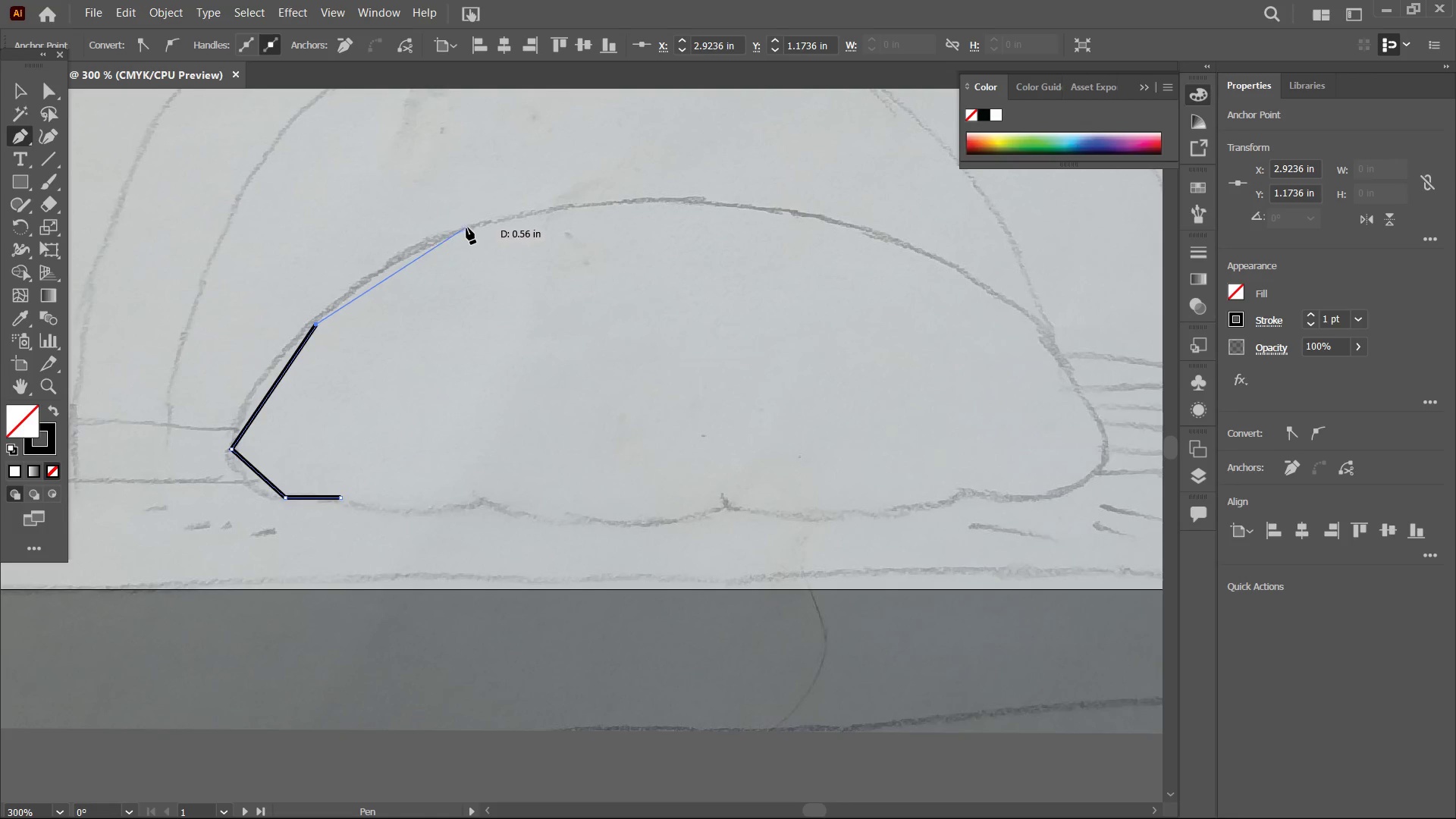 
left_click([466, 228])
 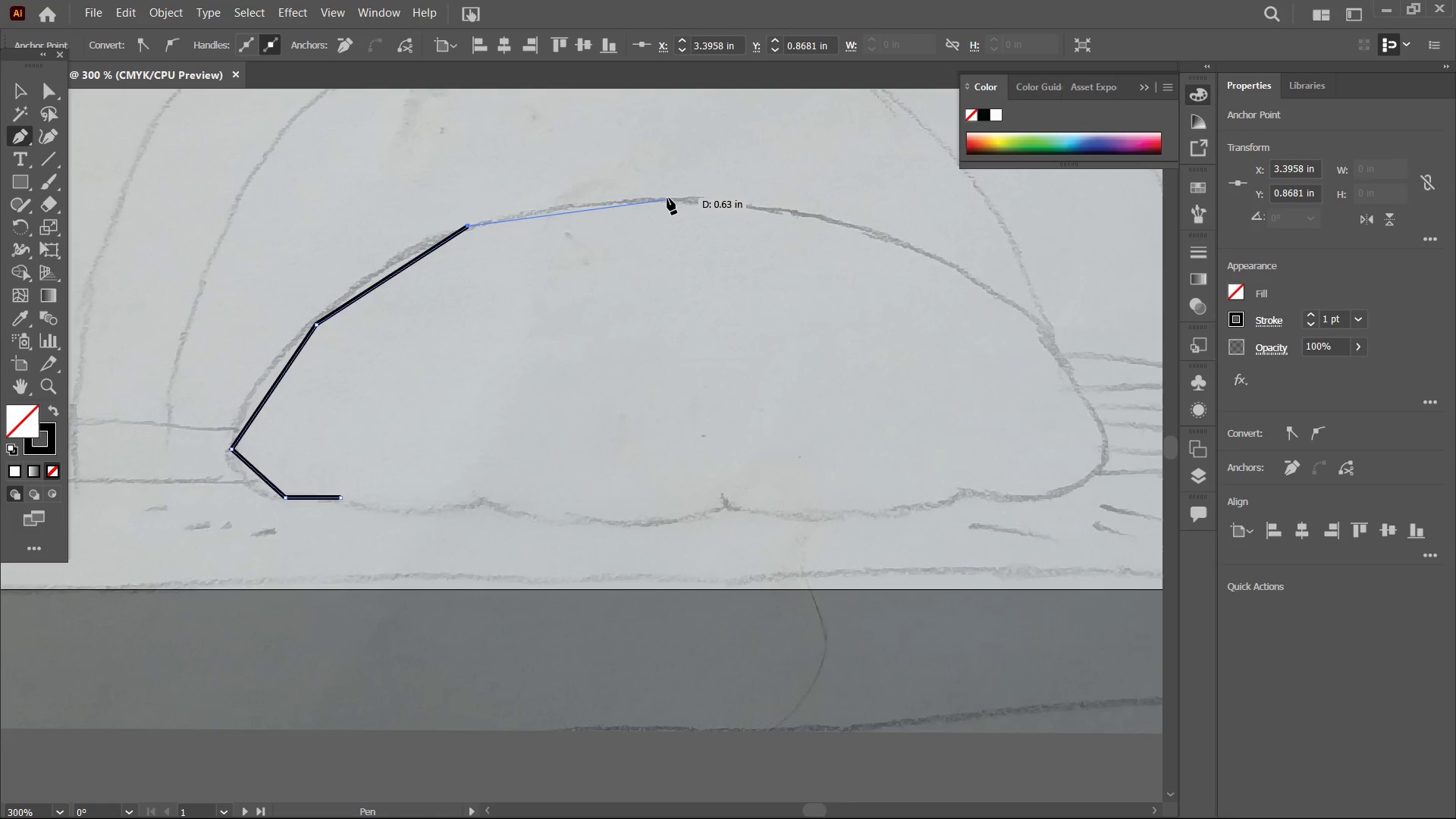 
left_click([667, 198])
 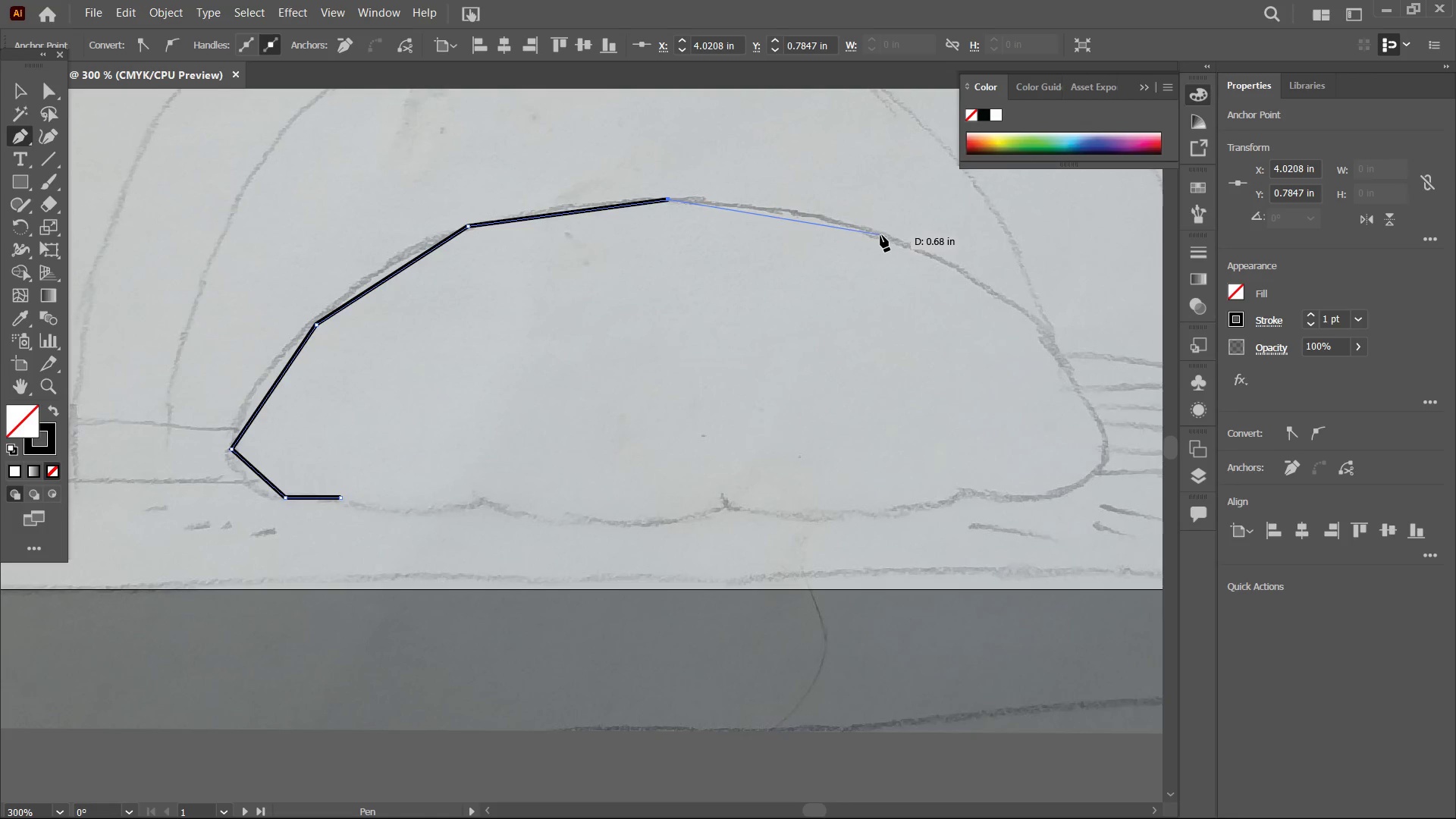 
left_click([880, 235])
 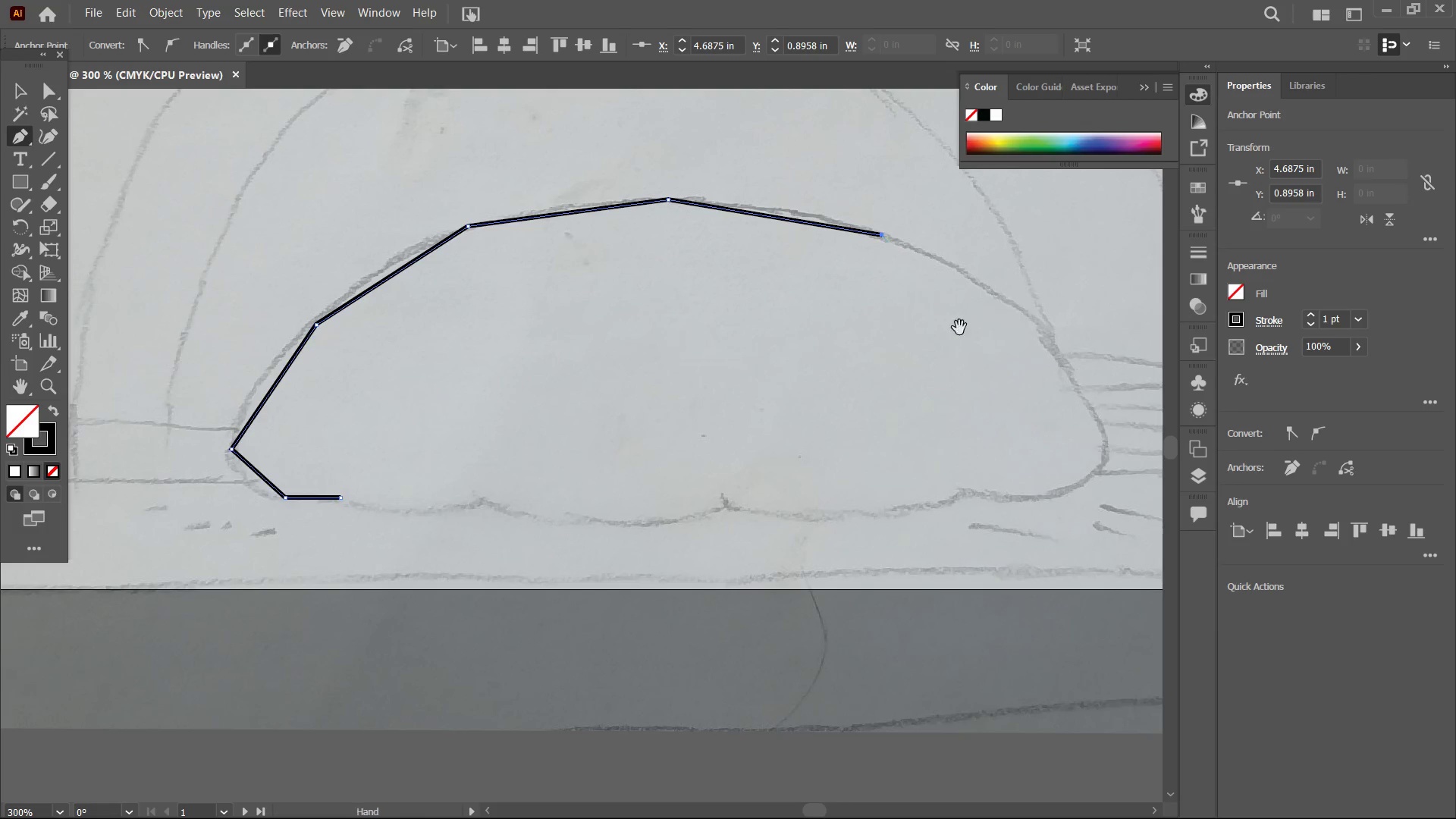 
hold_key(key=Space, duration=0.55)
 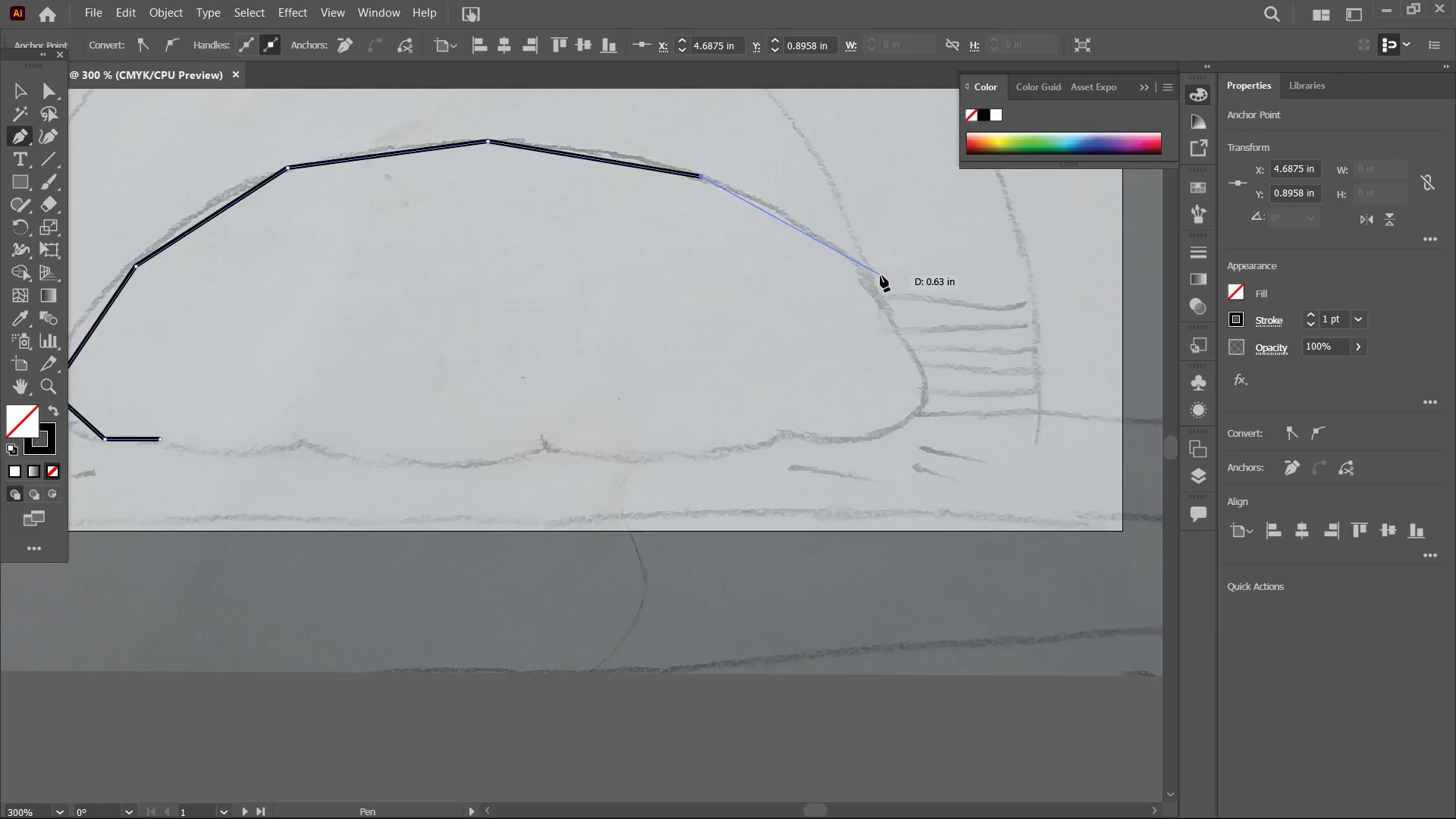 
left_click_drag(start_coordinate=[960, 327], to_coordinate=[779, 268])
 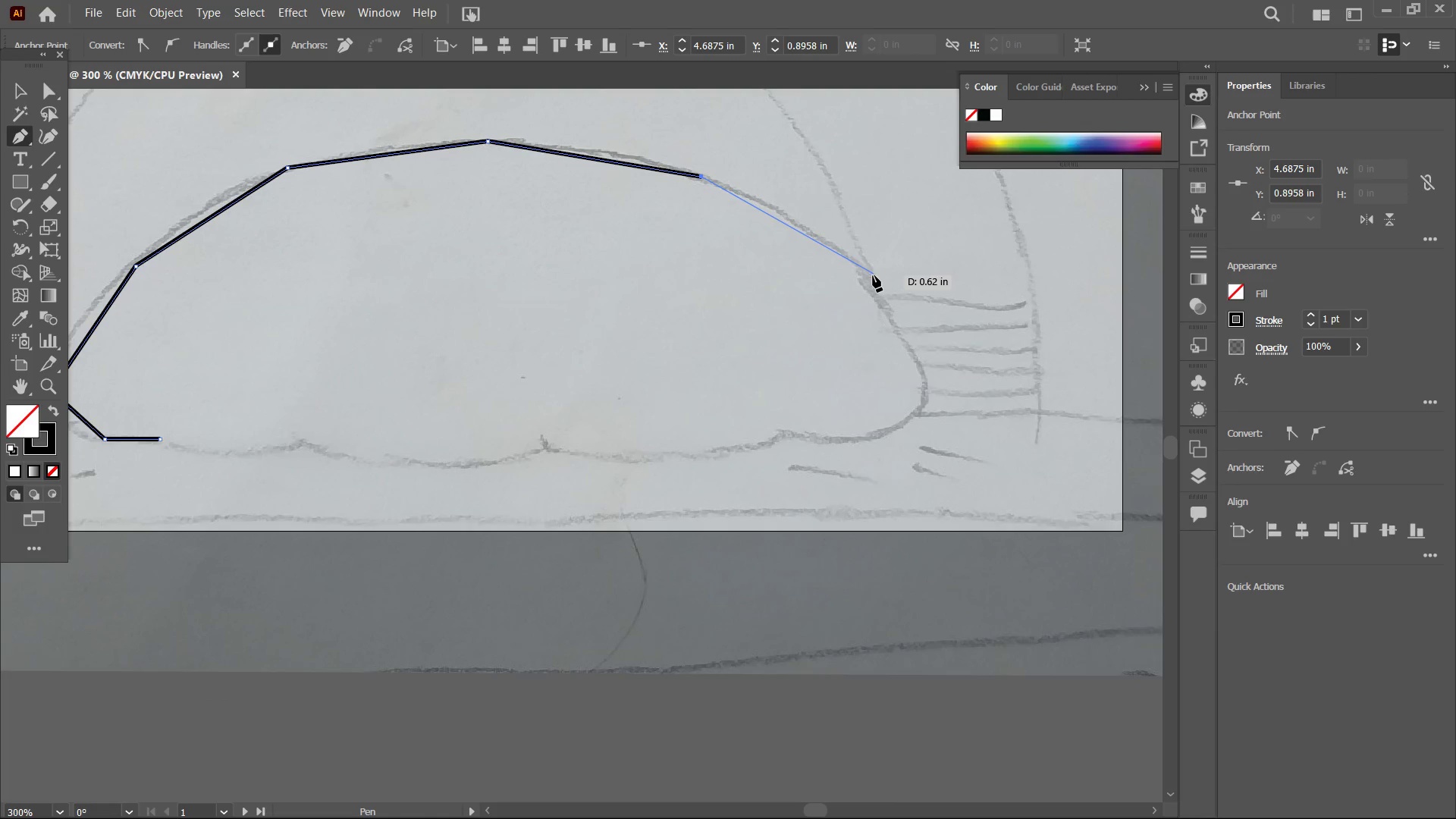 
left_click([870, 278])
 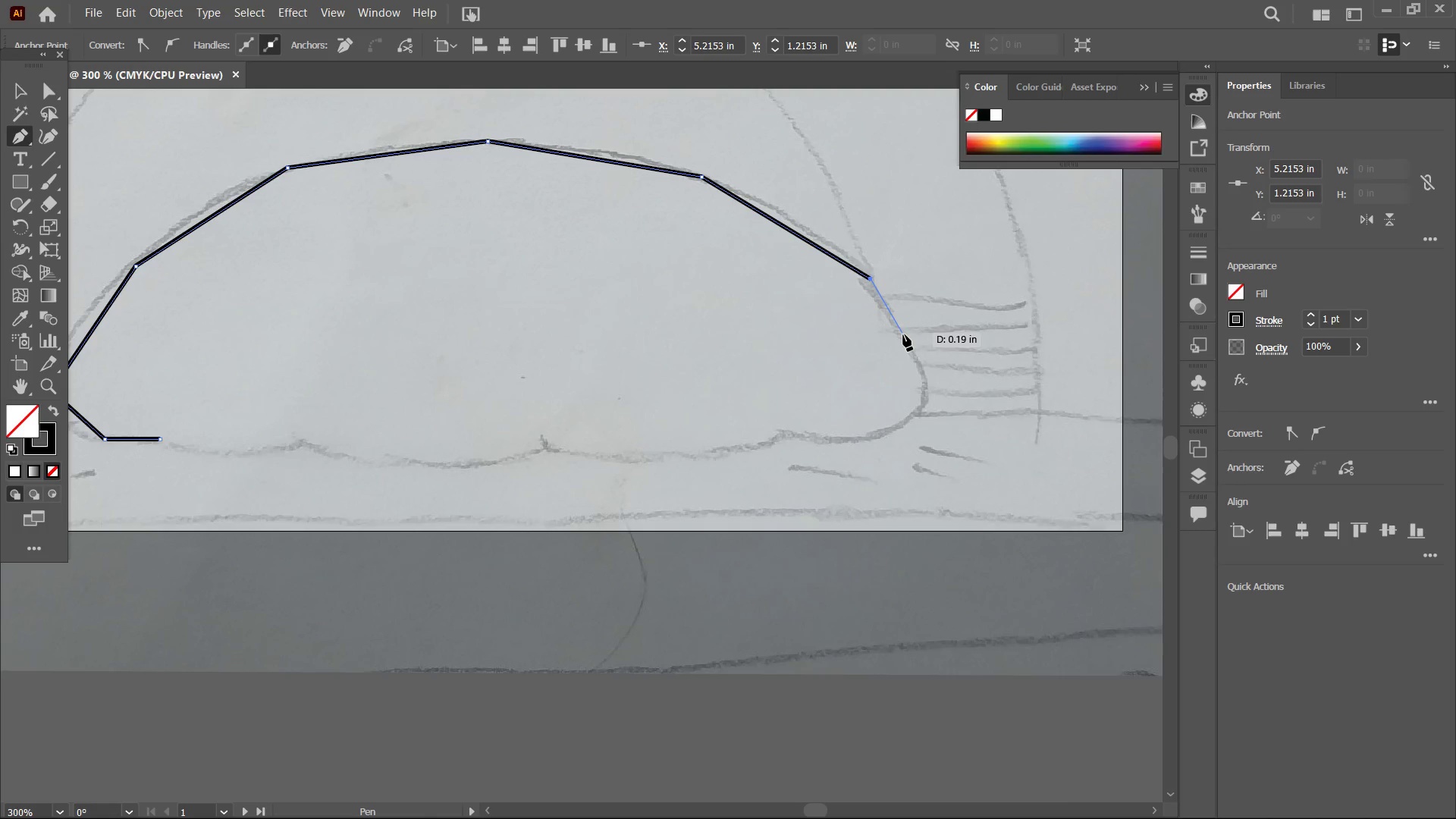 
left_click([908, 344])
 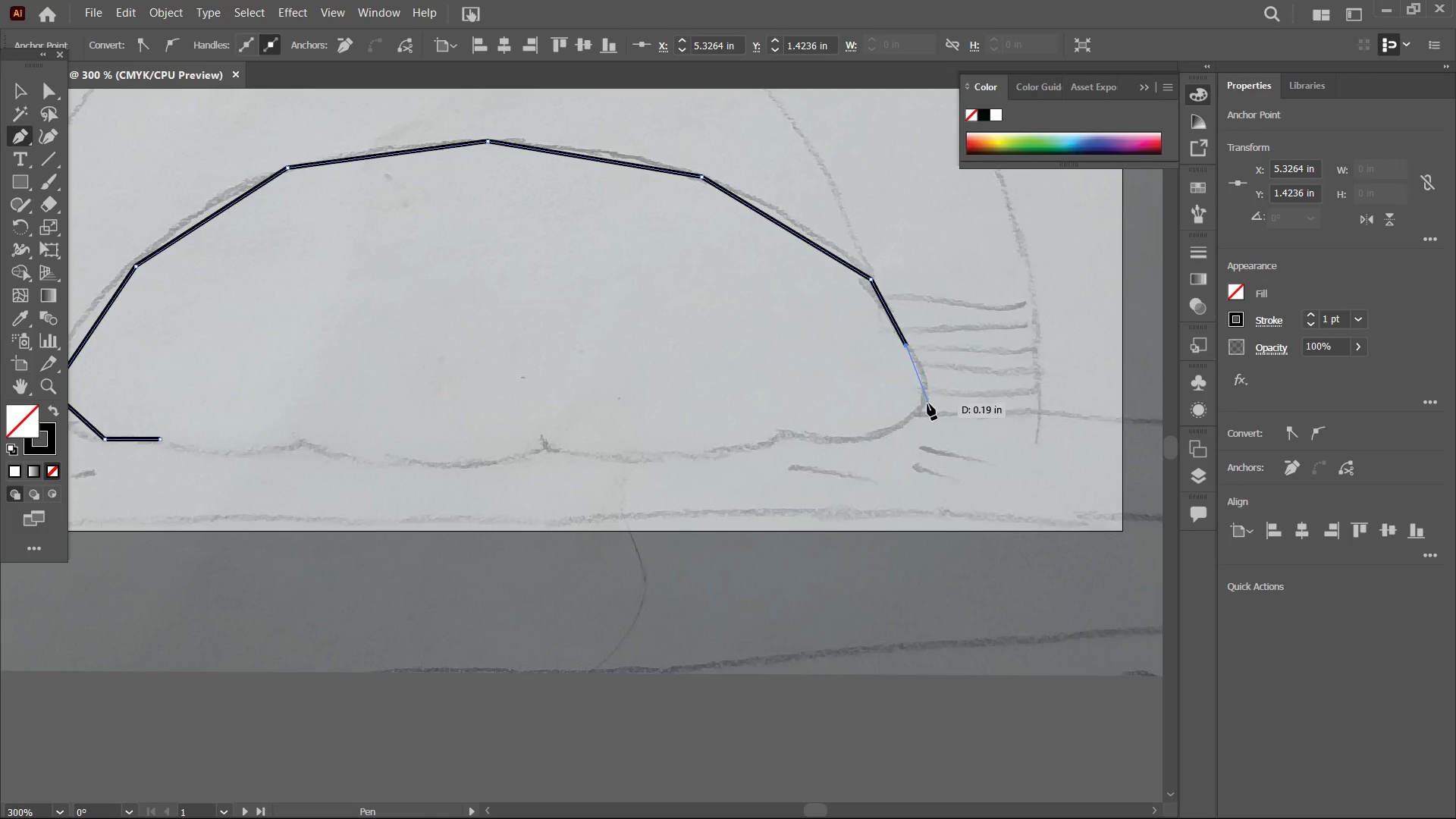 
left_click([927, 403])
 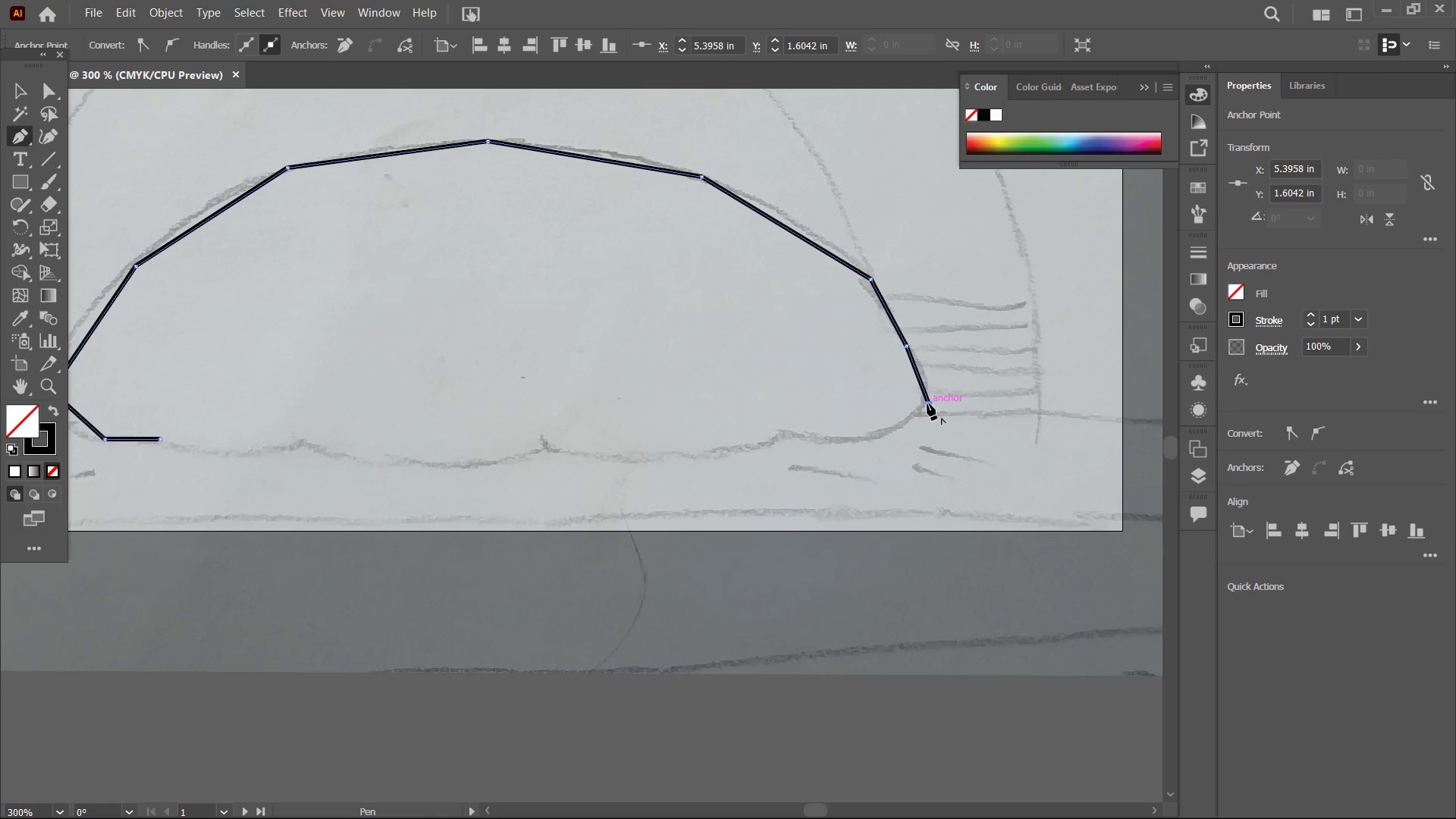 
key(Control+Z)
 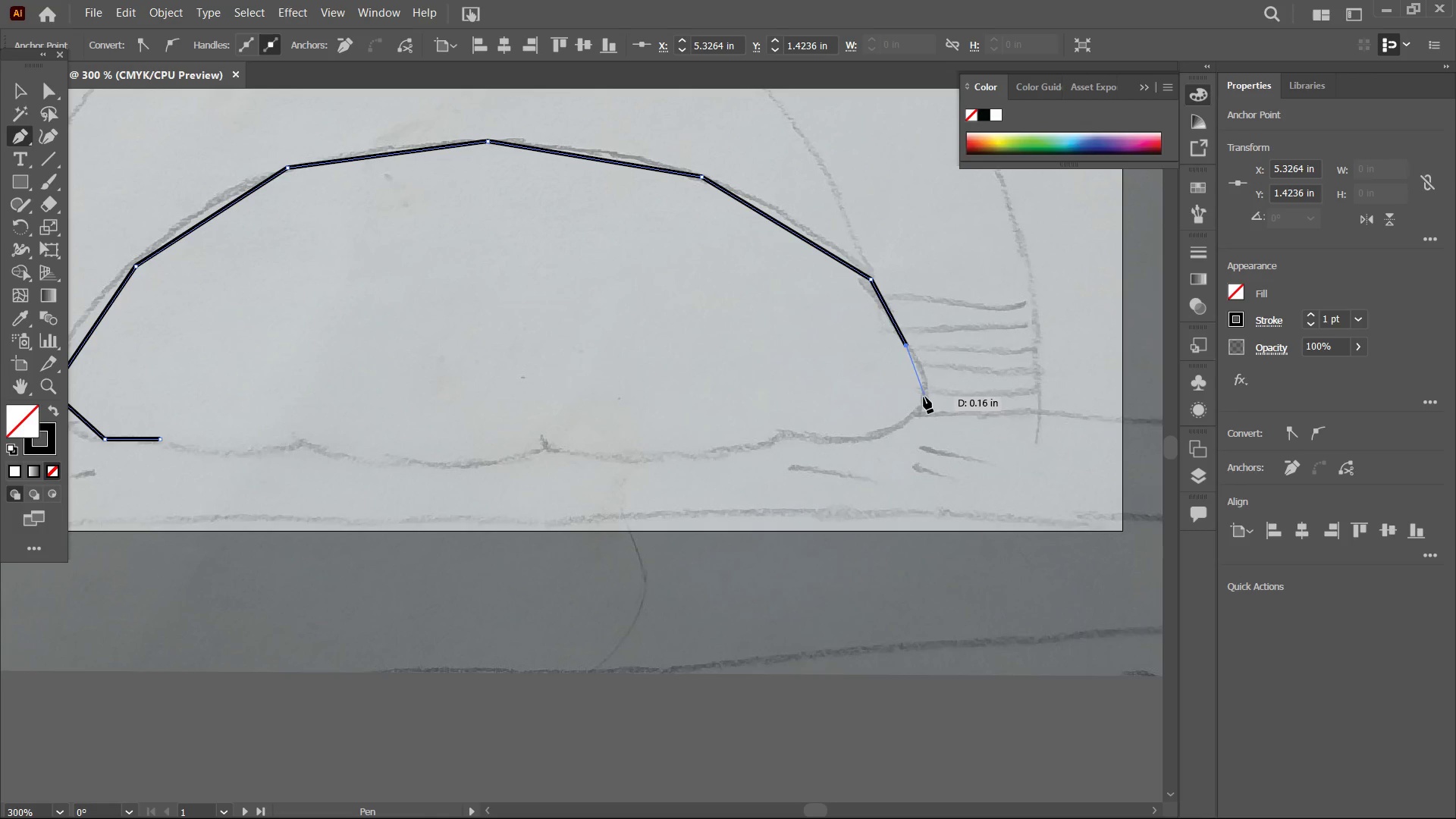 
left_click([924, 397])
 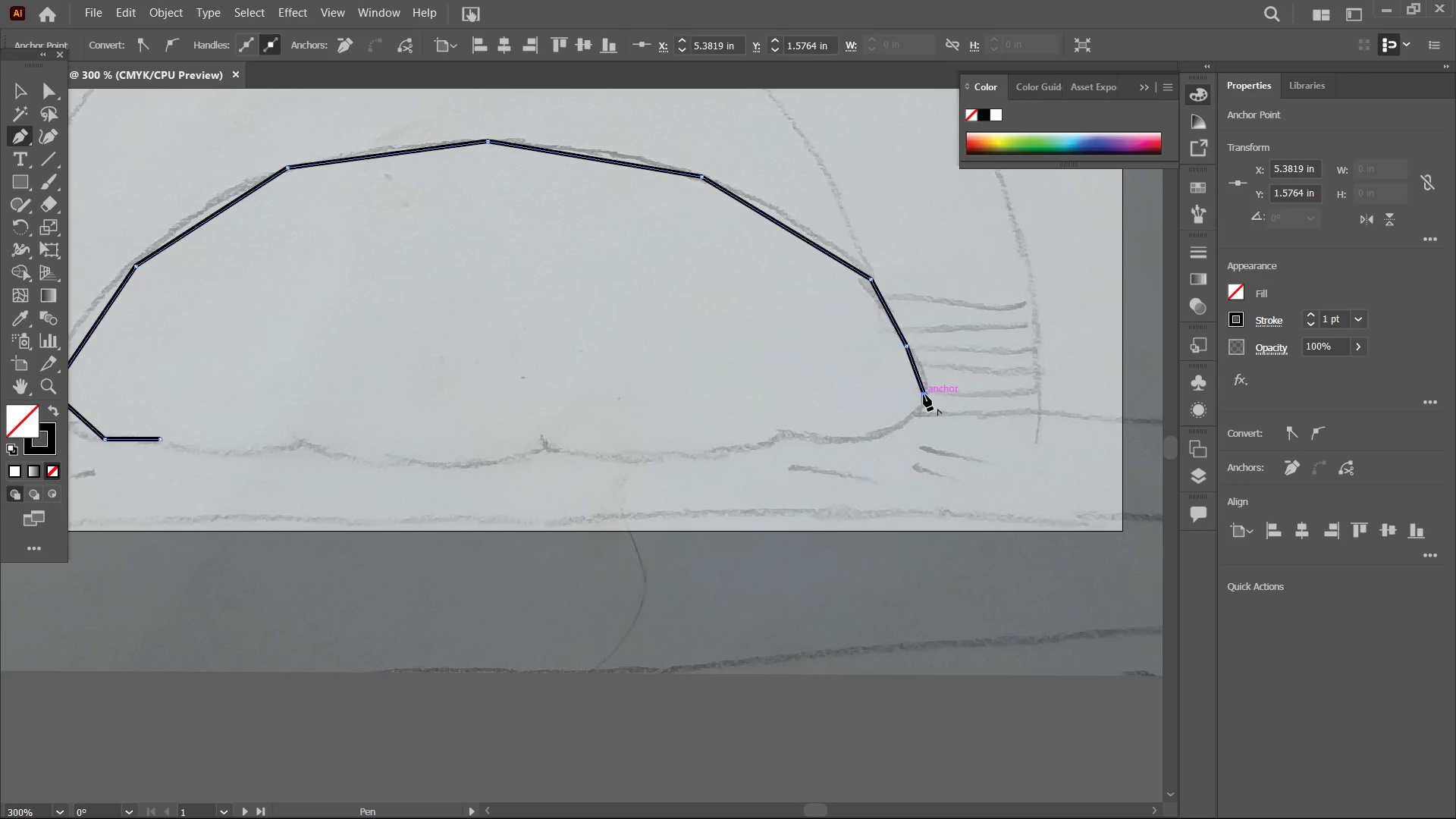 
hold_key(key=Space, duration=1.5)
 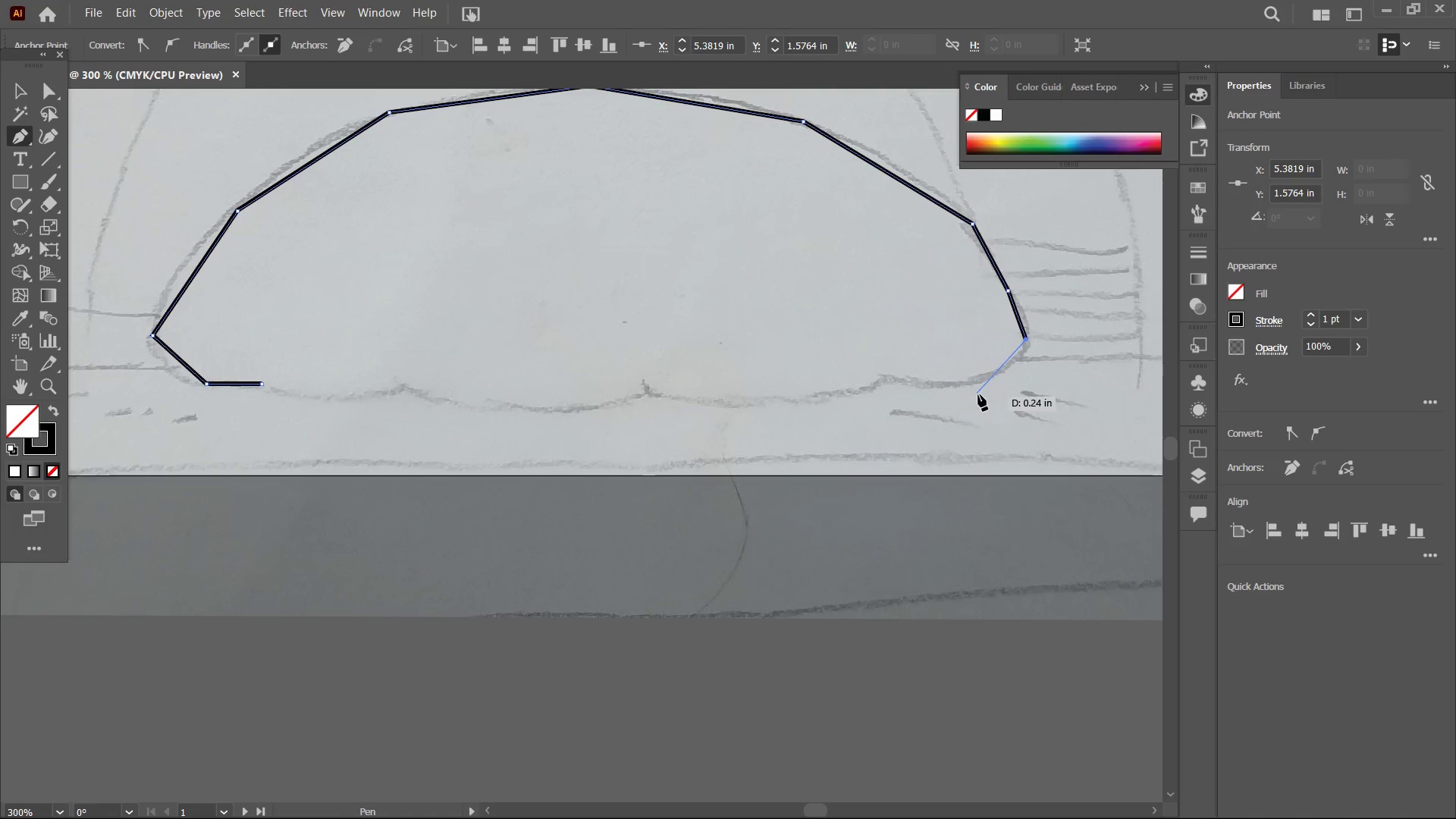 
left_click_drag(start_coordinate=[805, 430], to_coordinate=[1000, 394])
 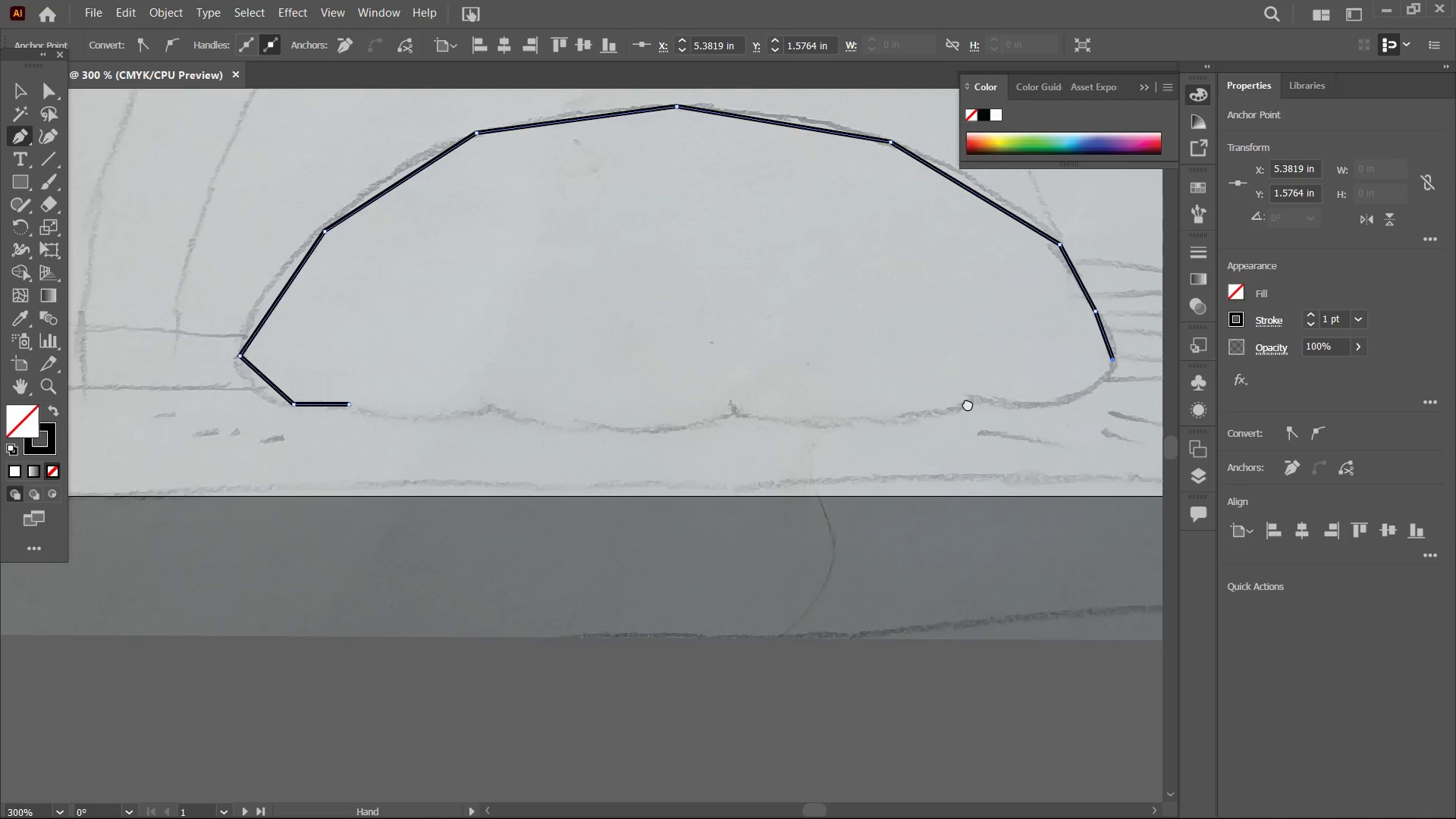 
left_click_drag(start_coordinate=[1003, 411], to_coordinate=[909, 391])
 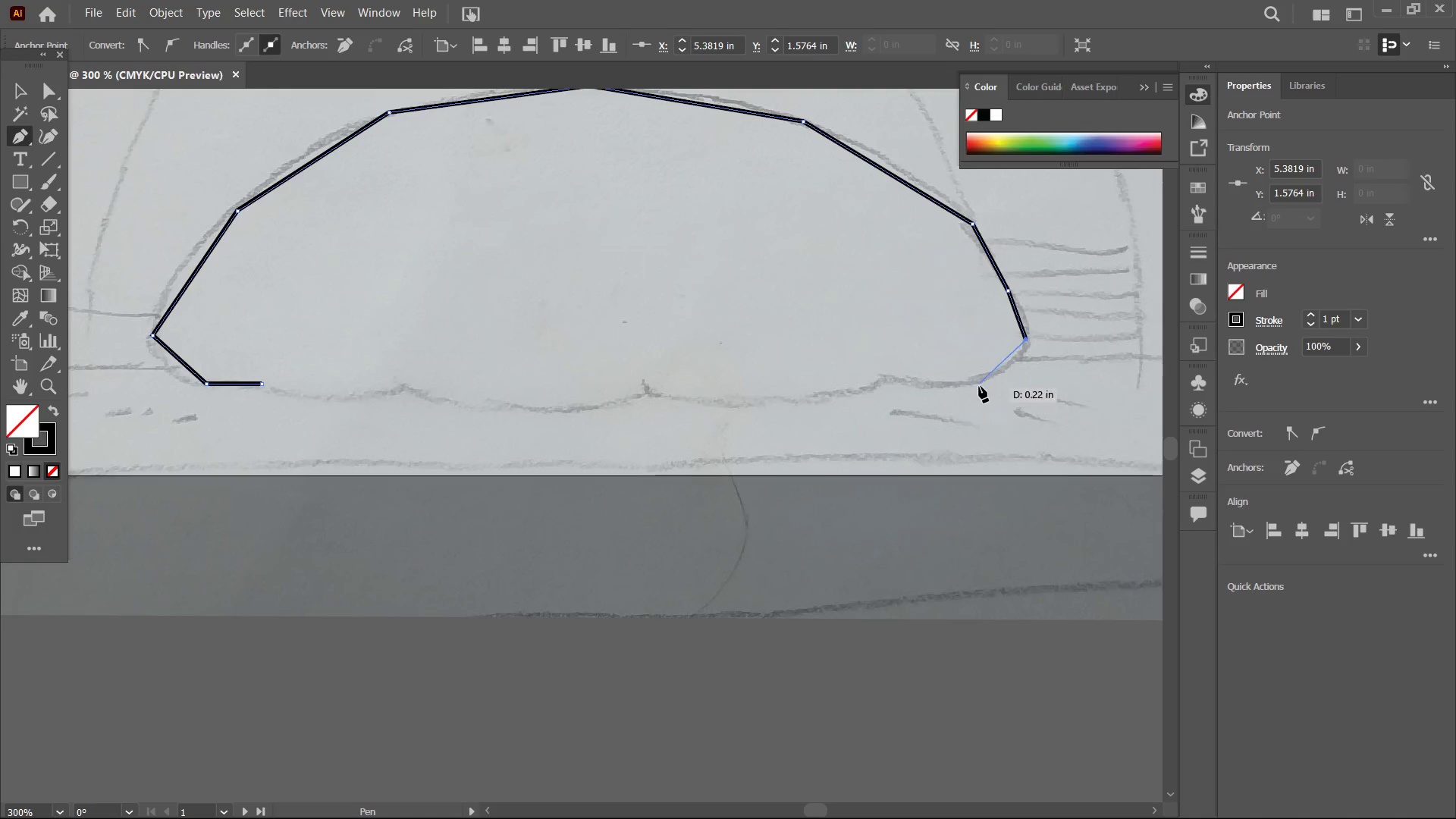 
key(Space)
 